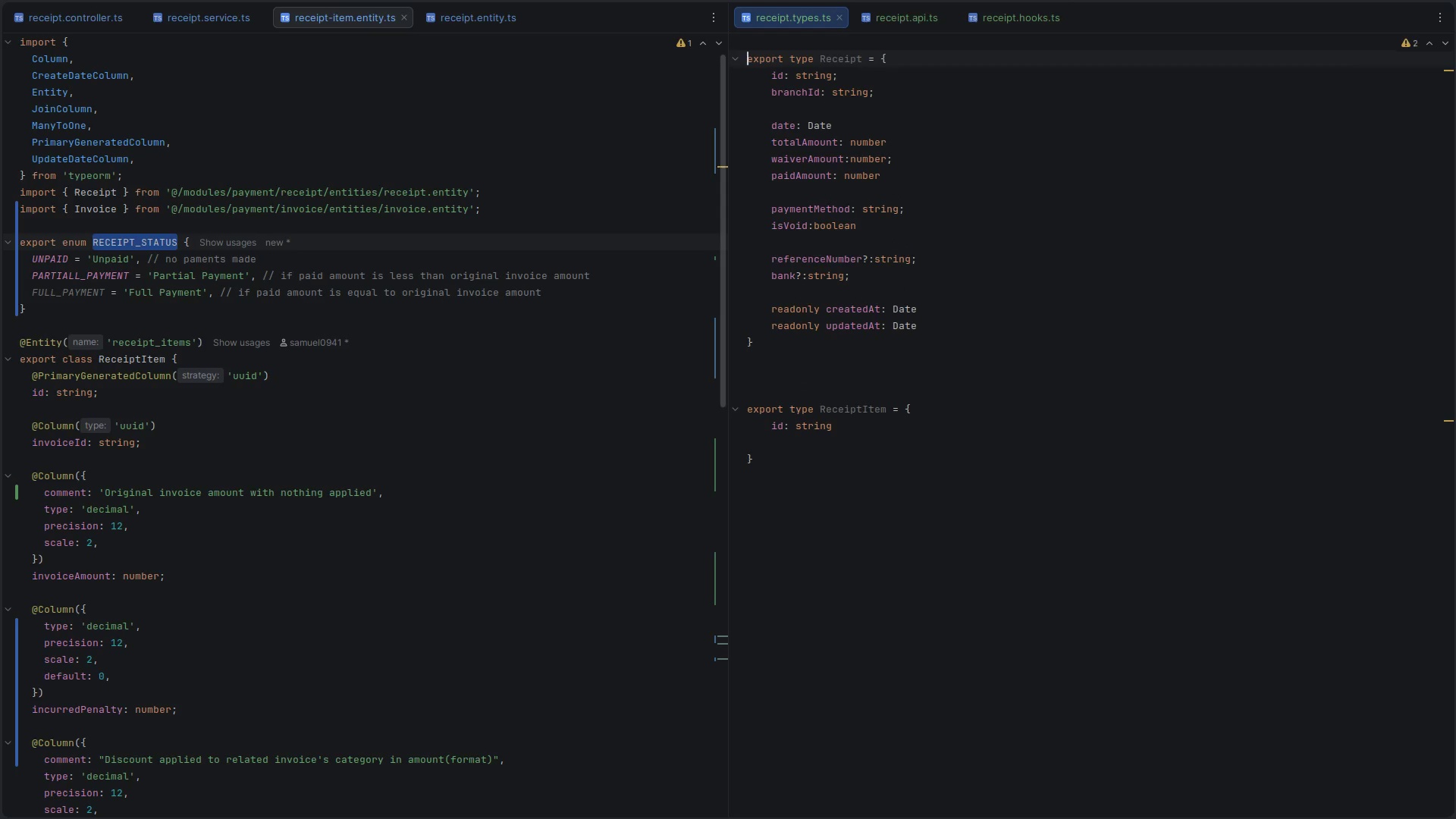 
key(ArrowUp)
 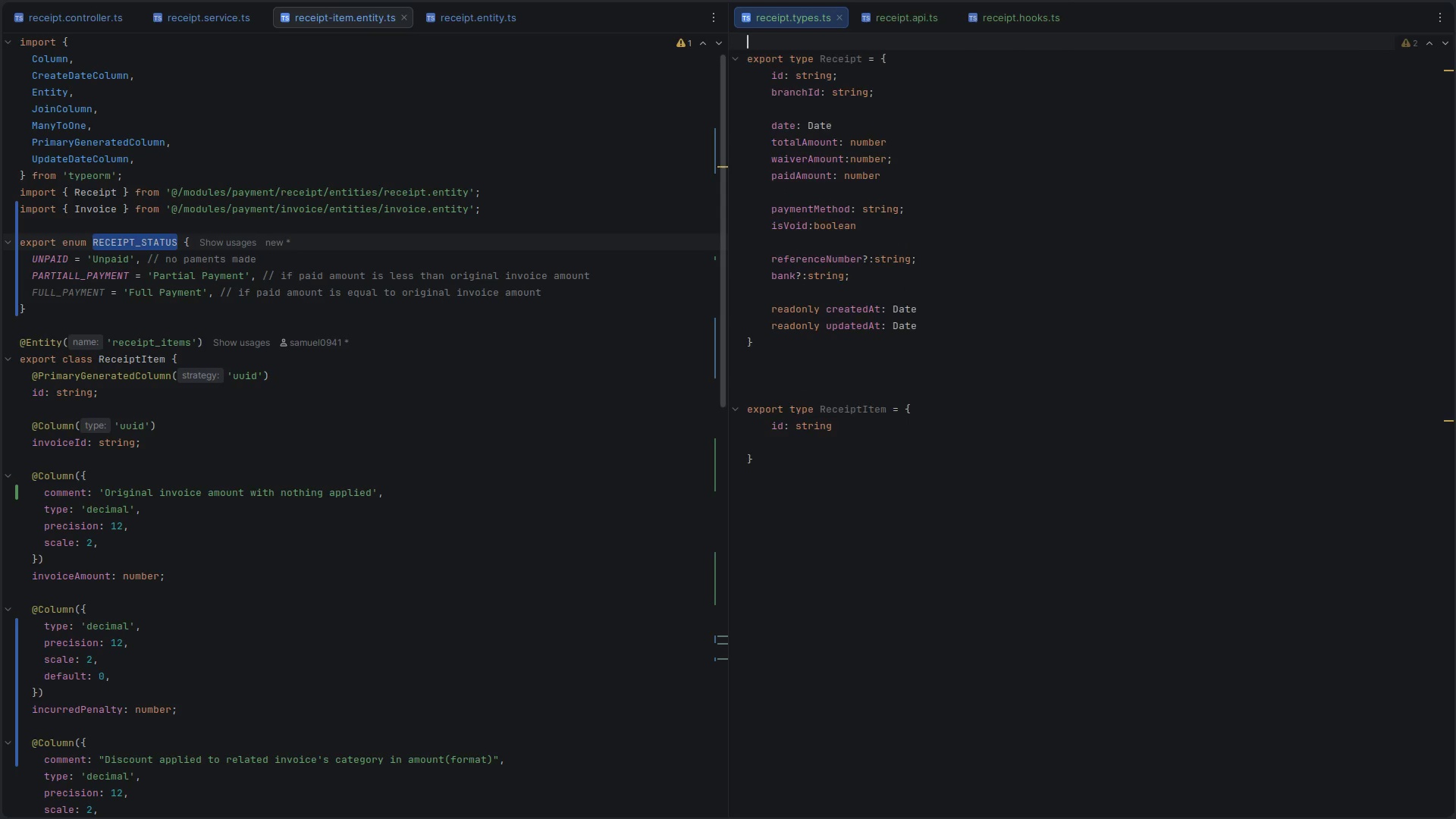 
key(Control+ControlLeft)
 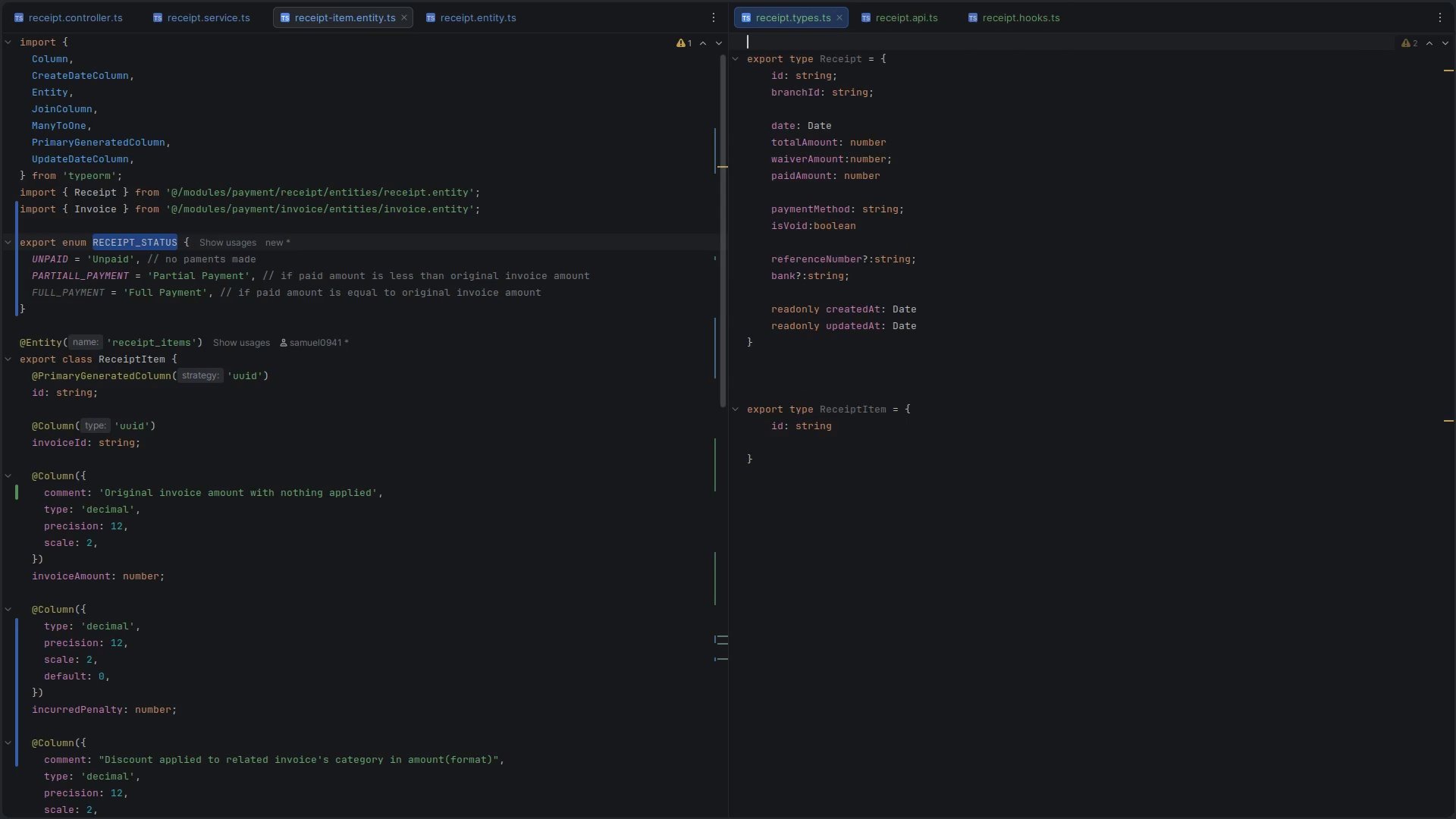 
key(Control+V)
 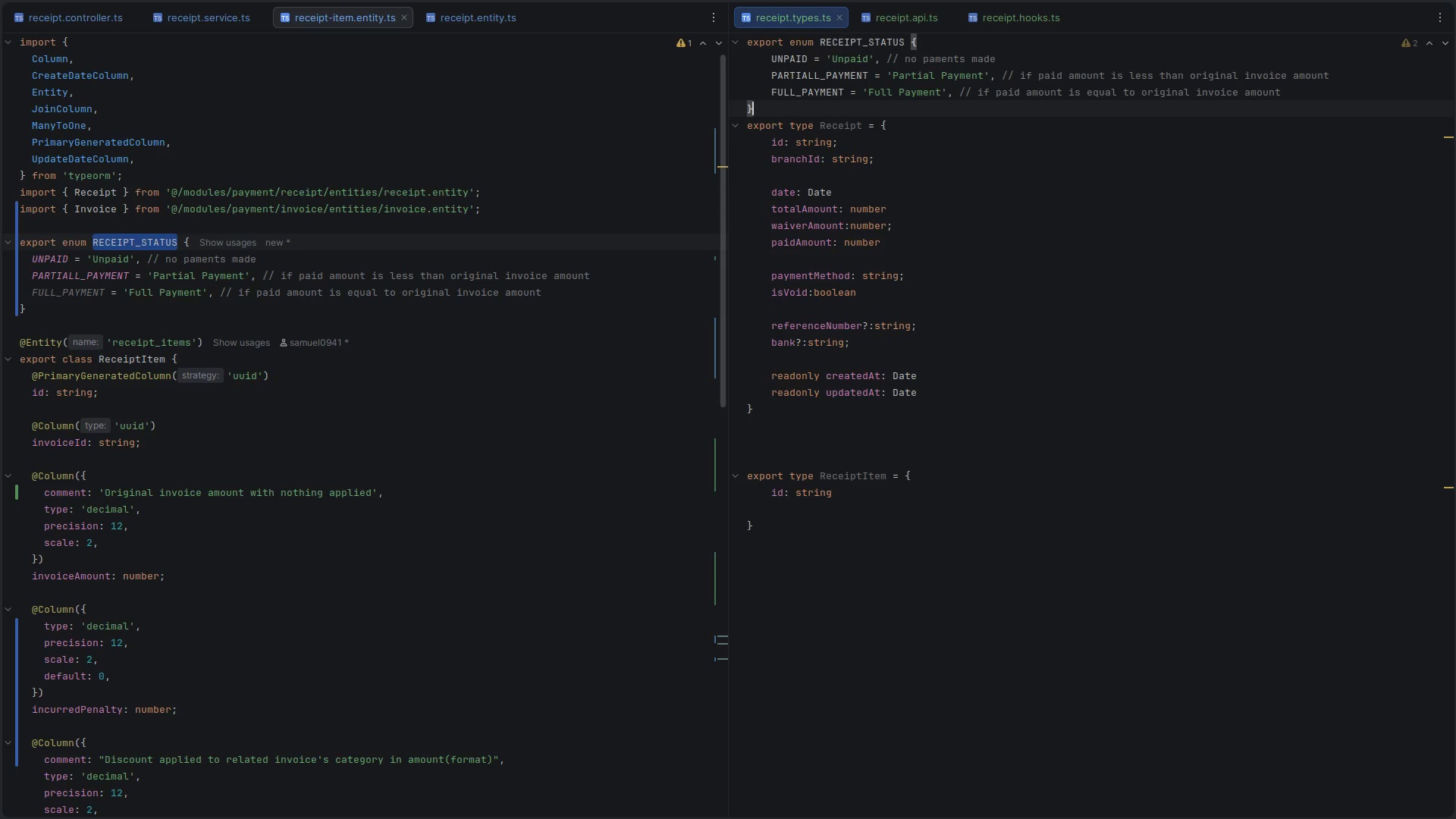 
key(Enter)
 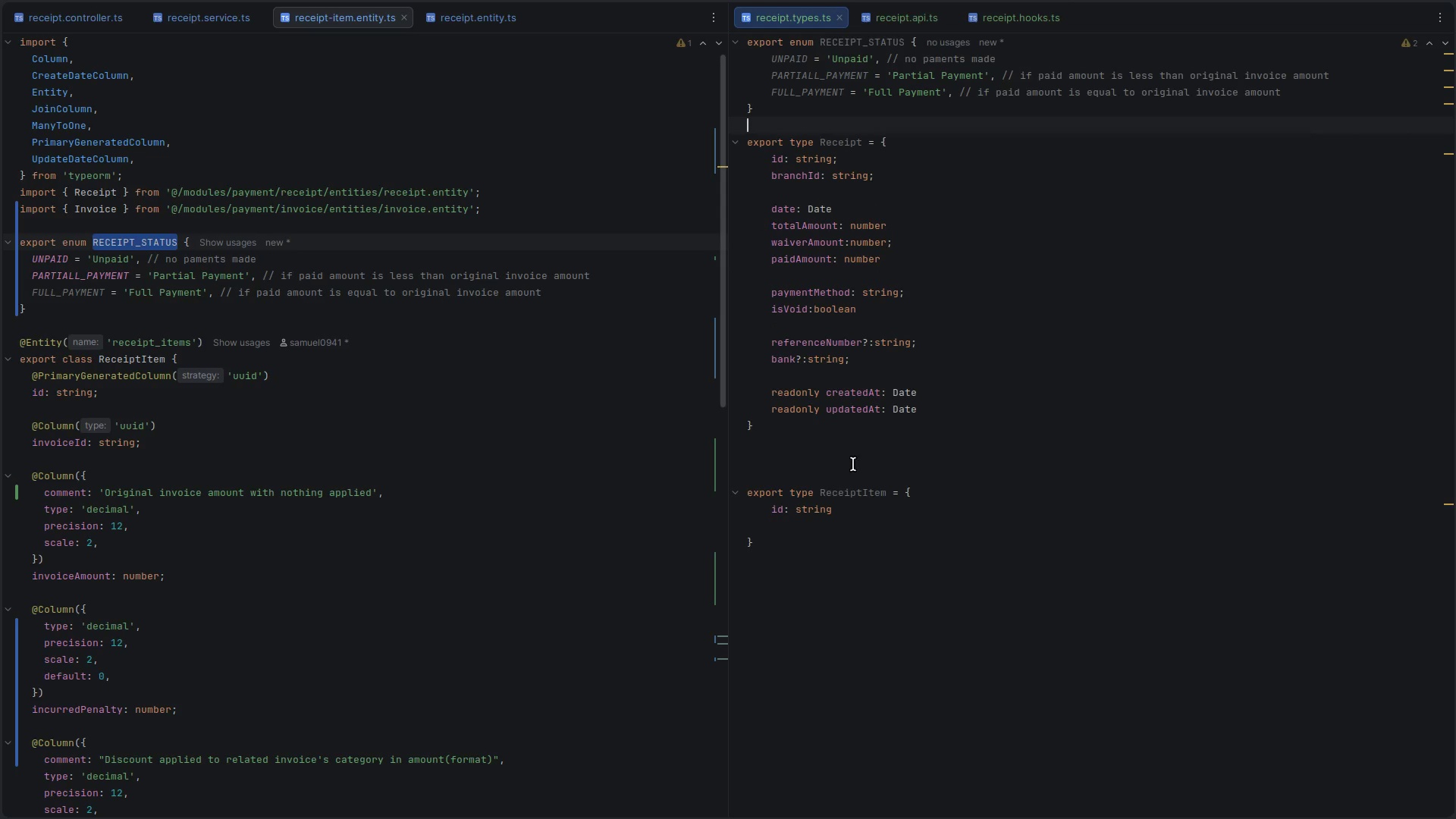 
scroll: coordinate [853, 464], scroll_direction: down, amount: 6.0
 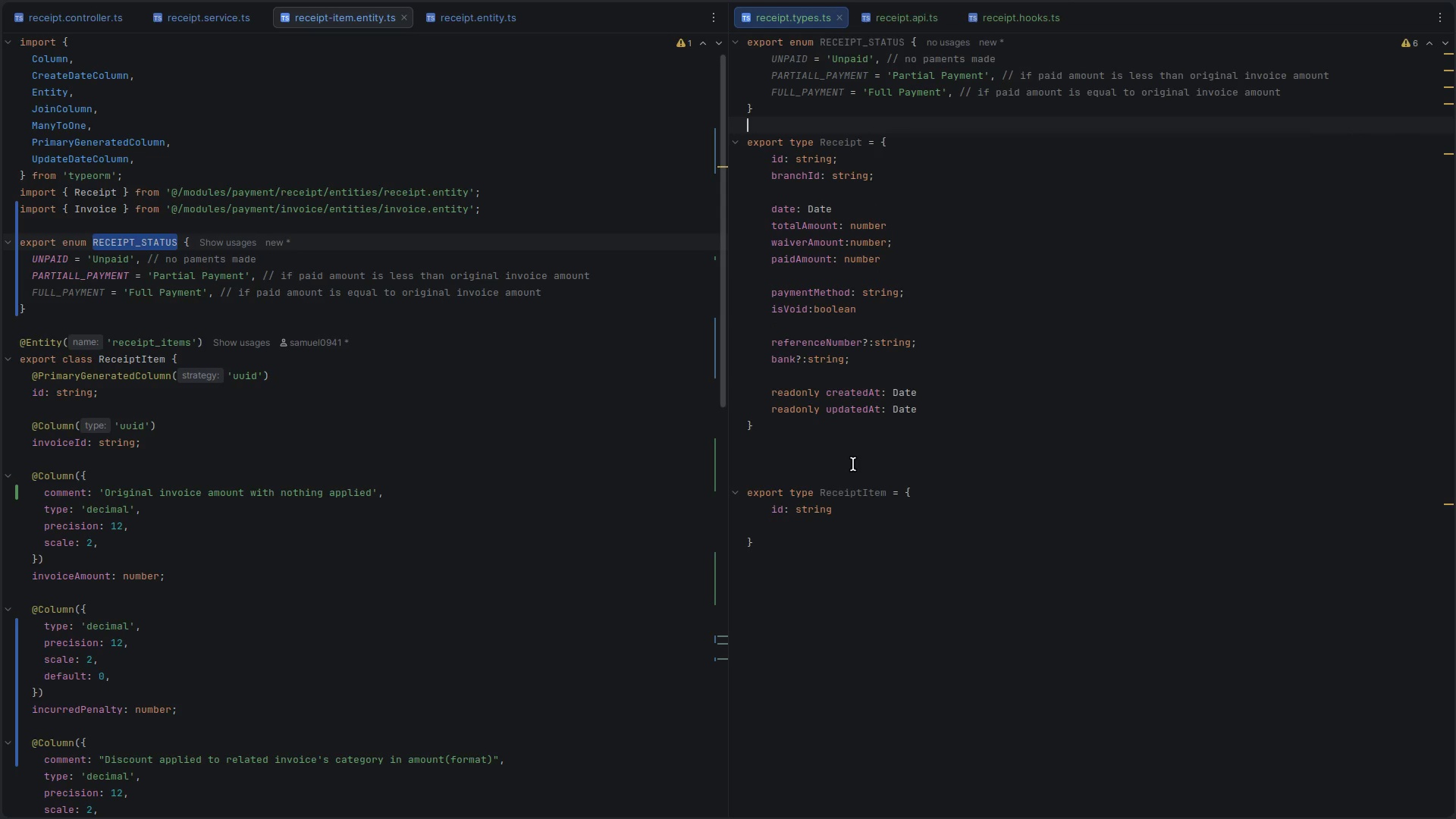 
left_click([853, 464])
 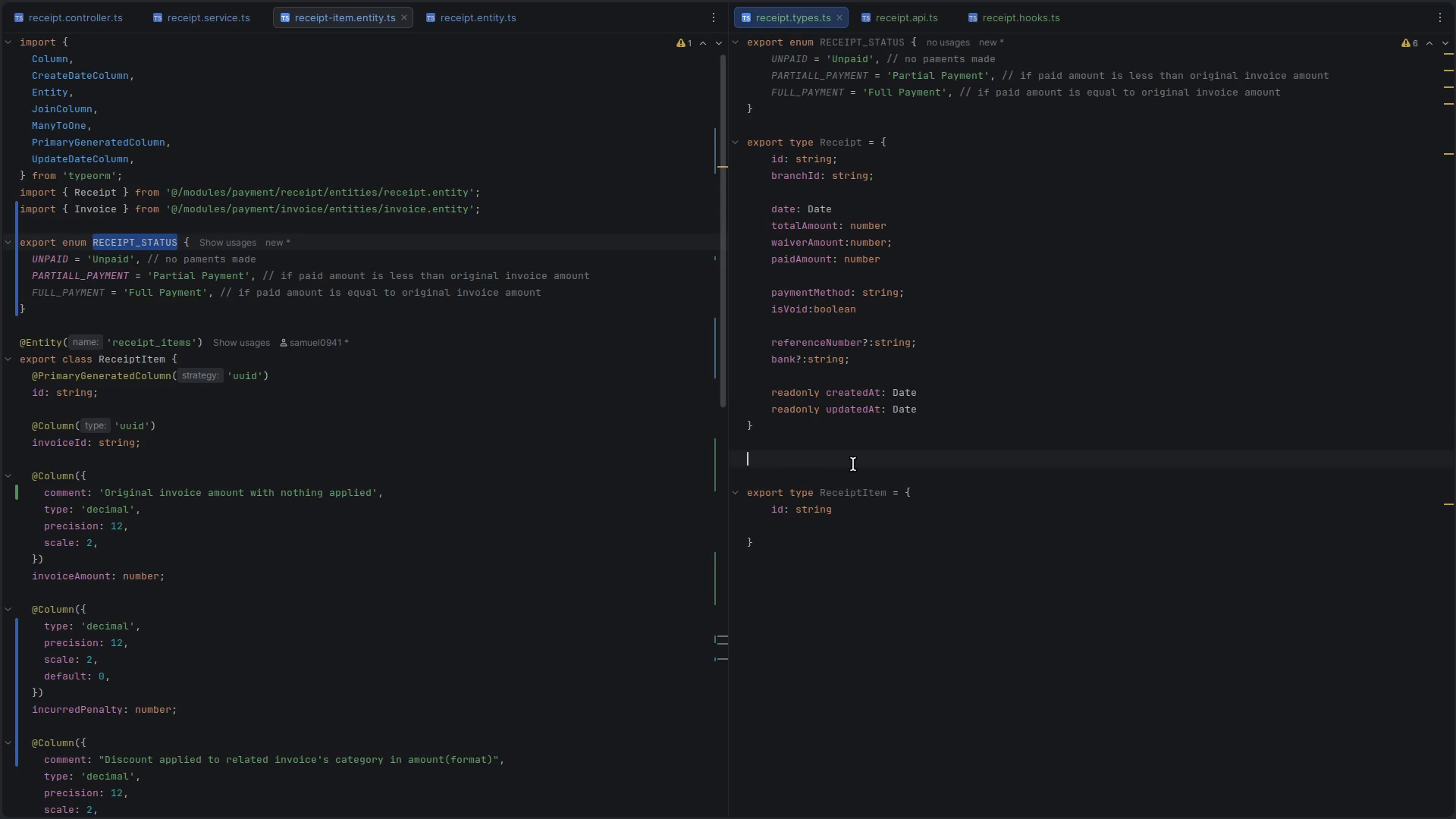 
key(Backspace)
 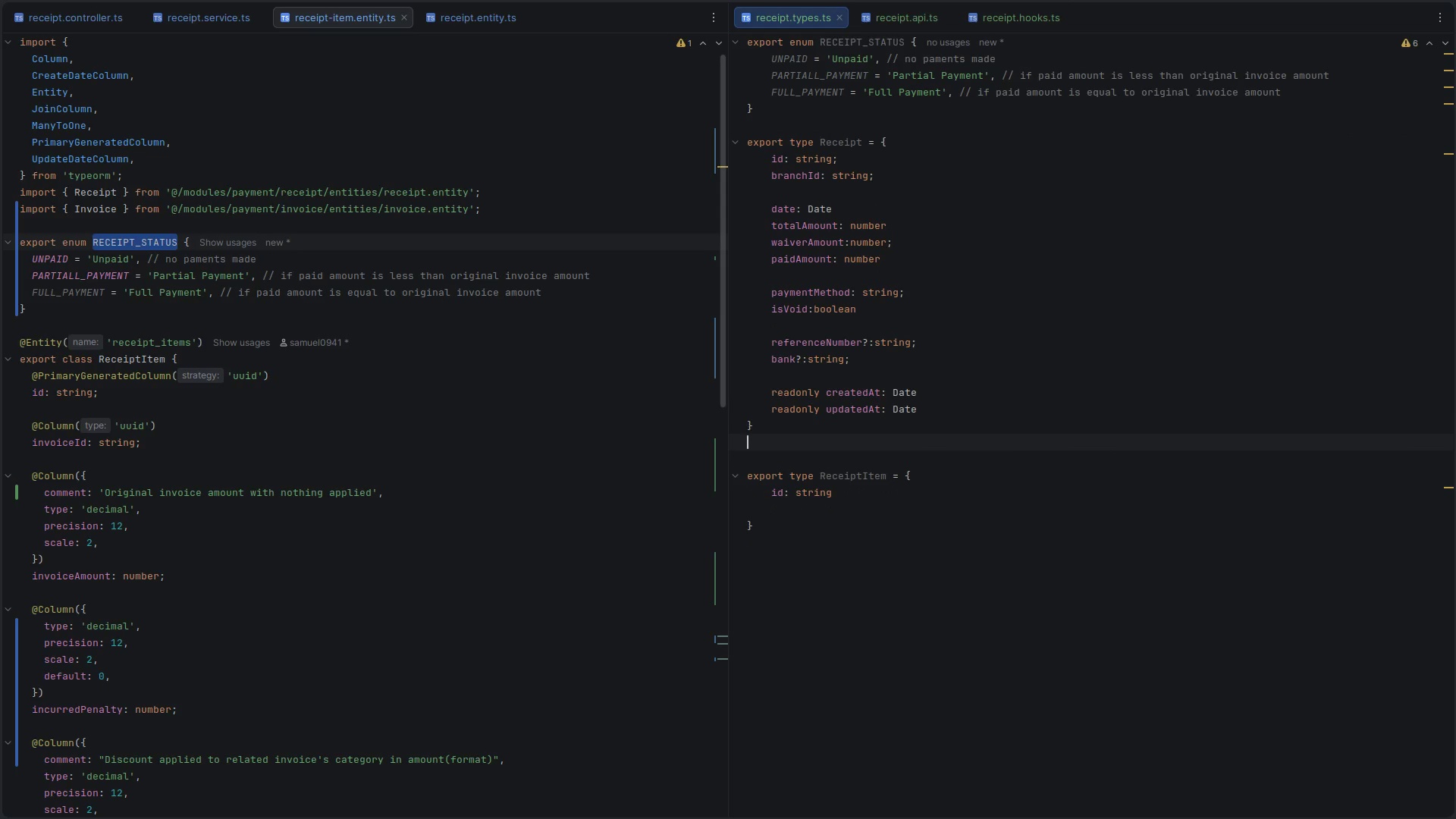 
key(Backspace)
 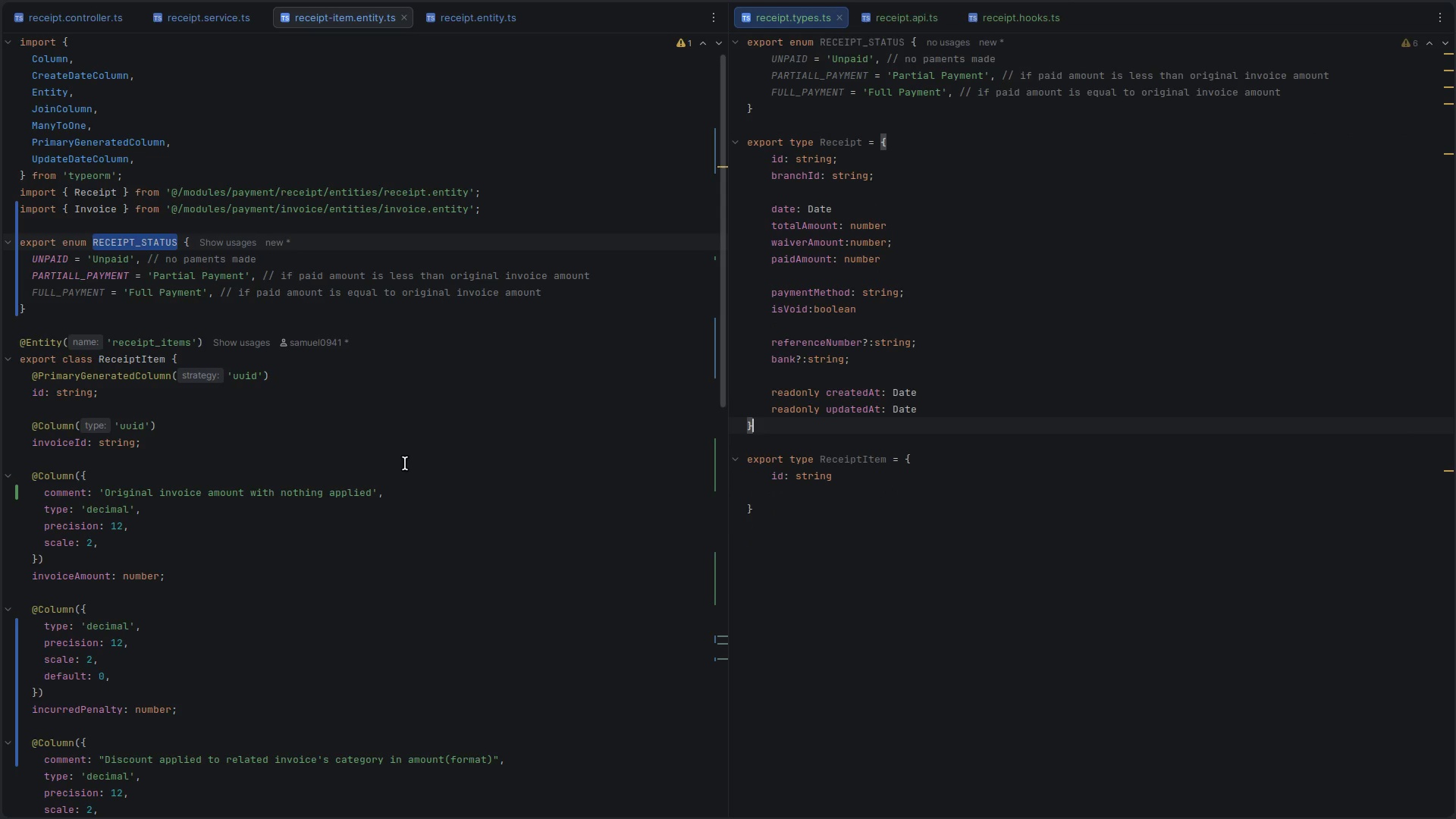 
scroll: coordinate [405, 463], scroll_direction: down, amount: 3.0
 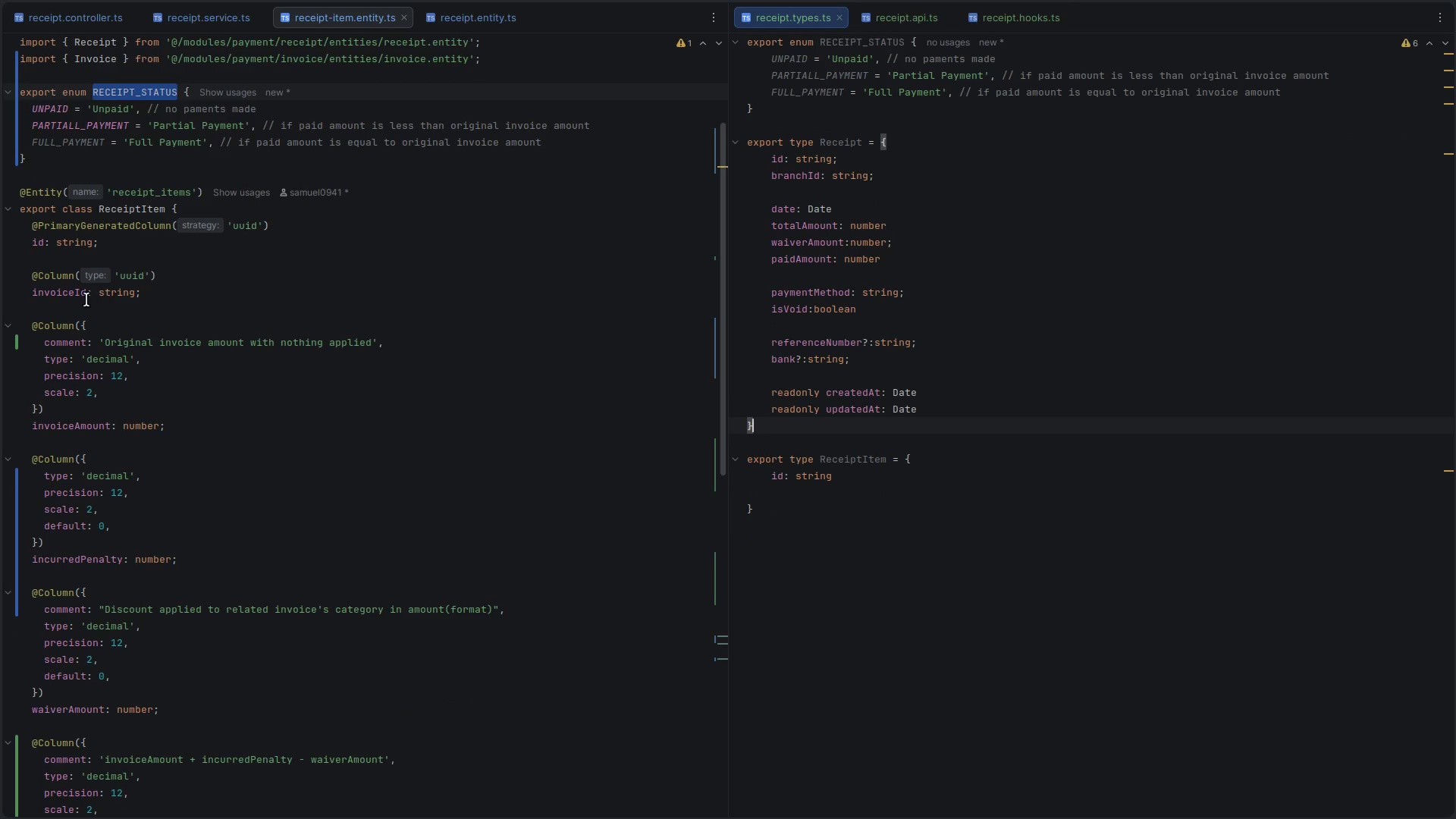 
double_click([72, 291])
 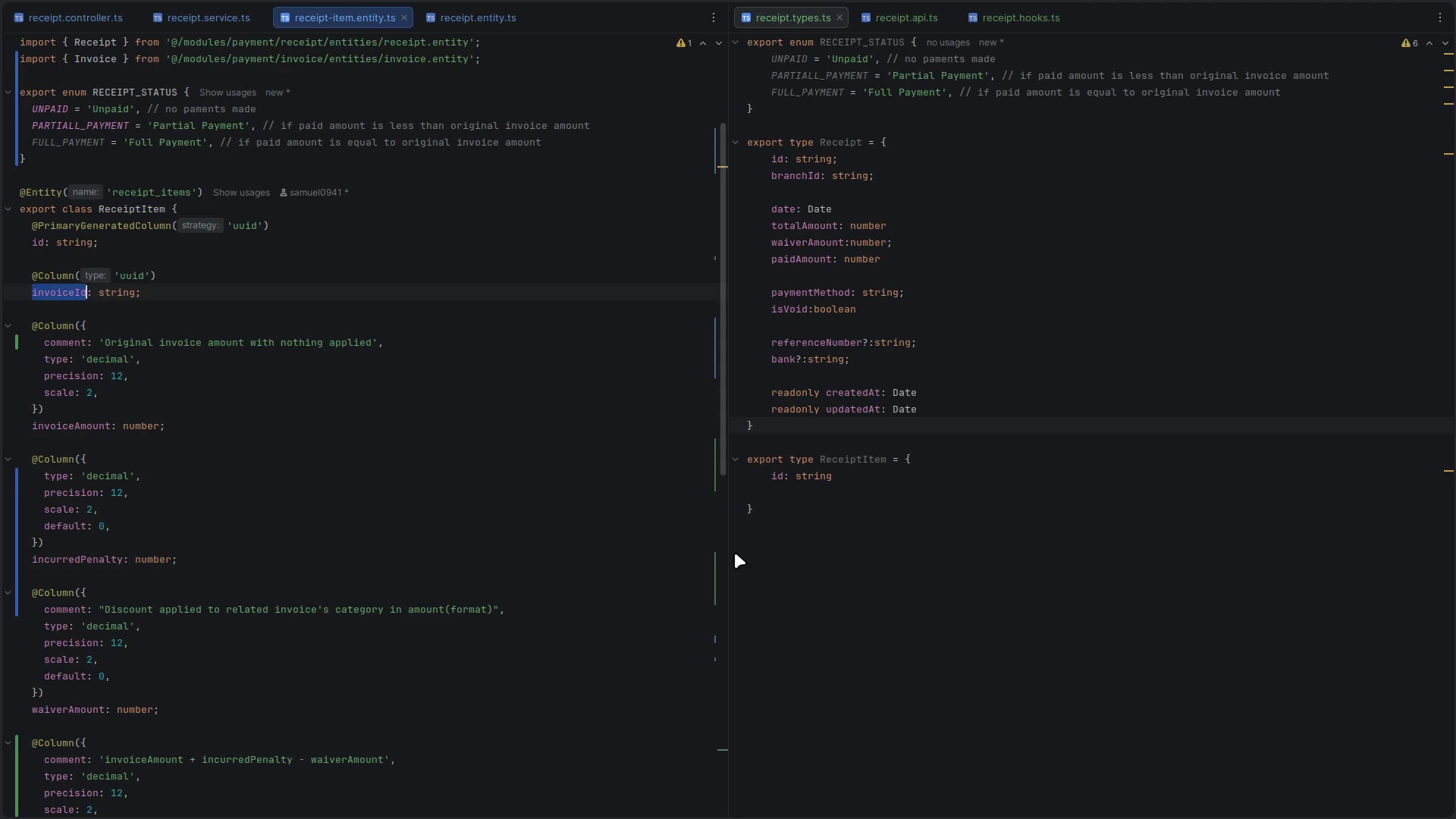 
key(Control+ControlLeft)
 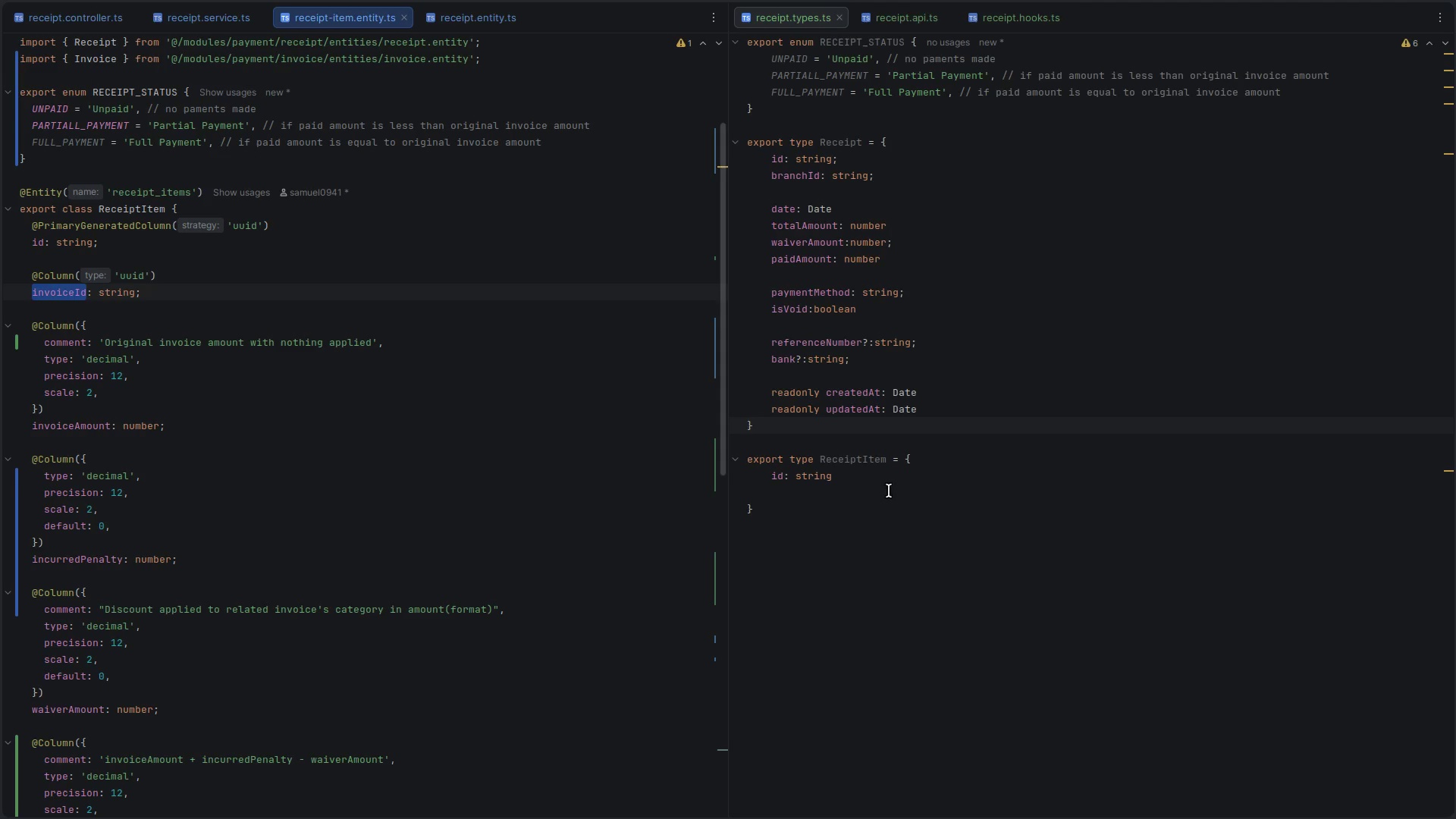 
key(Control+C)
 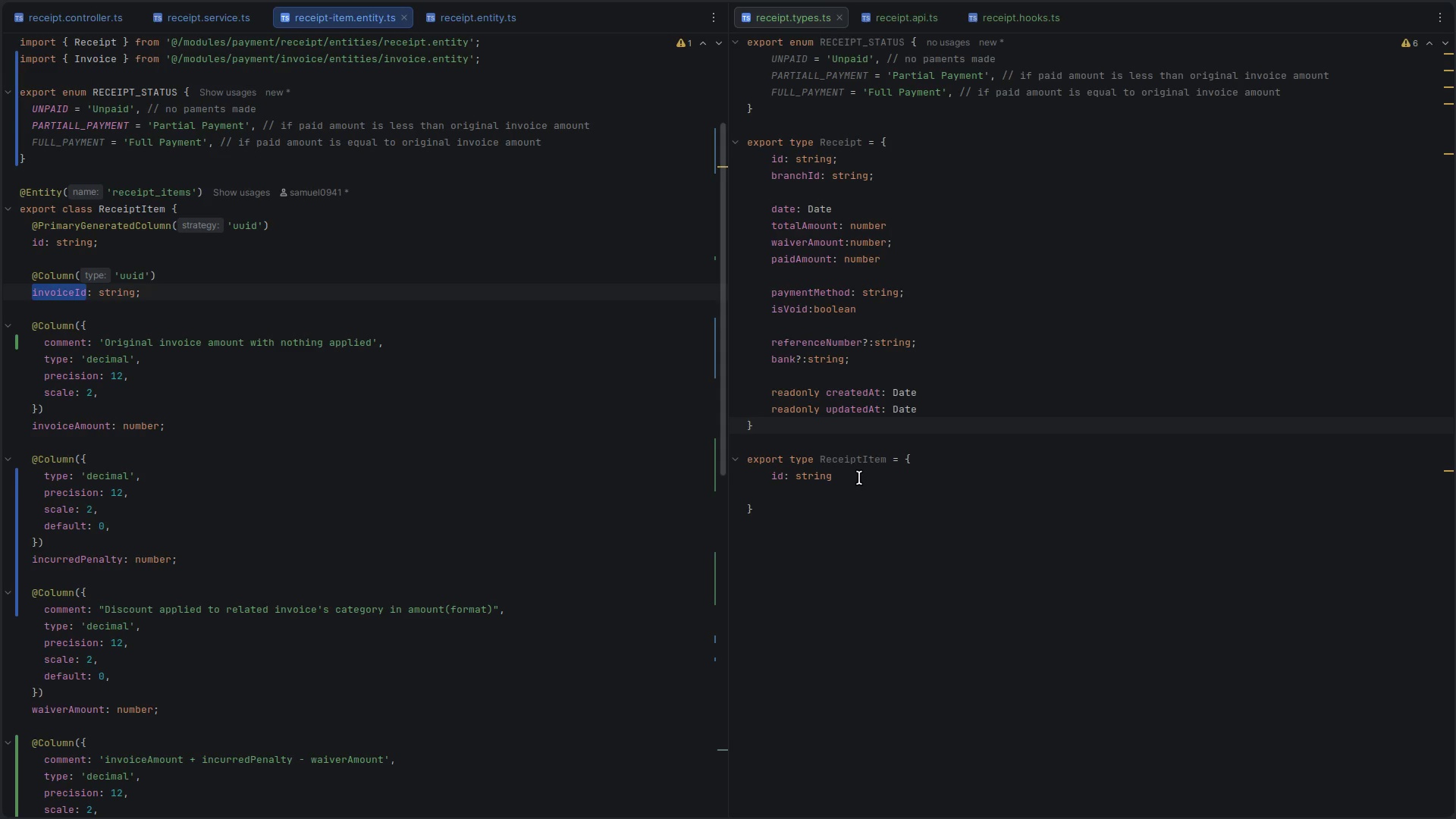 
left_click([859, 478])
 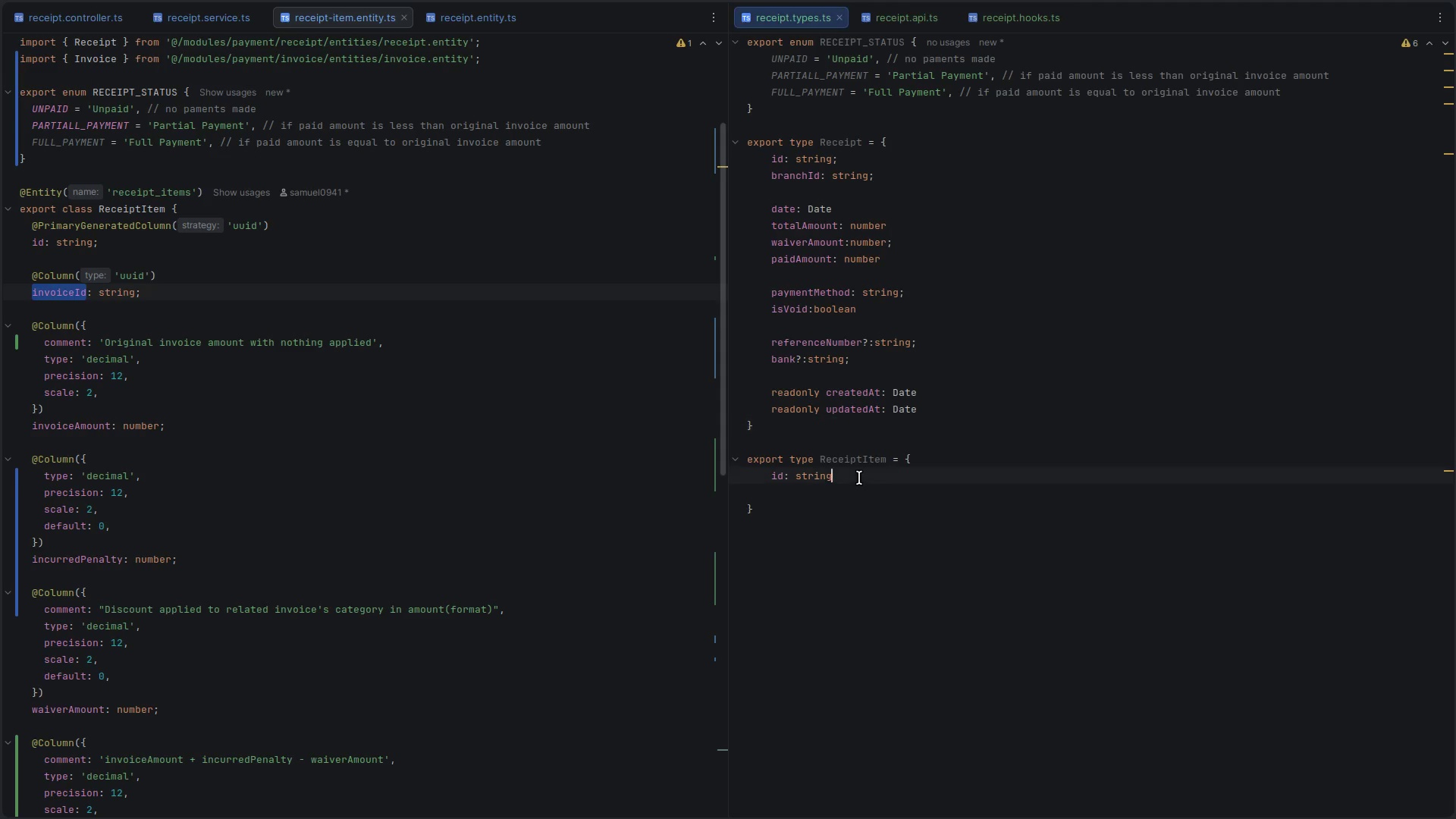 
key(Enter)
 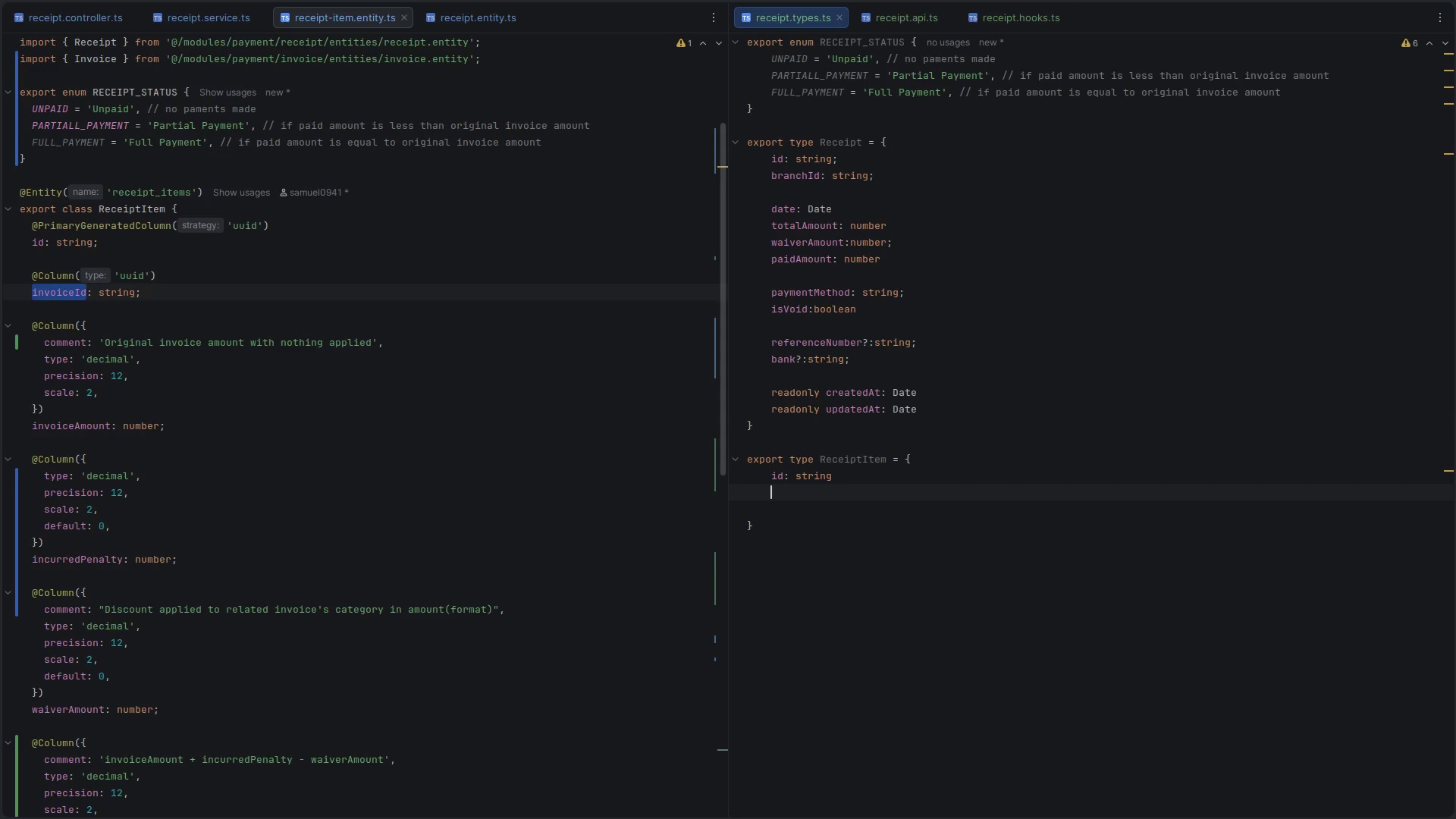 
key(Control+ControlLeft)
 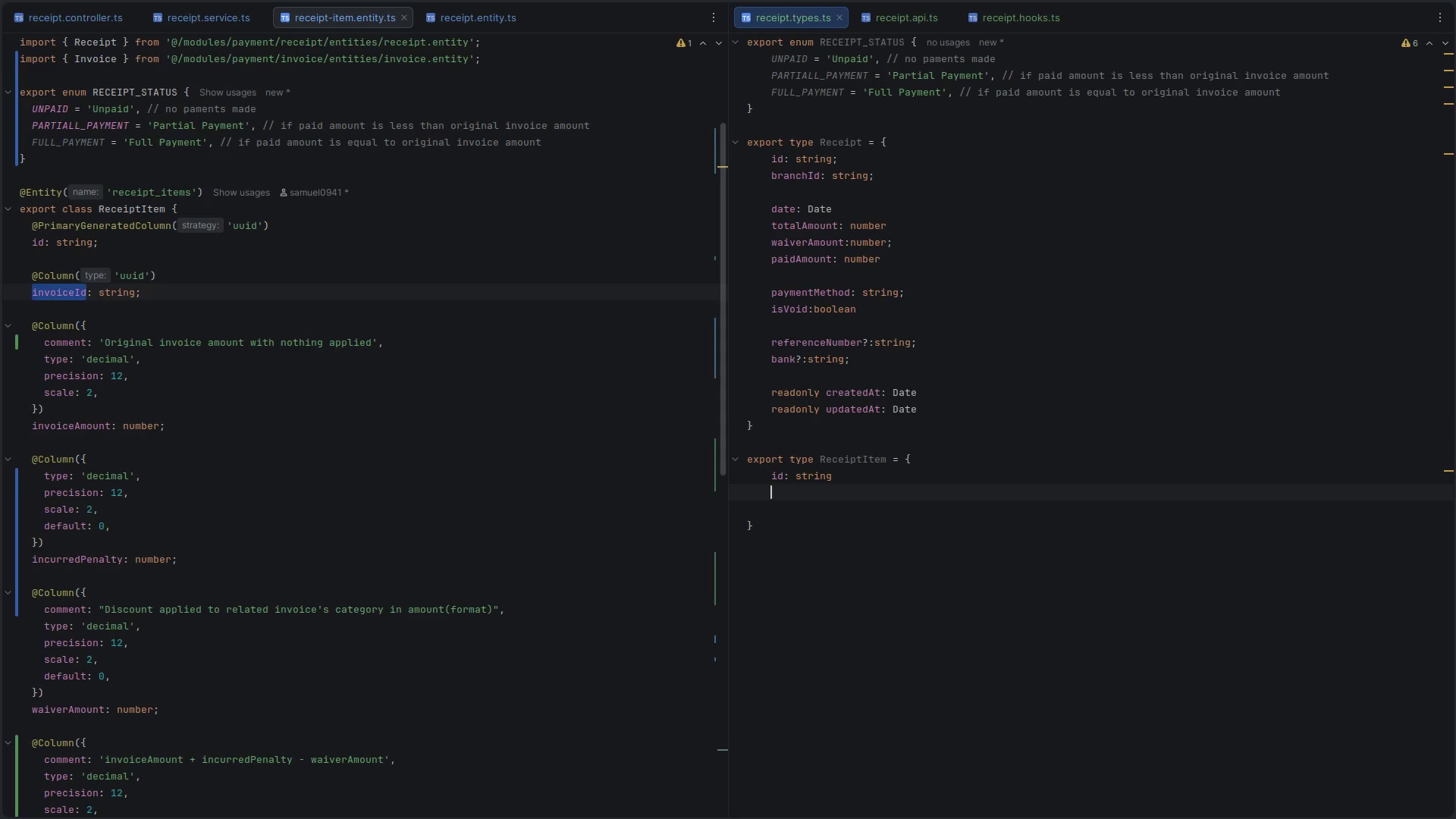 
key(Control+V)
 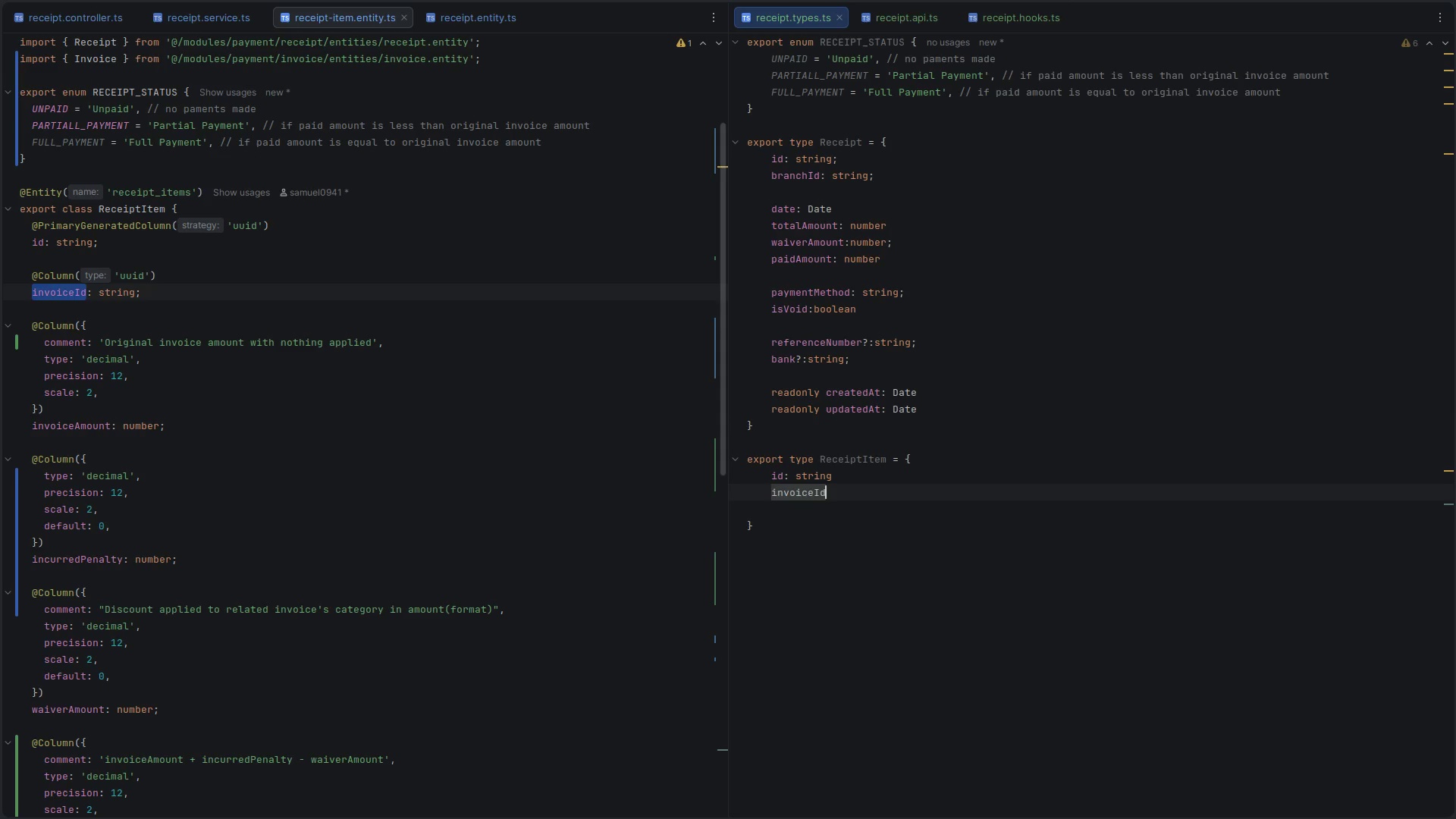 
type(: string;)
 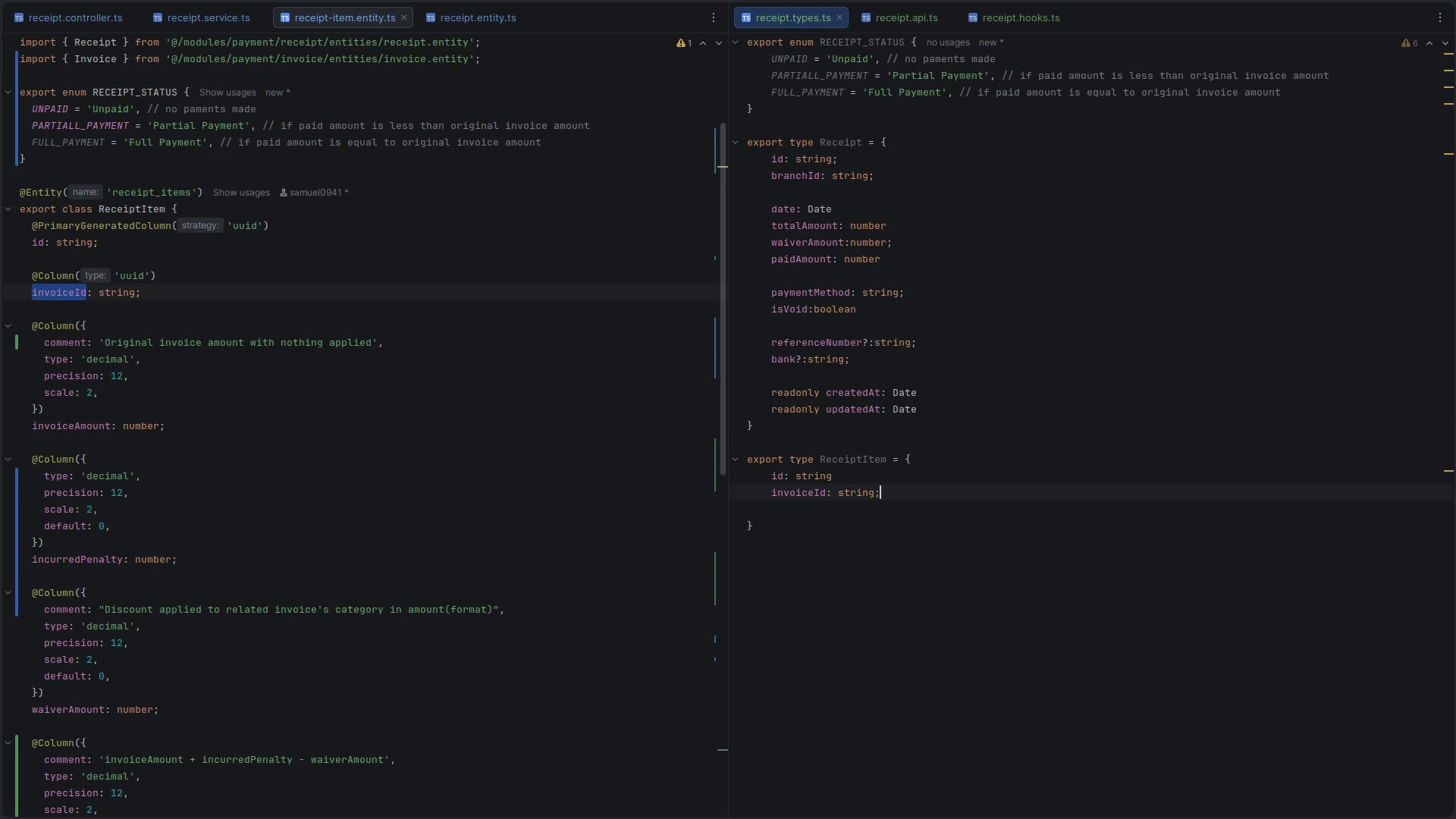 
key(Enter)
 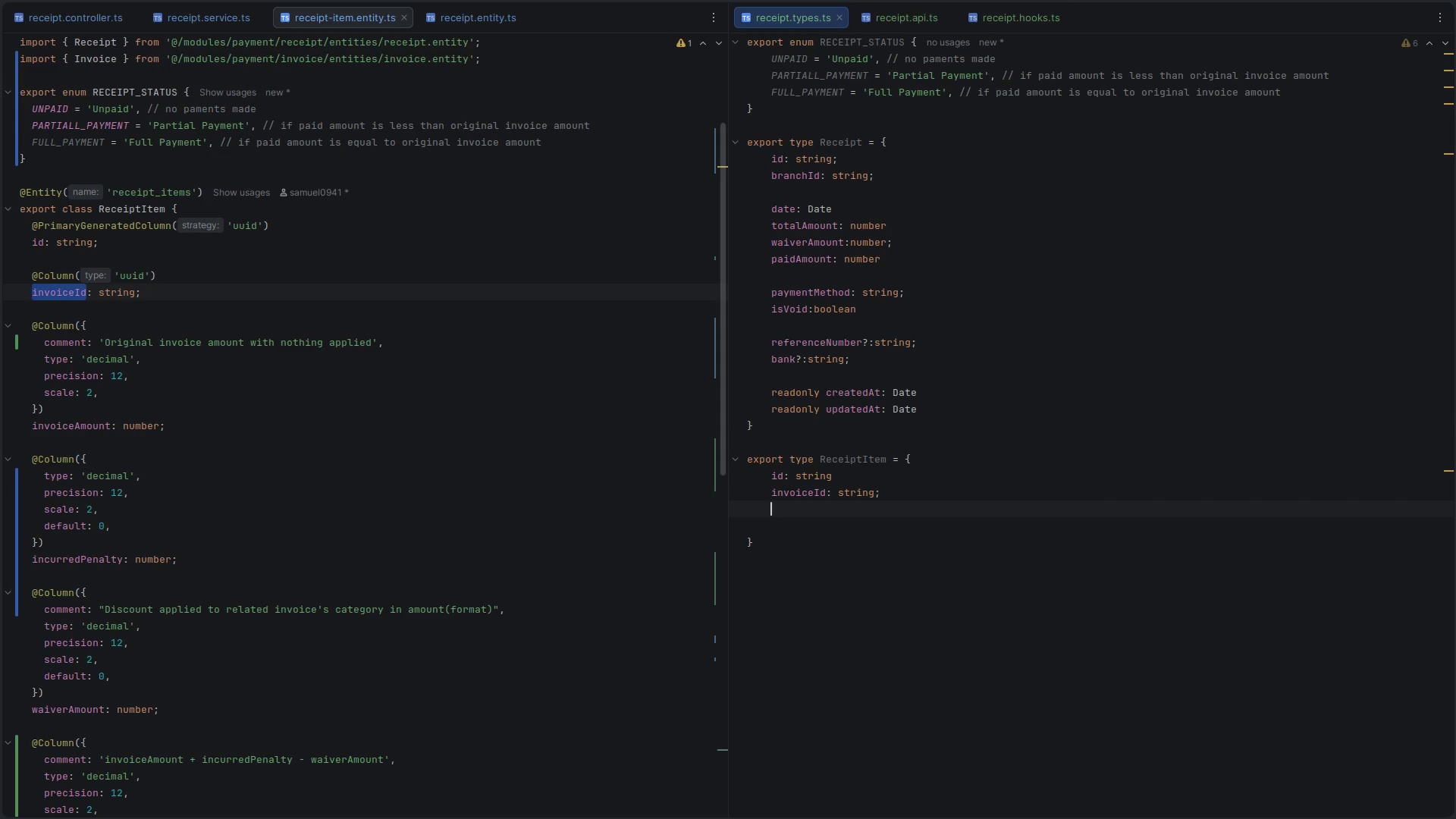 
type(invoiceAmount: number)
key(Escape)
 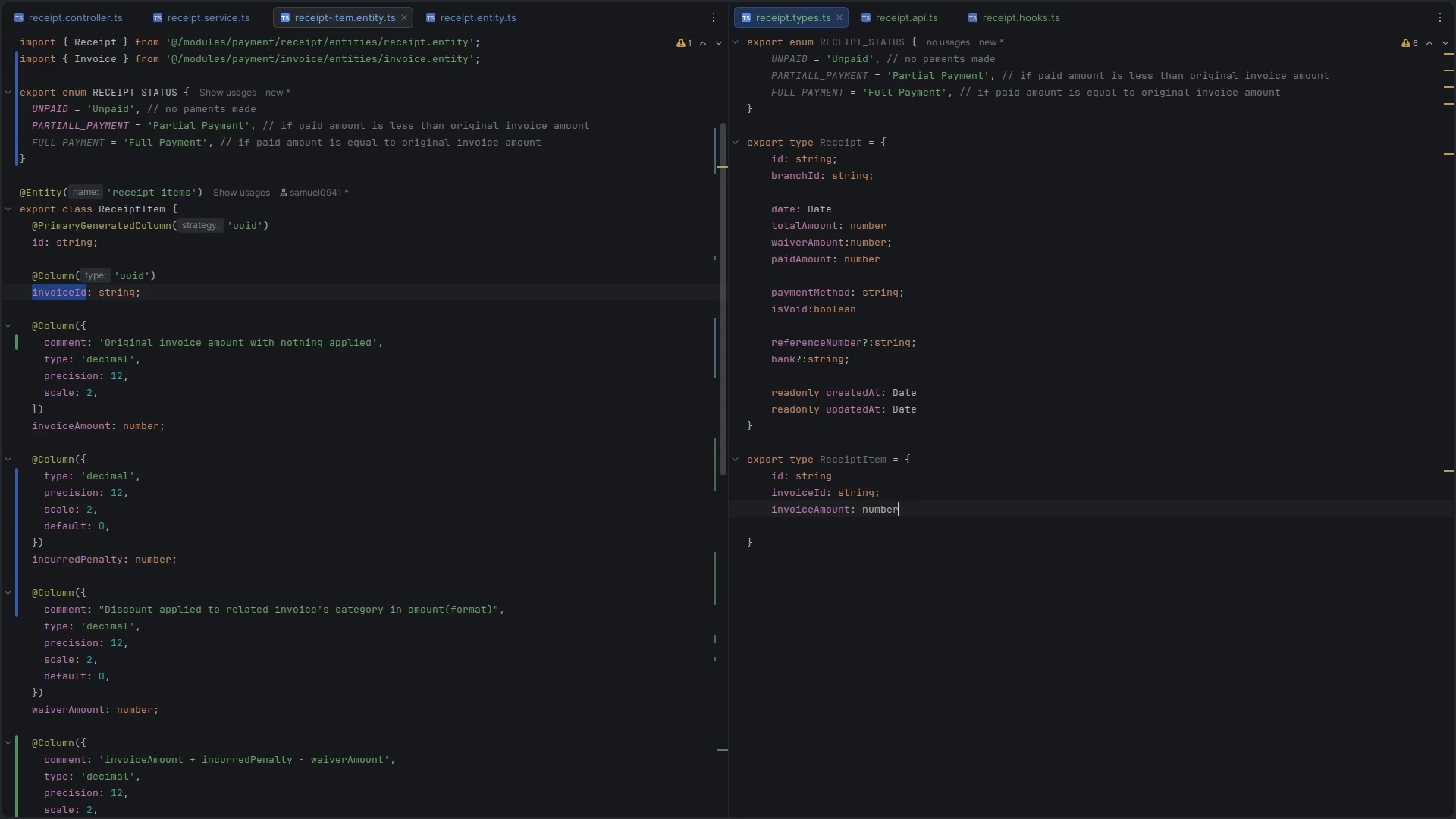 
key(ArrowUp)
 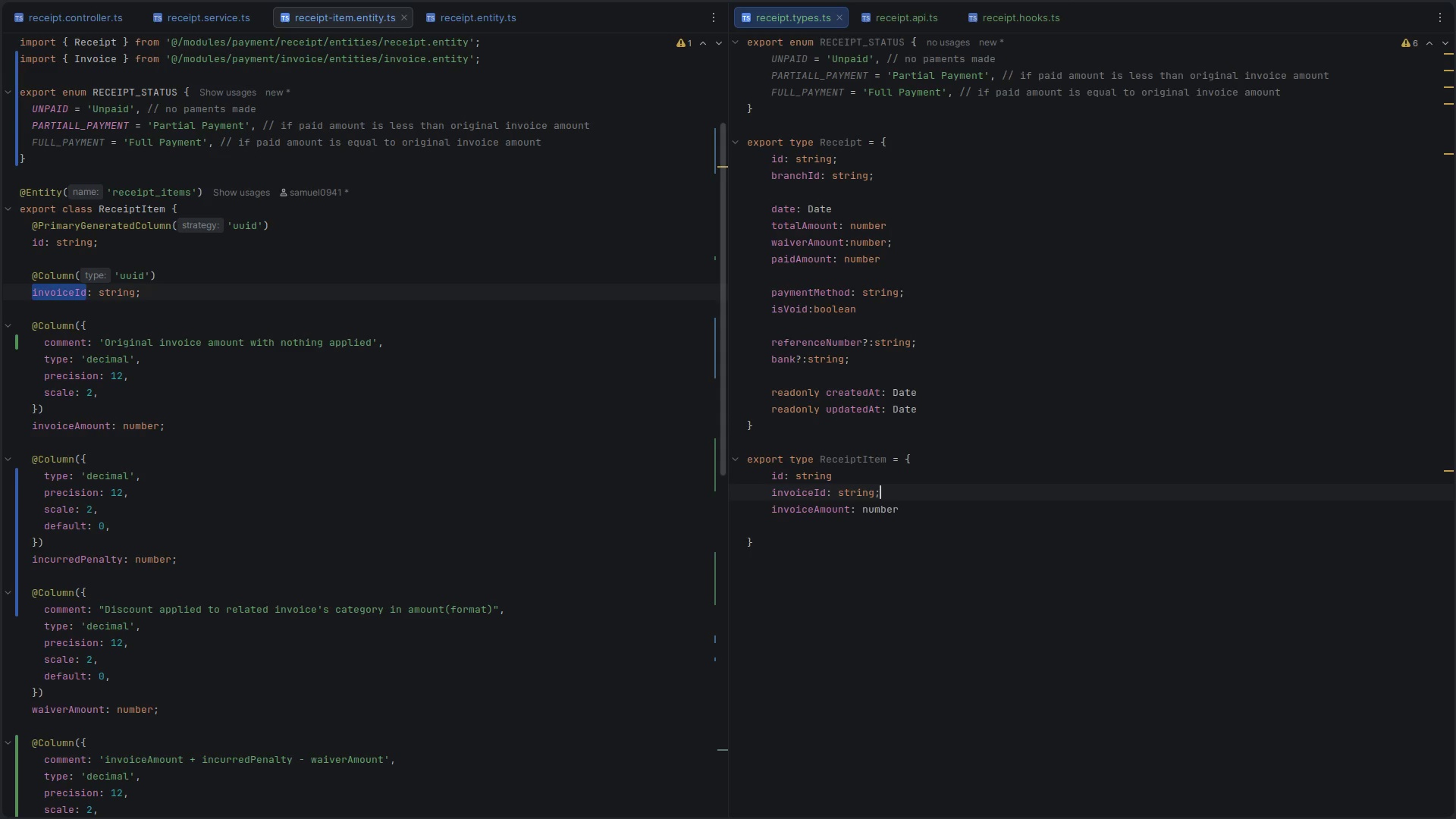 
key(Enter)
 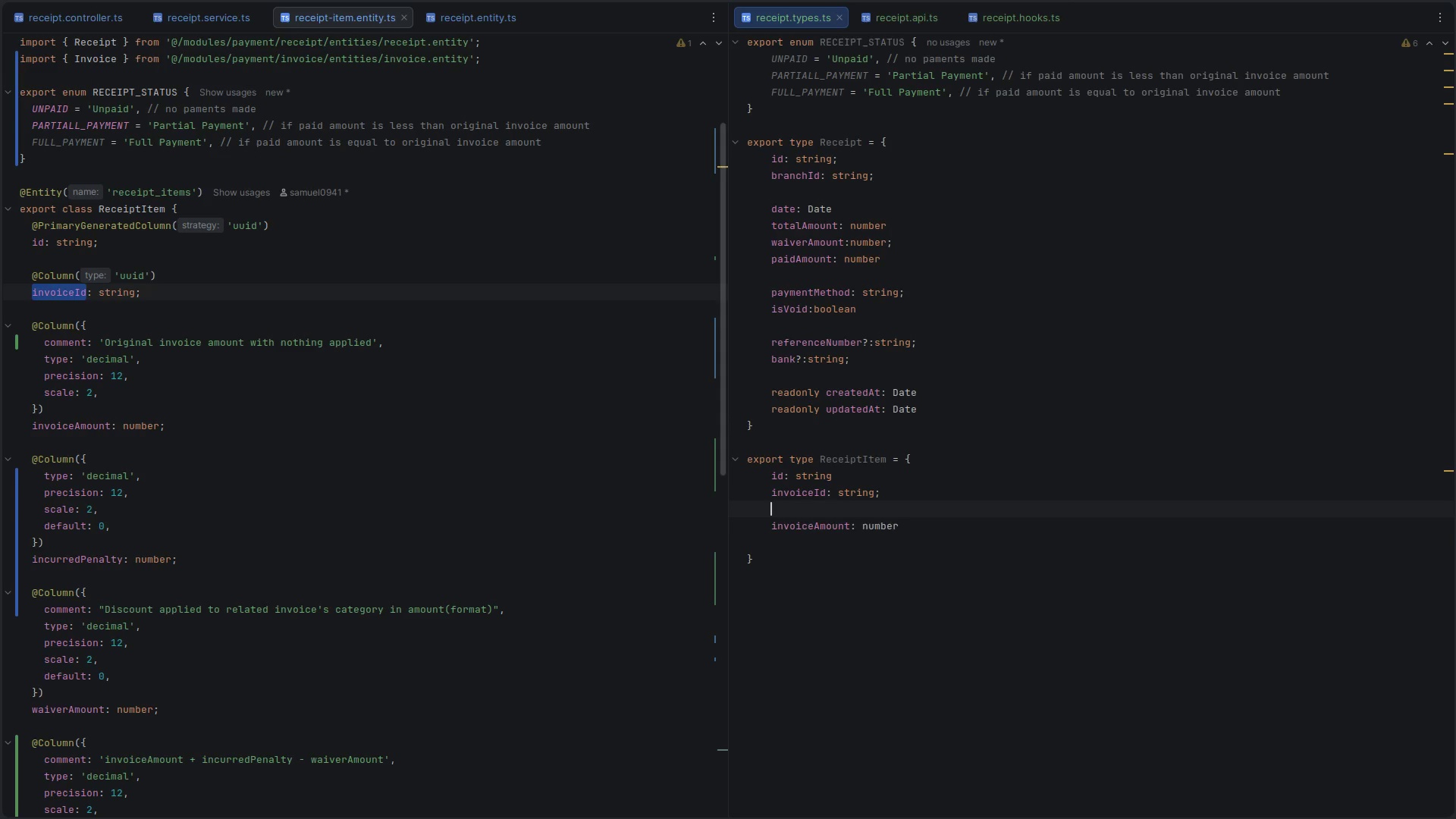 
key(ArrowDown)
 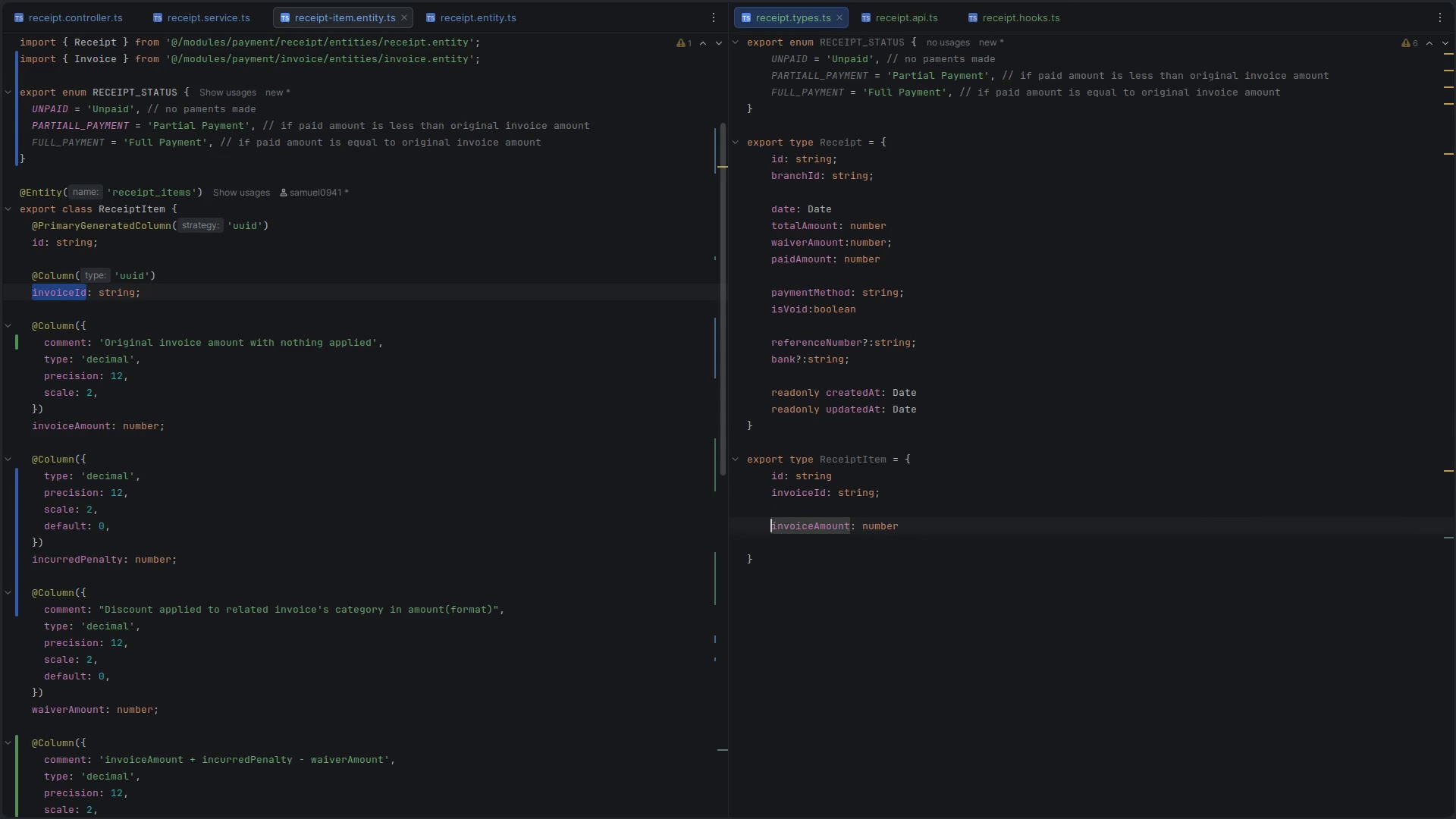 
key(ArrowDown)
 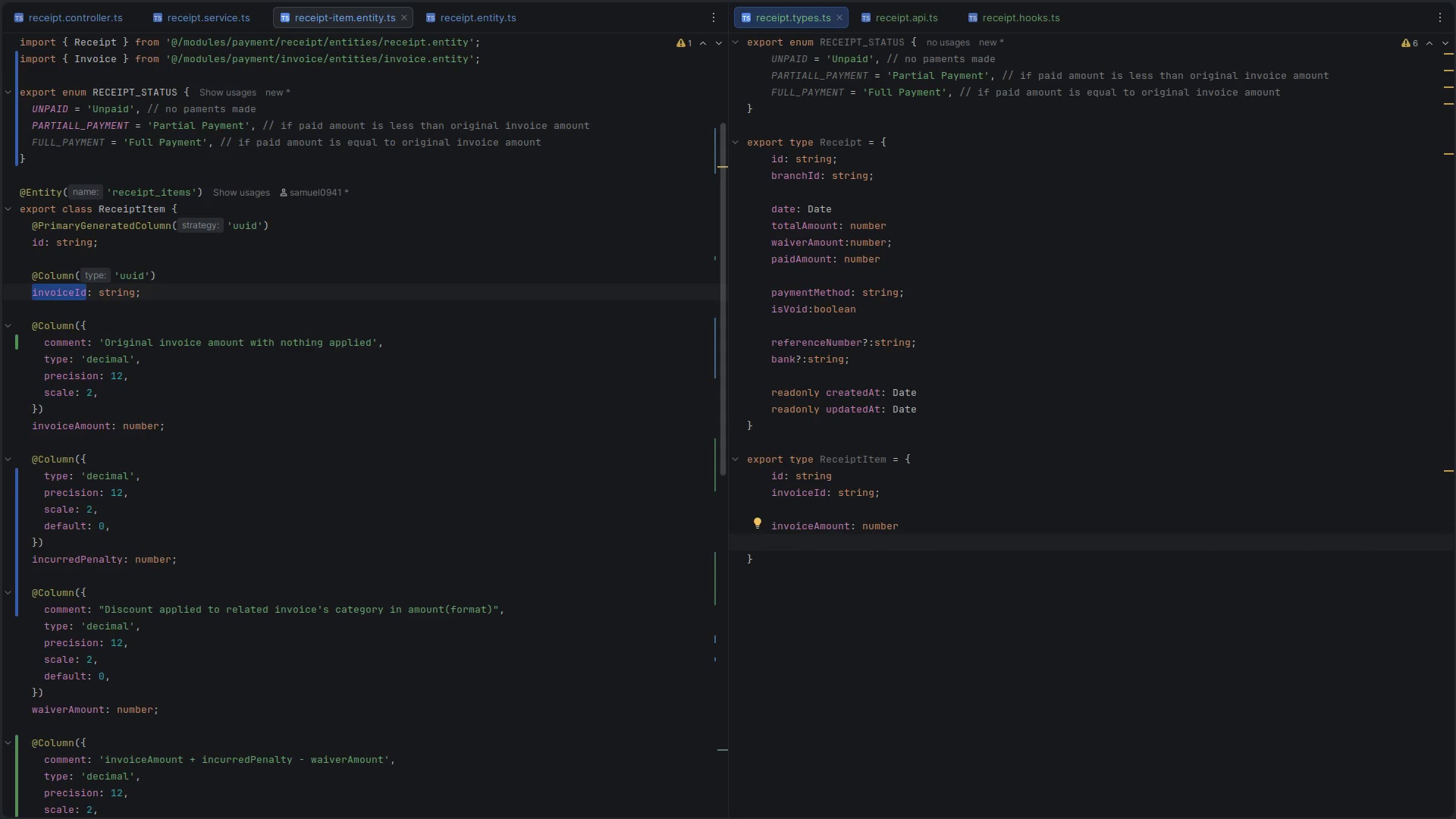 
type(incurredPenality)
key(Backspace)
key(Backspace)
key(Backspace)
type(ty: number)
 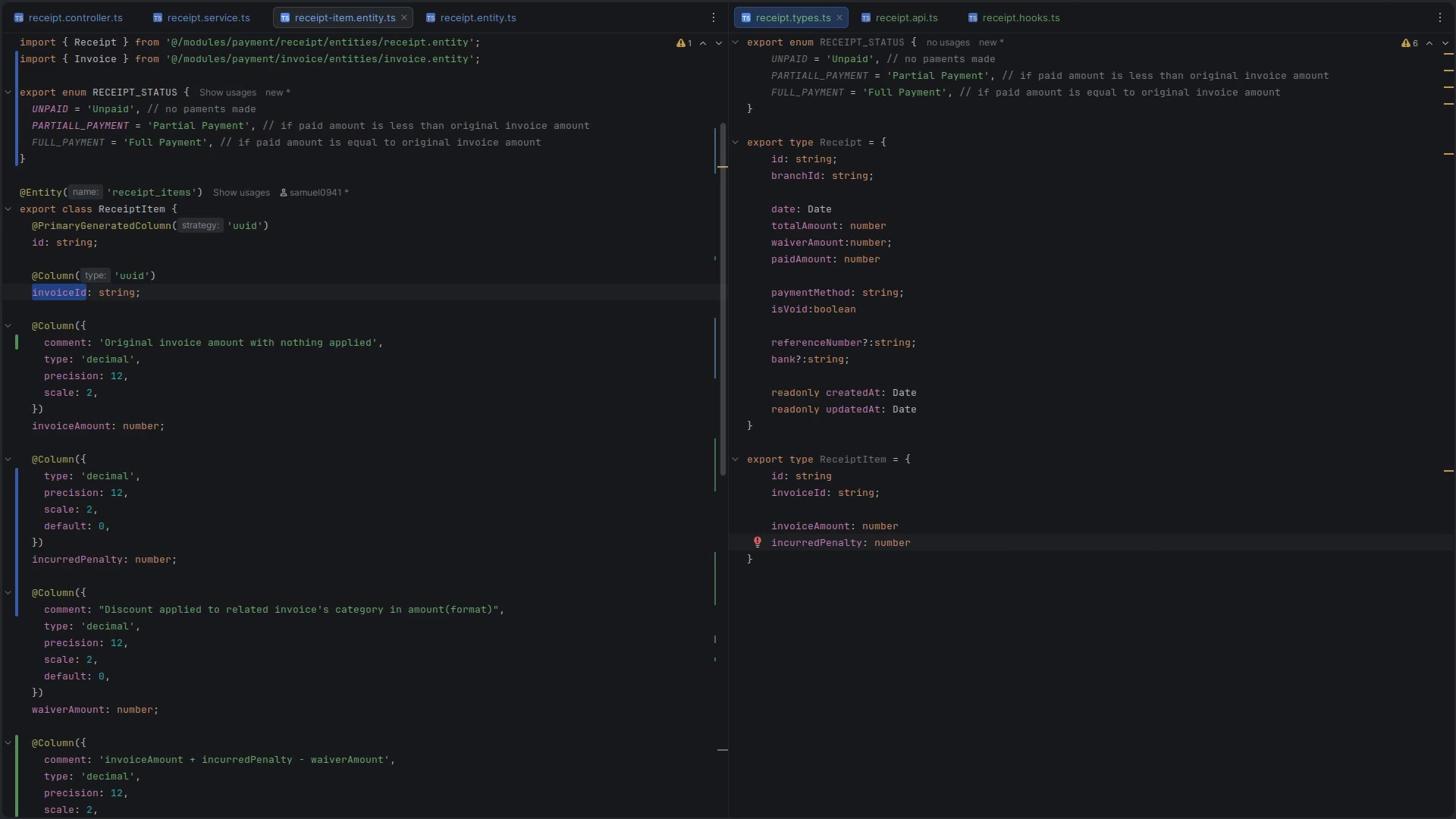 
key(Enter)
 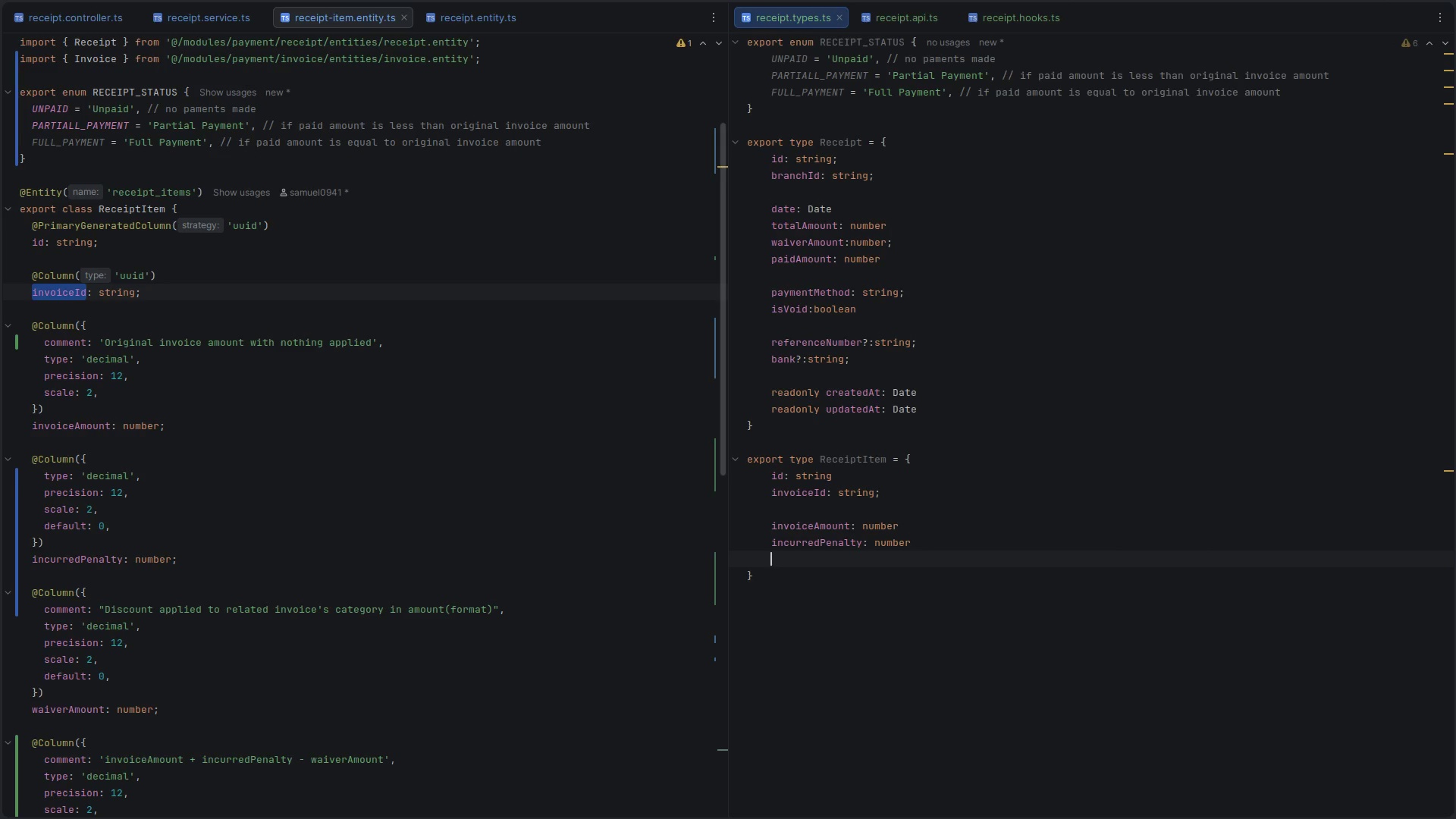 
type(wiav)
key(Backspace)
key(Backspace)
key(Backspace)
type(aiverAmount: s)
key(Backspace)
type(number;)
 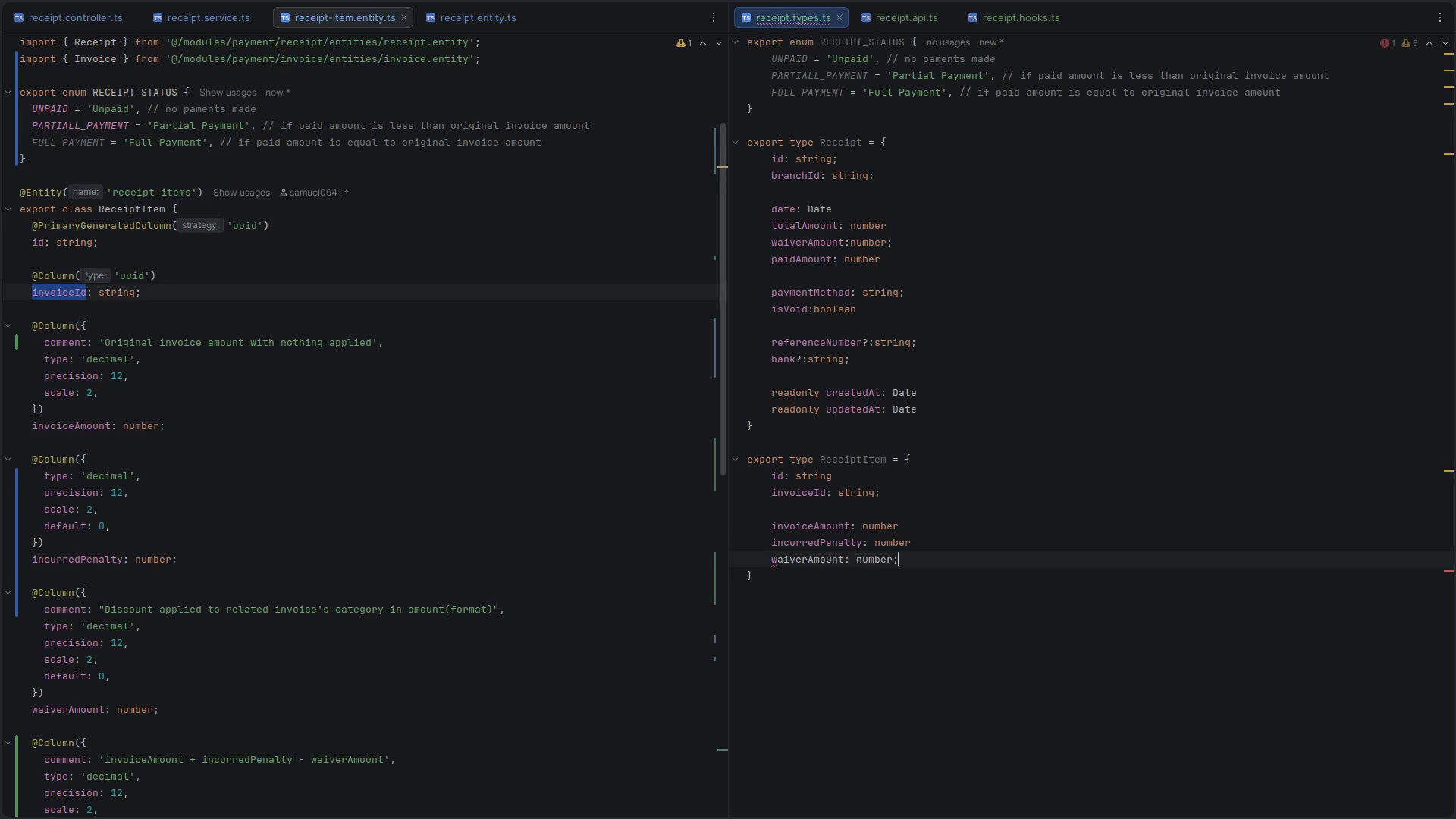 
key(Enter)
 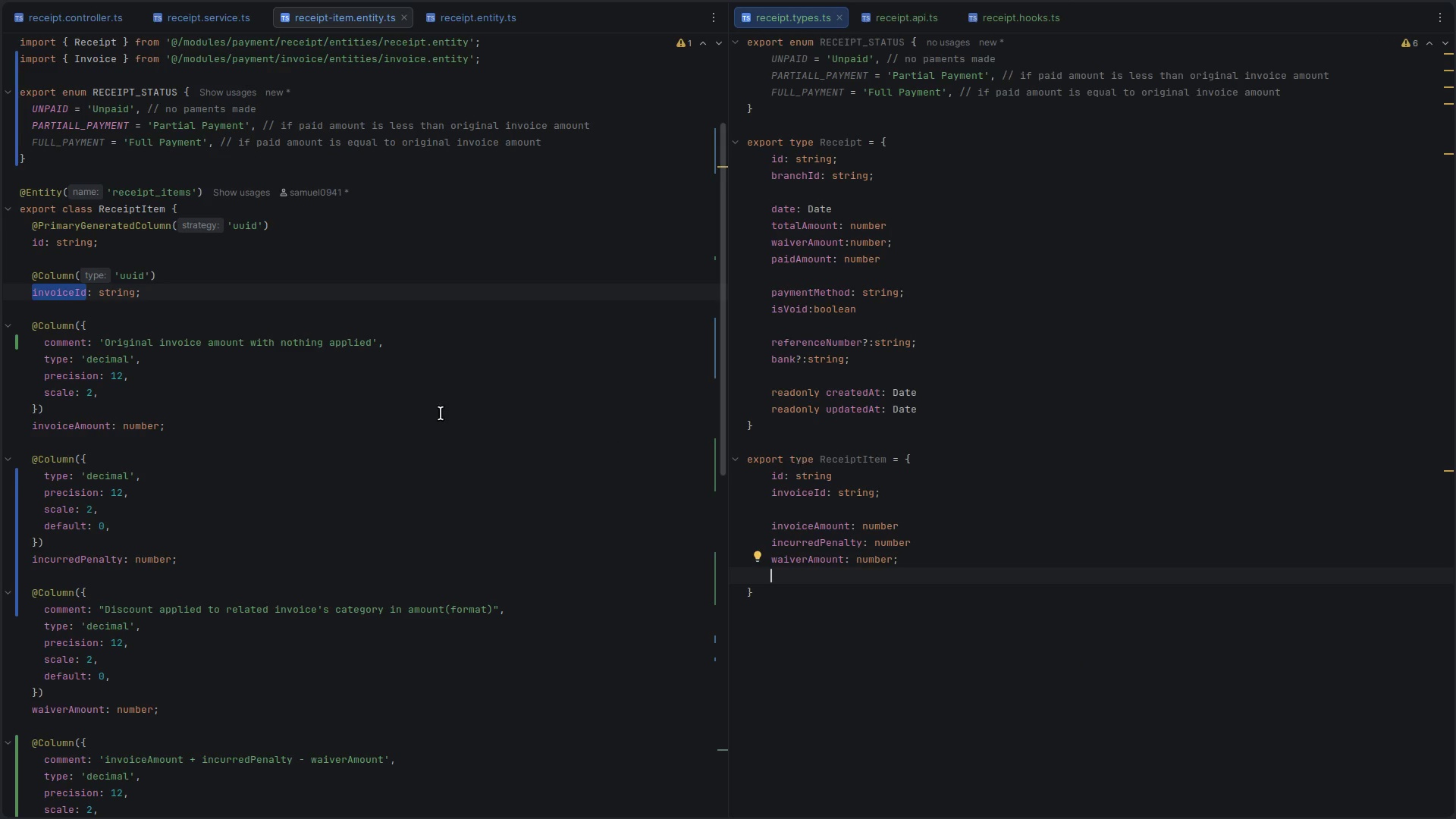 
scroll: coordinate [441, 413], scroll_direction: down, amount: 6.0
 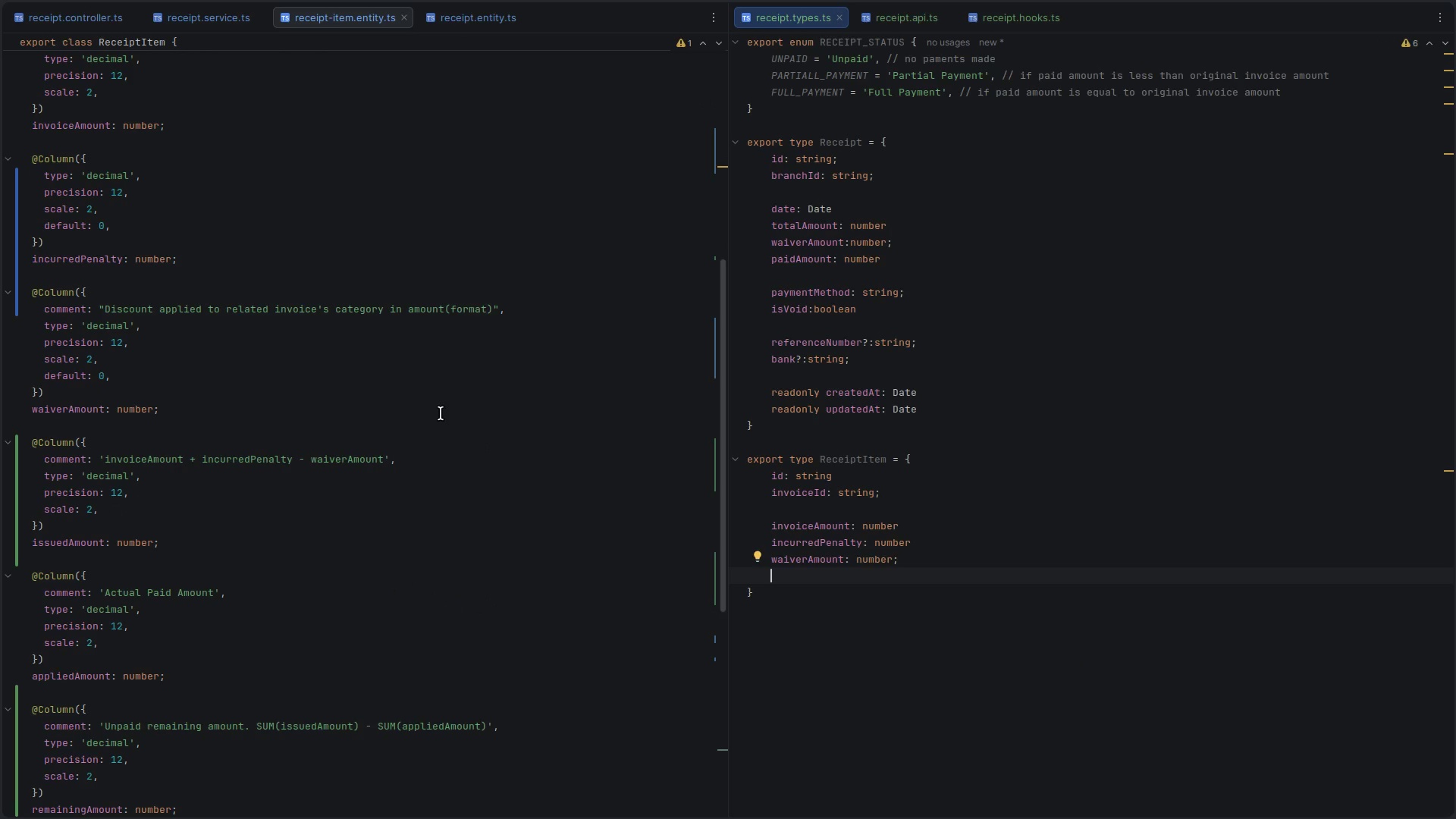 
type(issuedAmount: number)
key(Escape)
 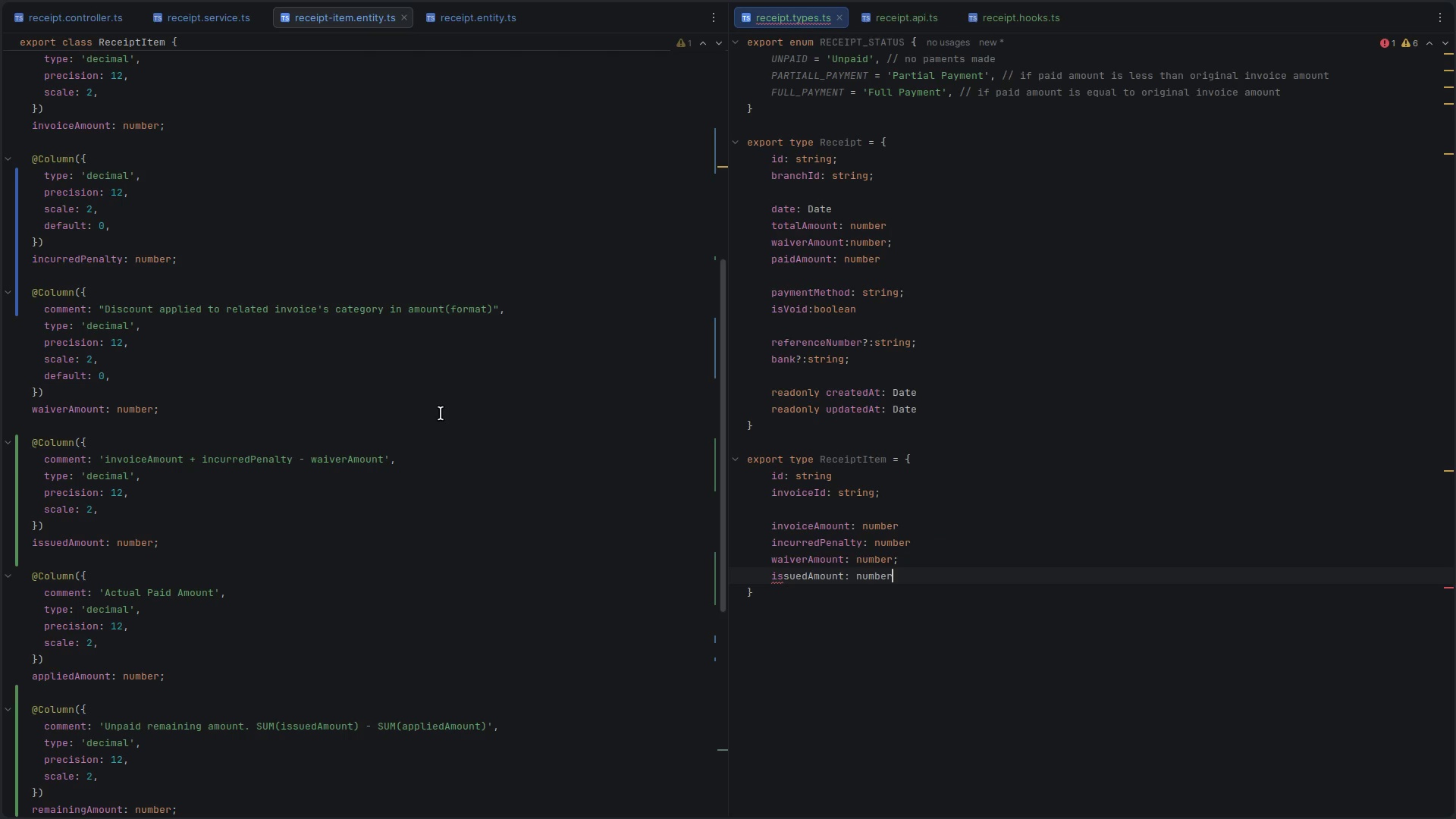 
key(Enter)
 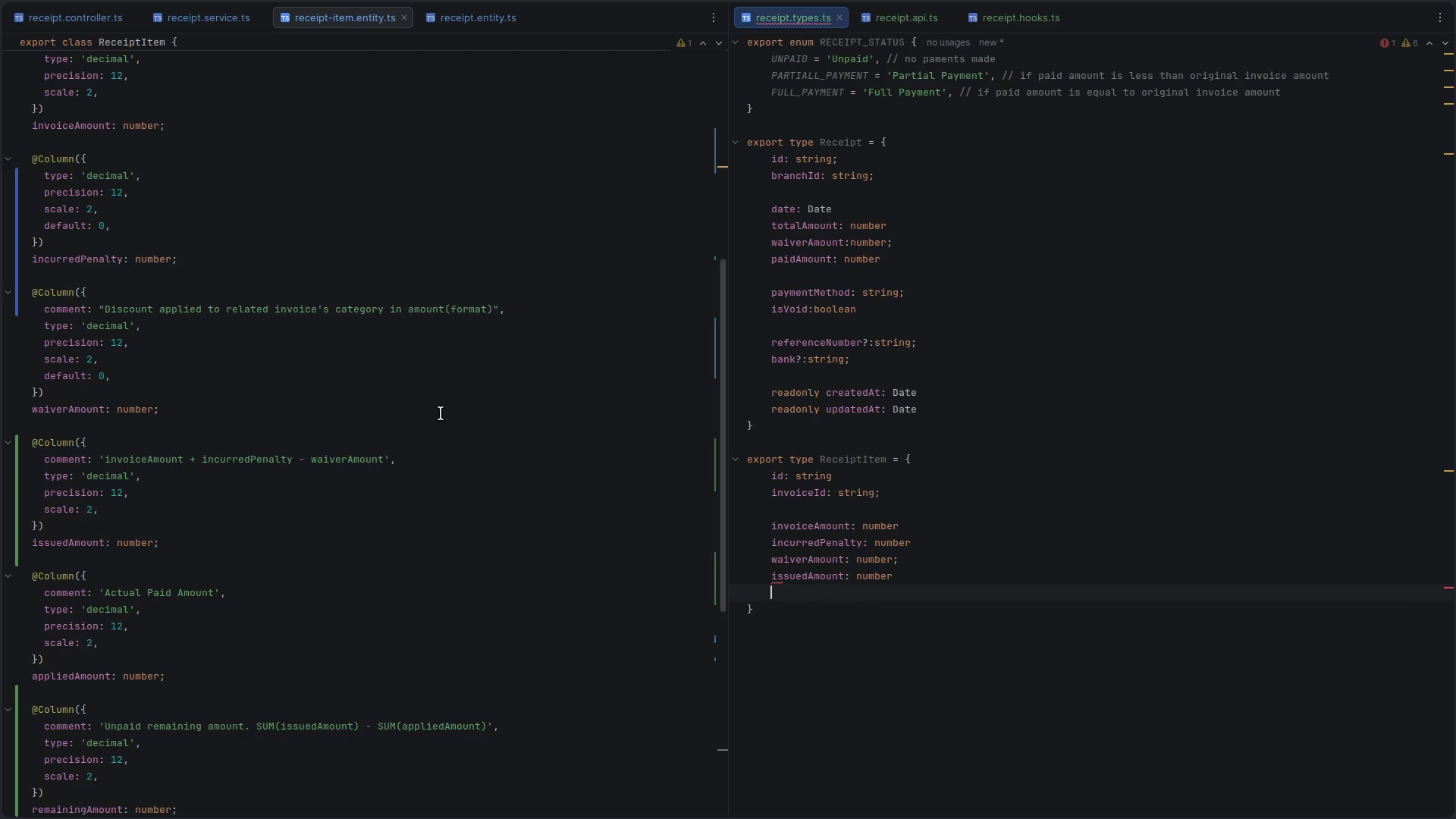 
type(appliedAmount: nub)
key(Backspace)
type(mber)
key(Escape)
 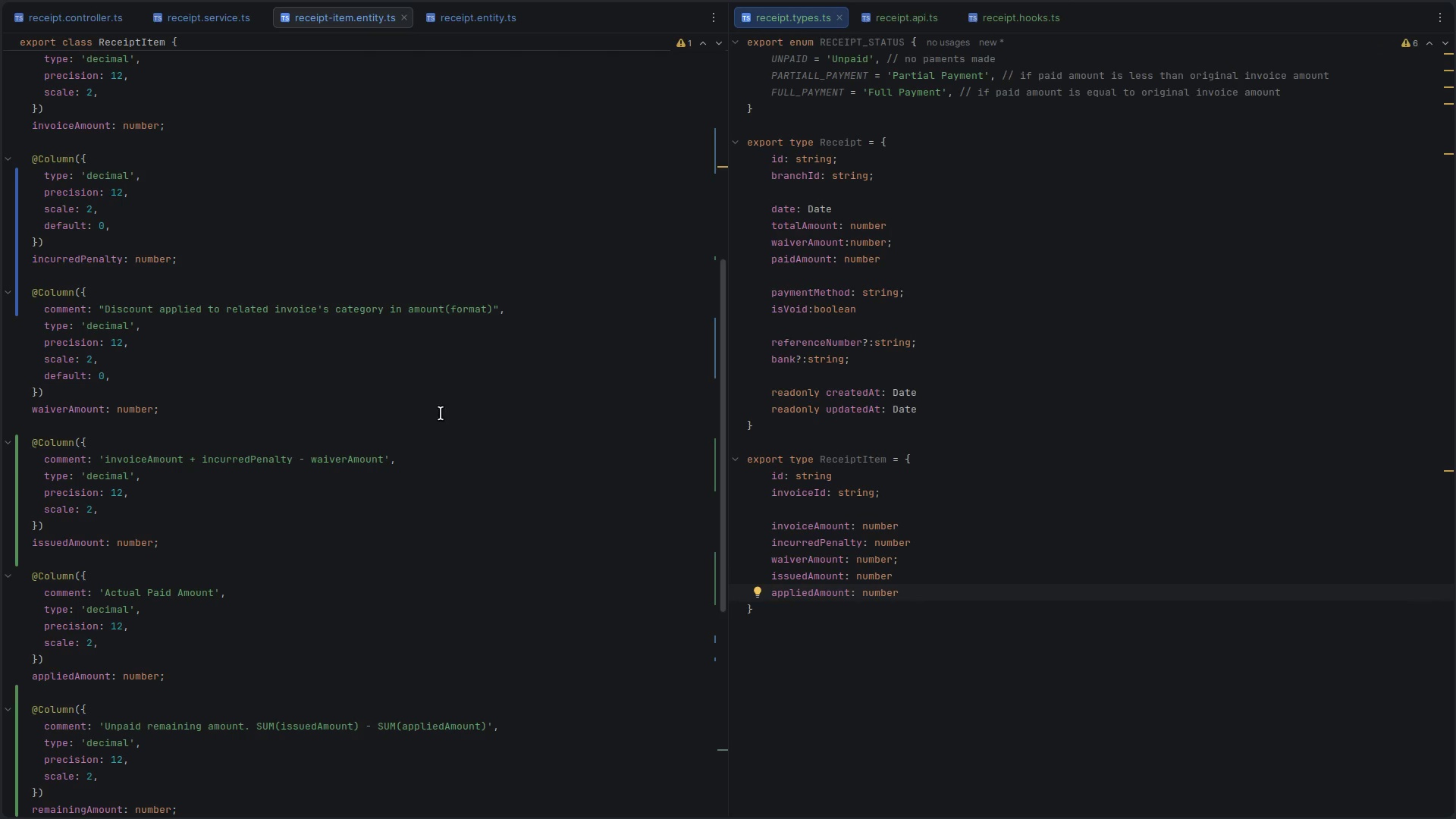 
scroll: coordinate [303, 412], scroll_direction: down, amount: 3.0
 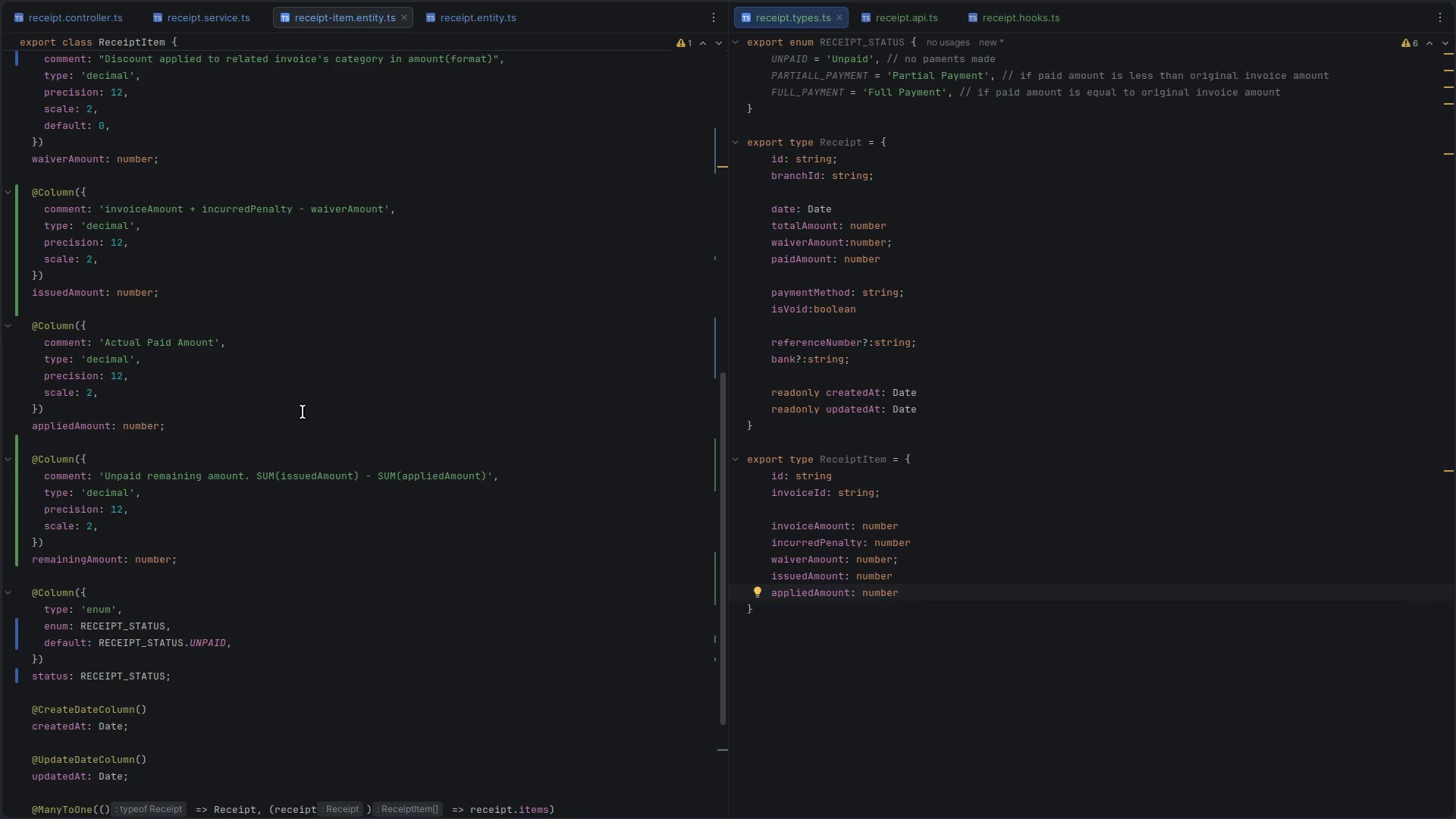 
type(re)
key(Backspace)
key(Backspace)
type(;)
 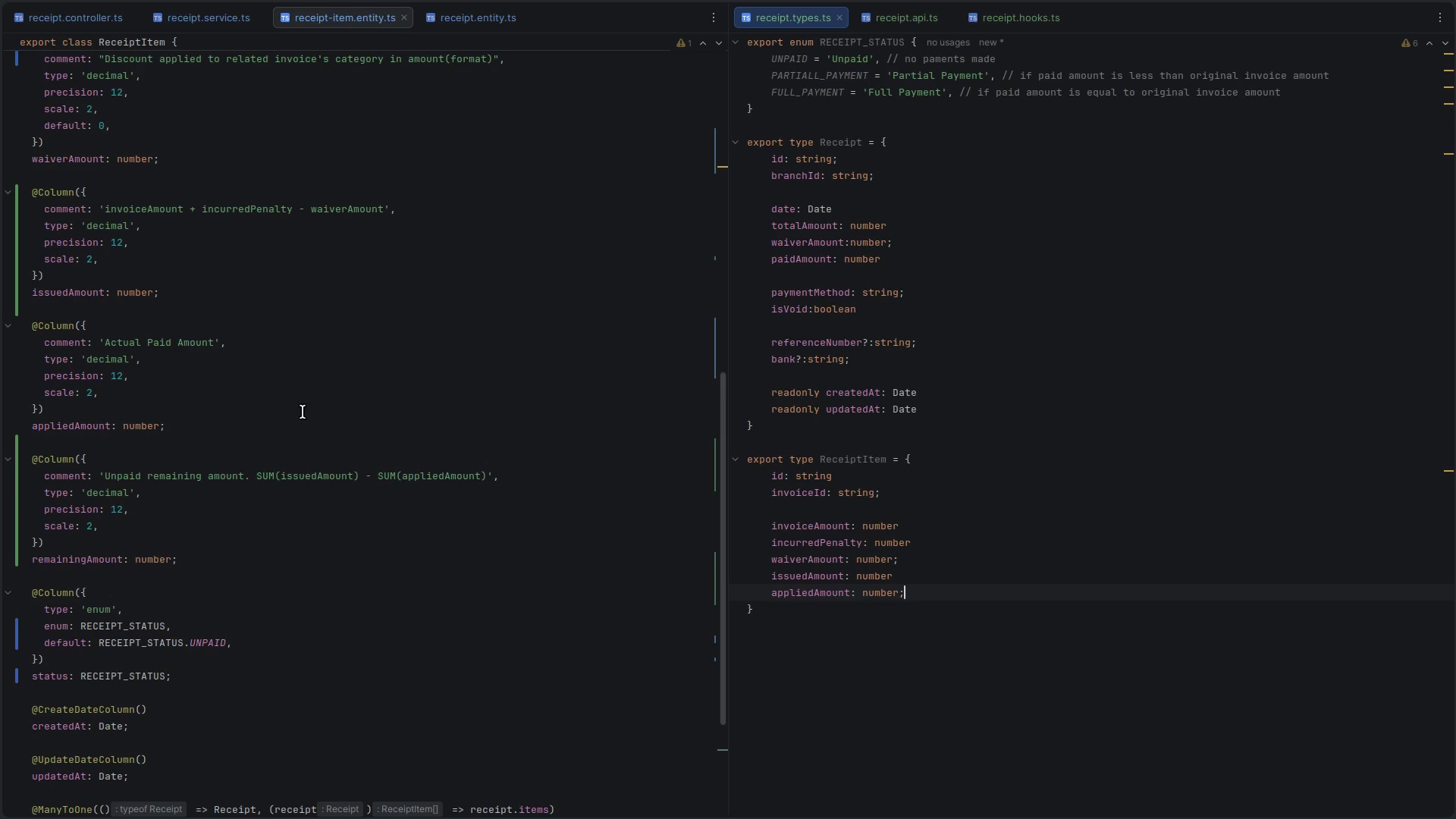 
key(Enter)
 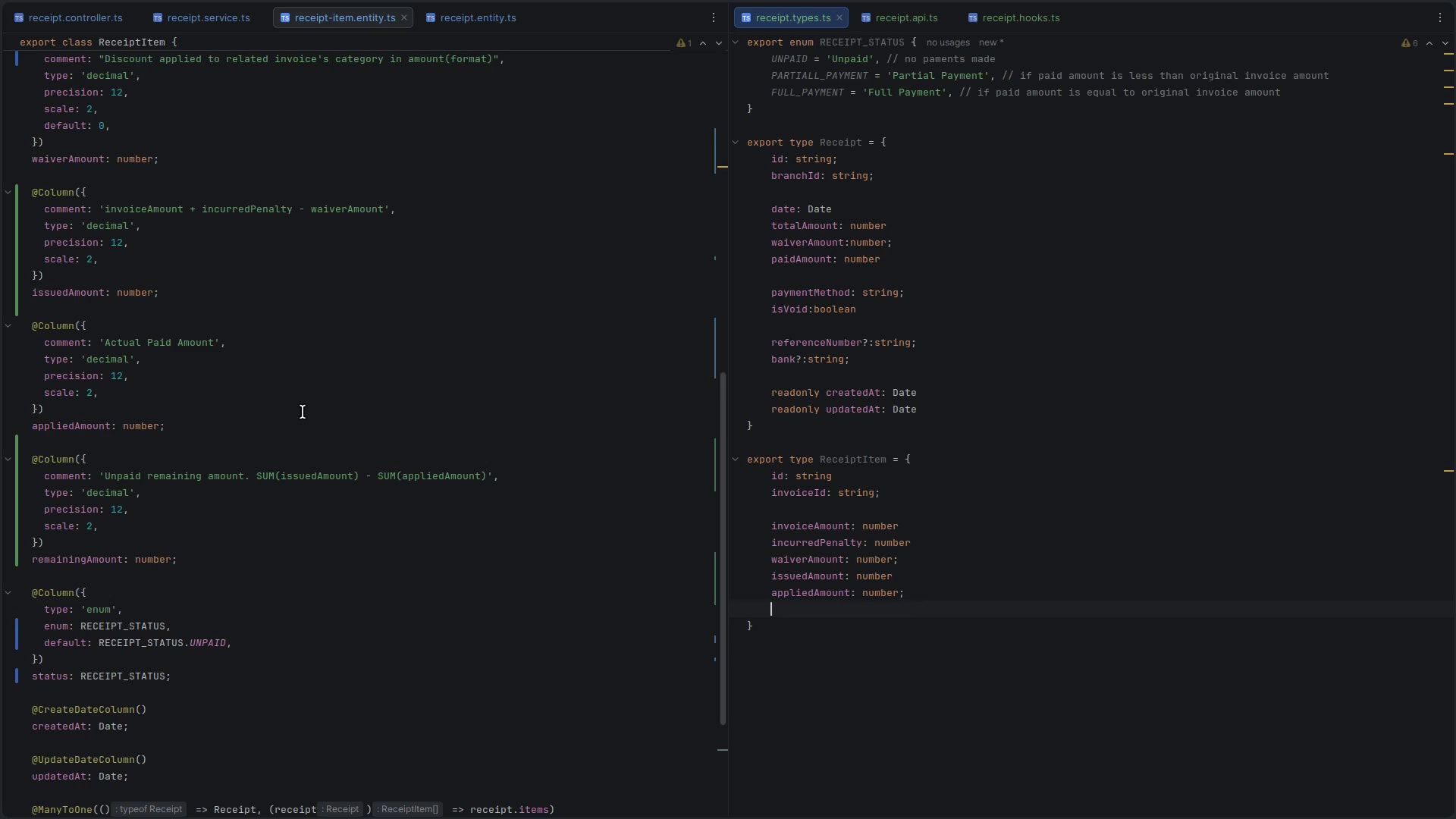 
type(remaining)
 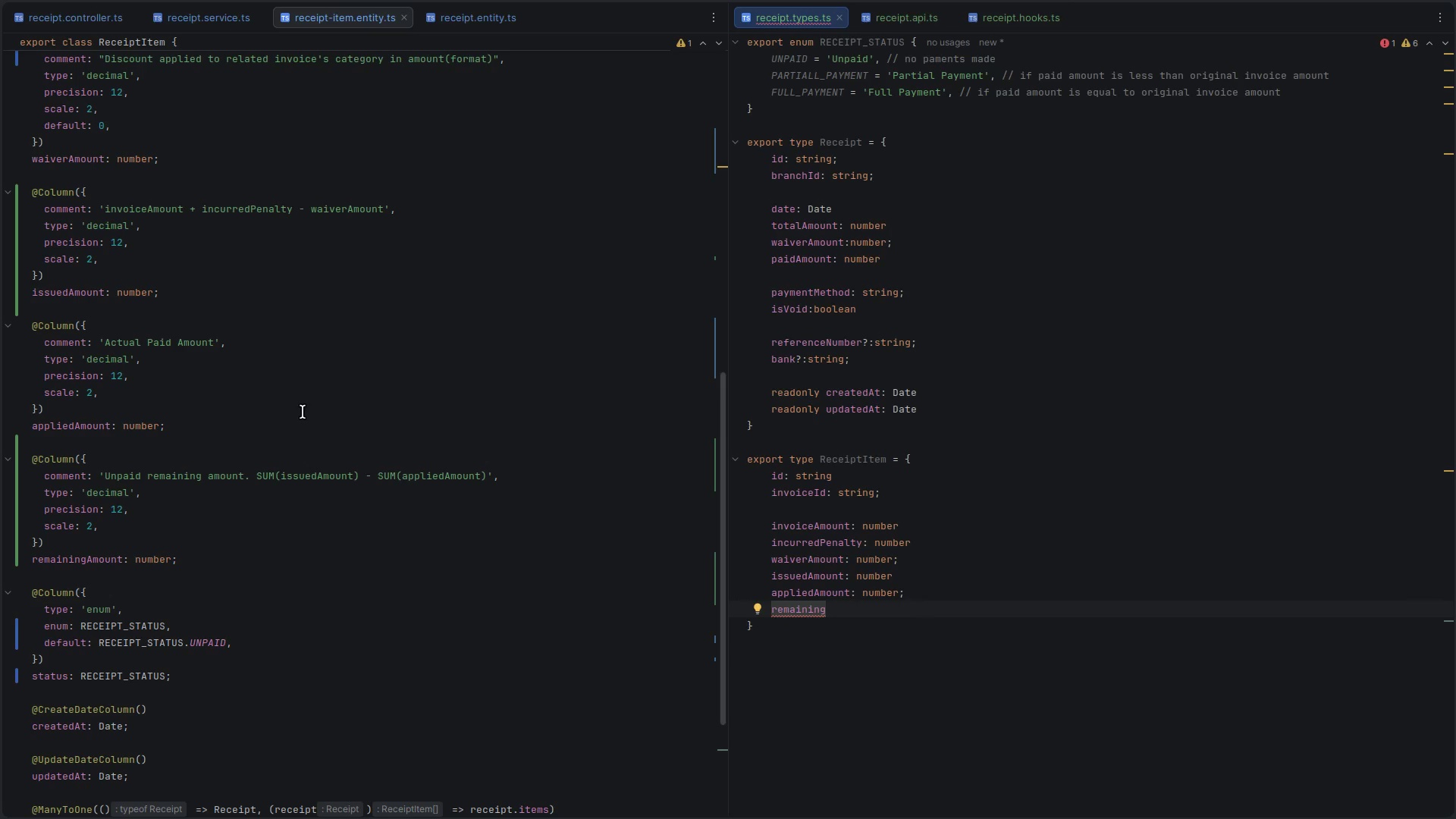 
wait(5.04)
 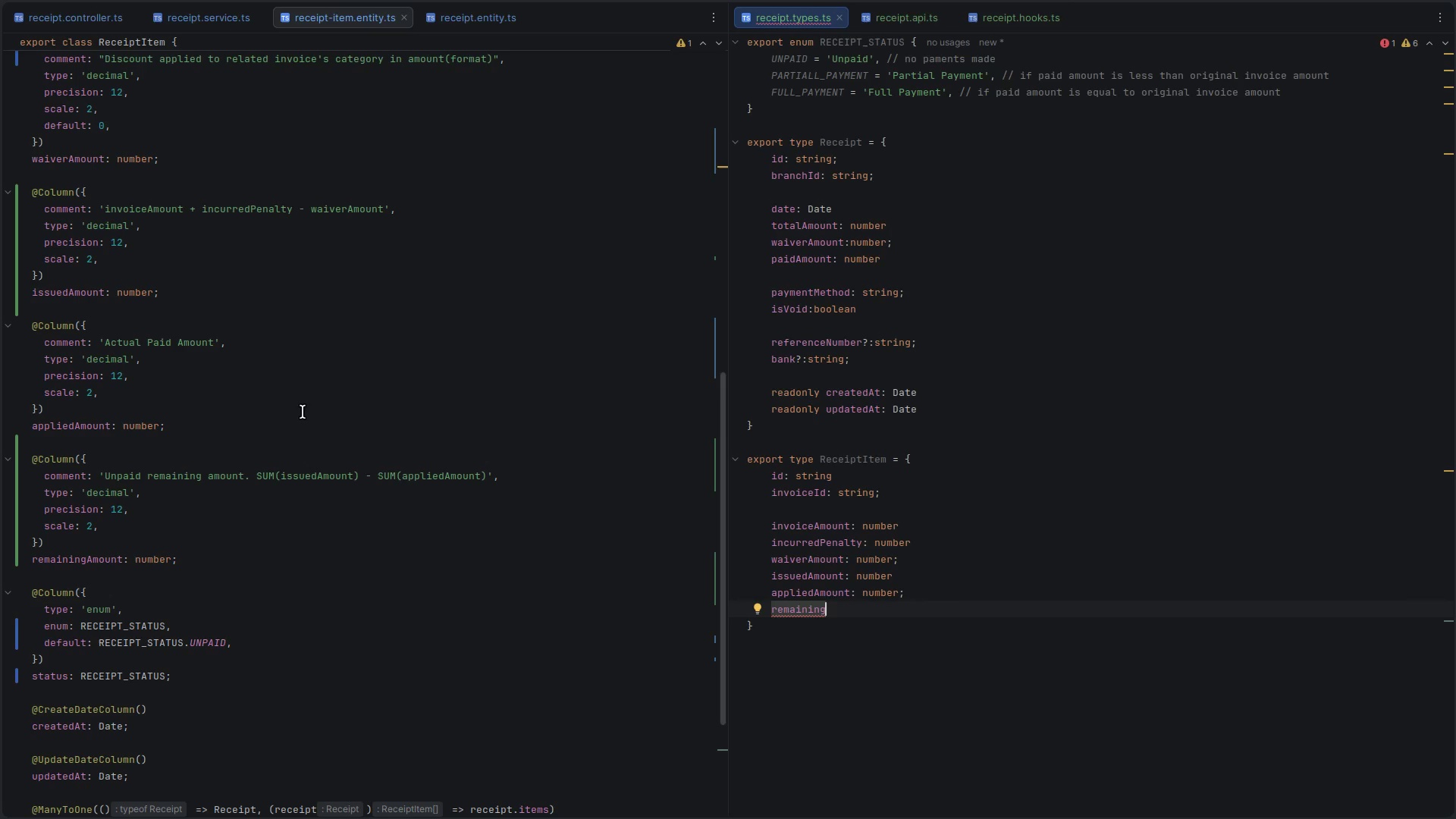 
type(Amount: number;)
 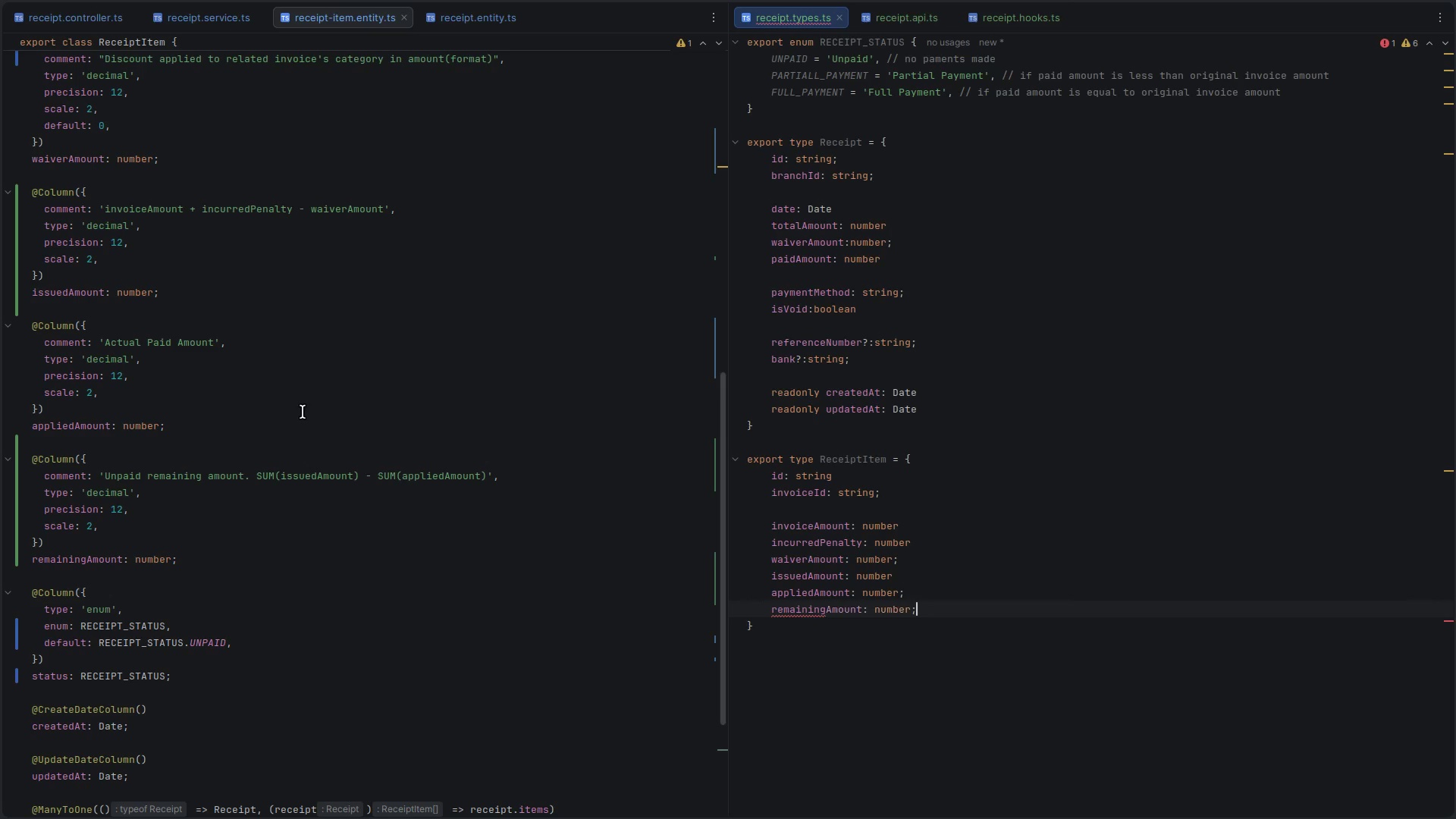 
key(Enter)
 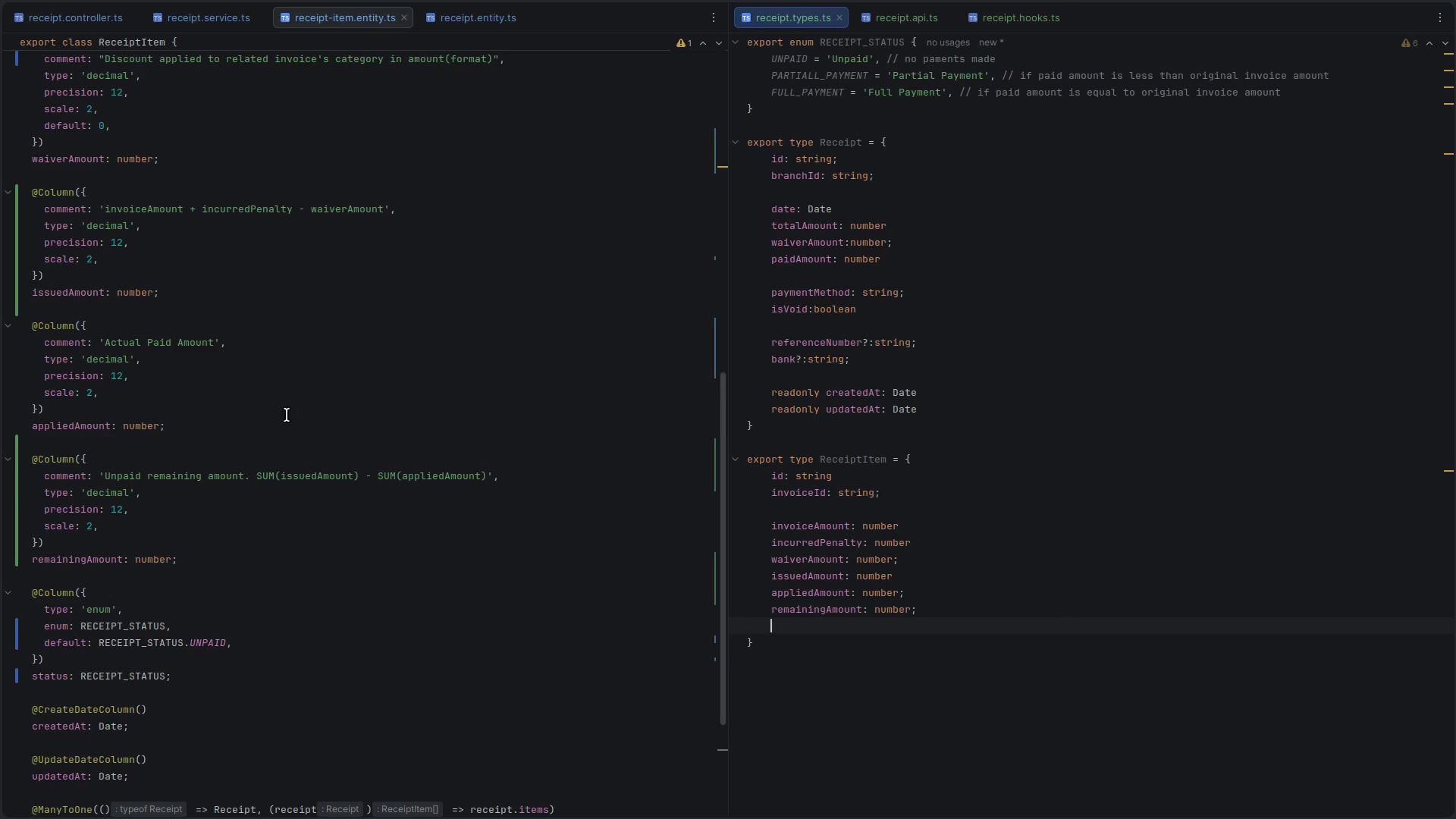 
type(status: Sta)
key(Backspace)
key(Backspace)
type(TATU)
key(Backspace)
key(Backspace)
key(Backspace)
key(Backspace)
key(Backspace)
type(RECEPT)
 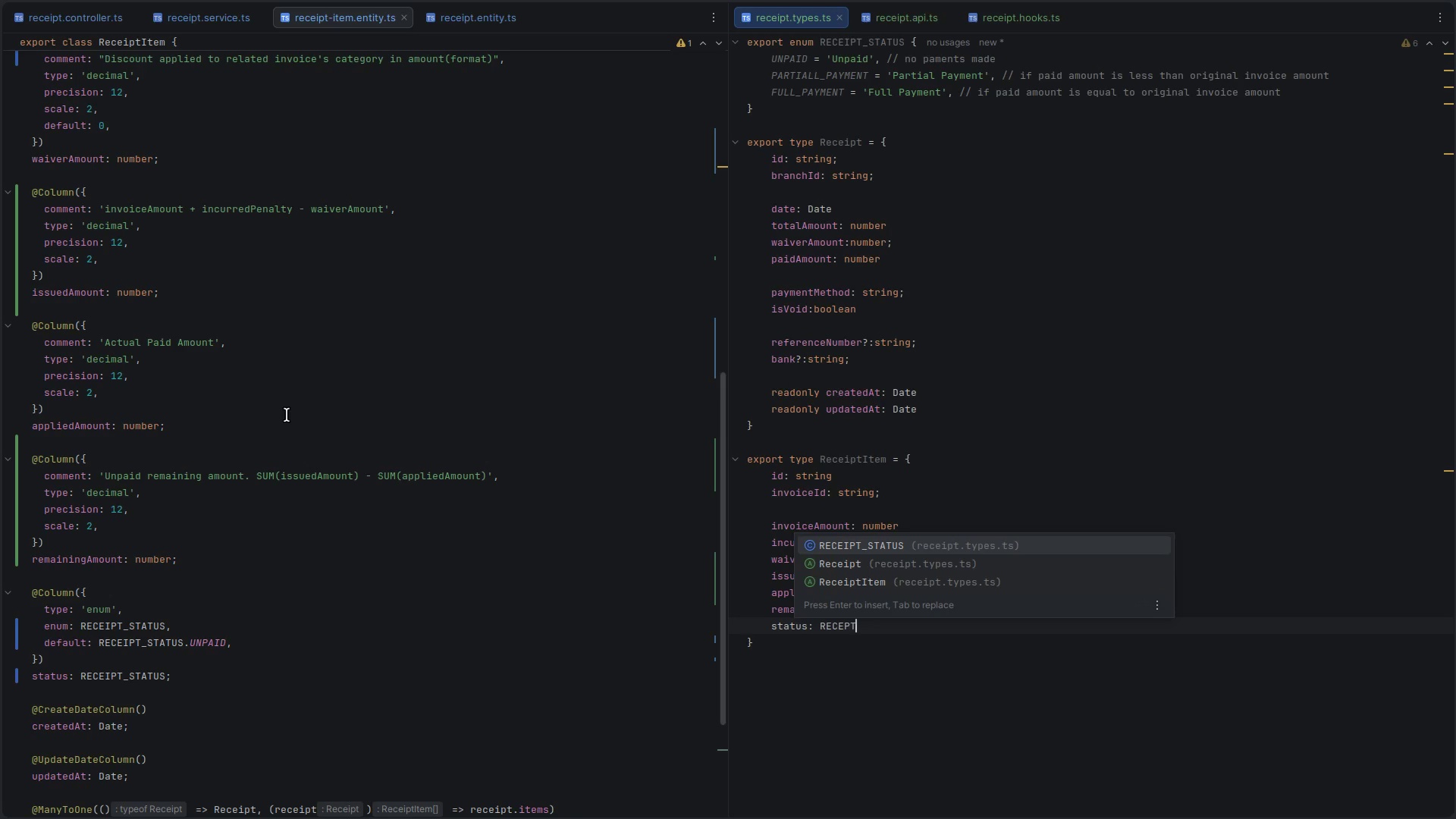 
key(Enter)
 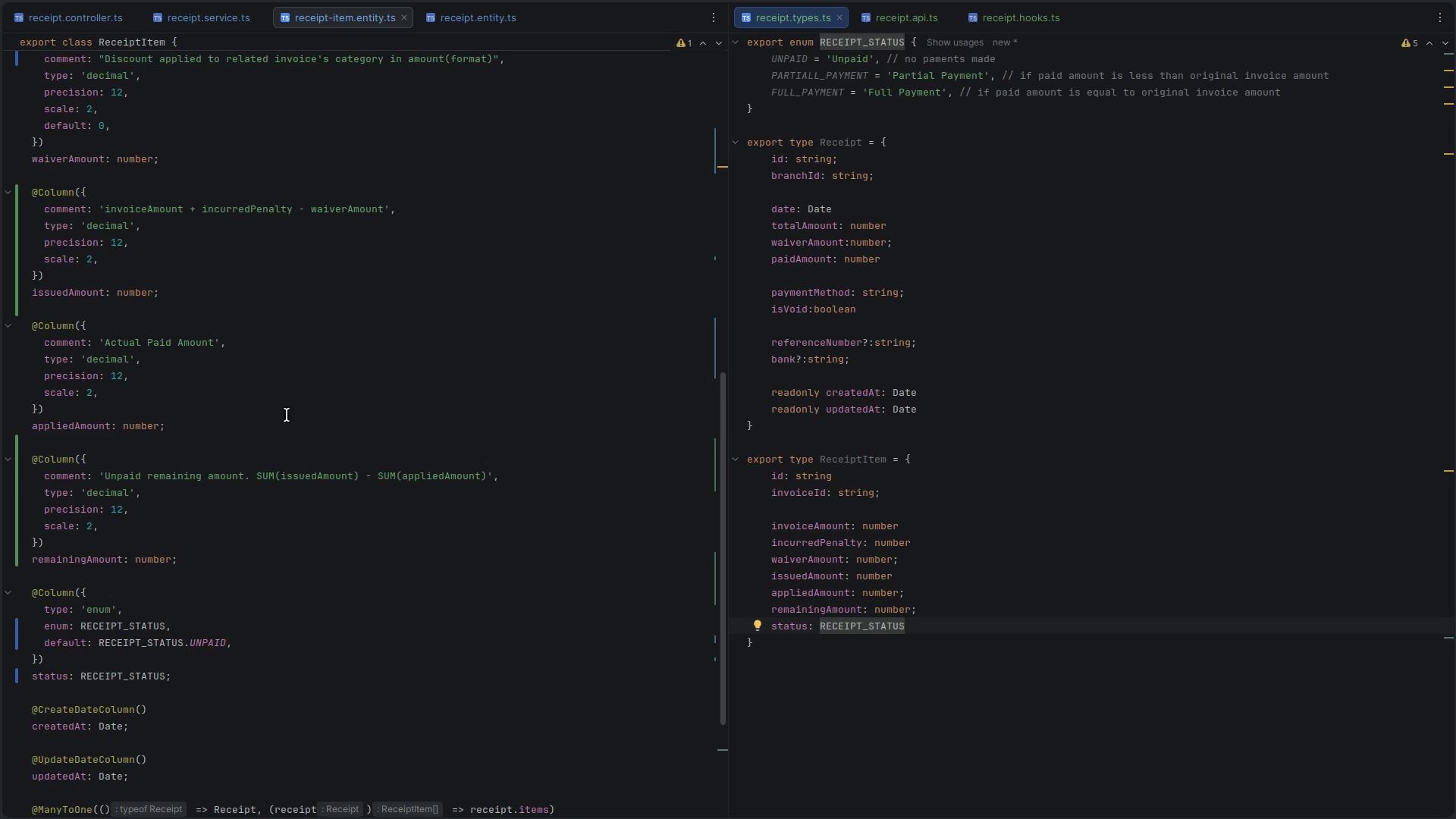 
key(Enter)
 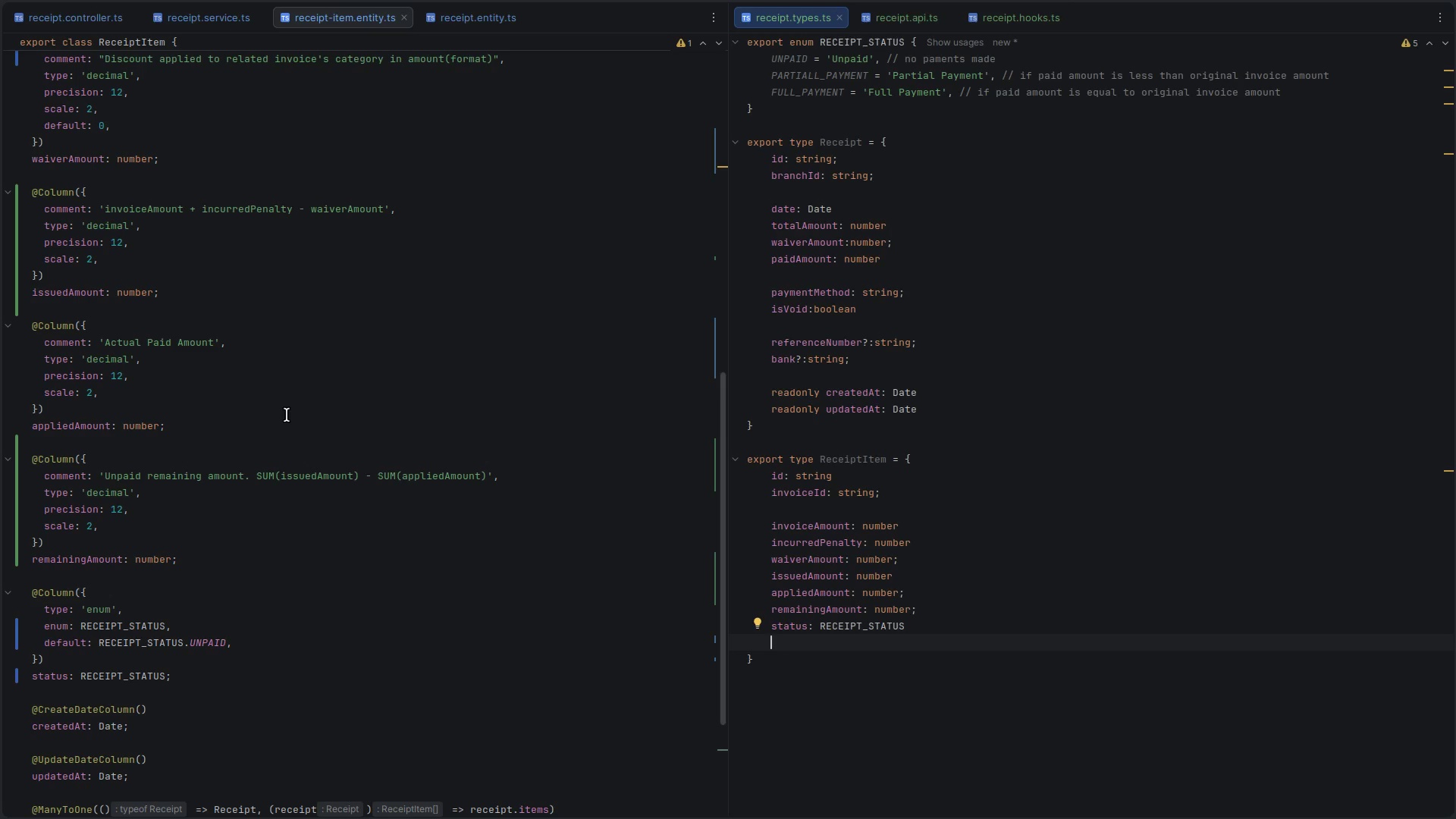 
key(Enter)
 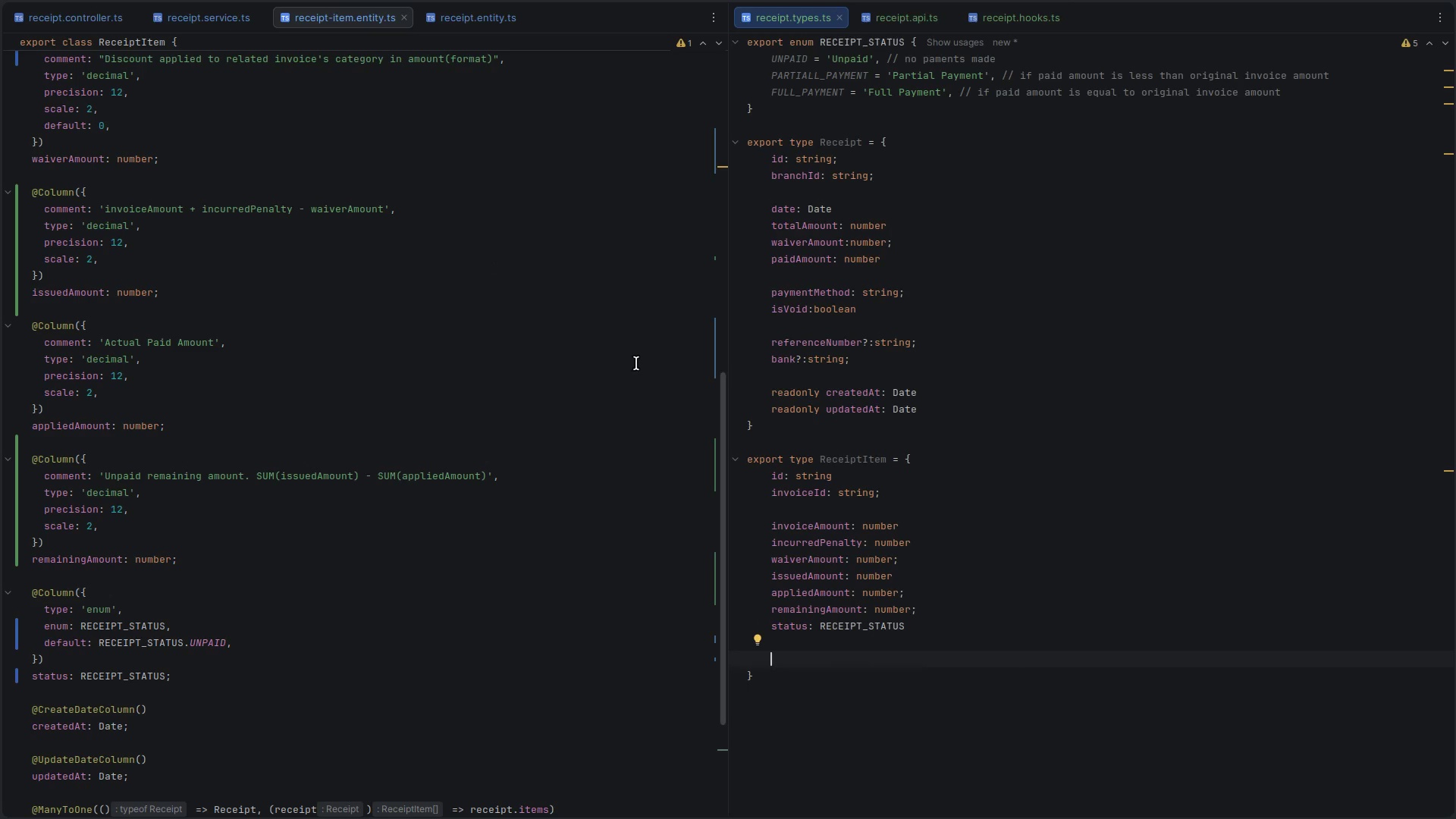 
left_click([956, 413])
 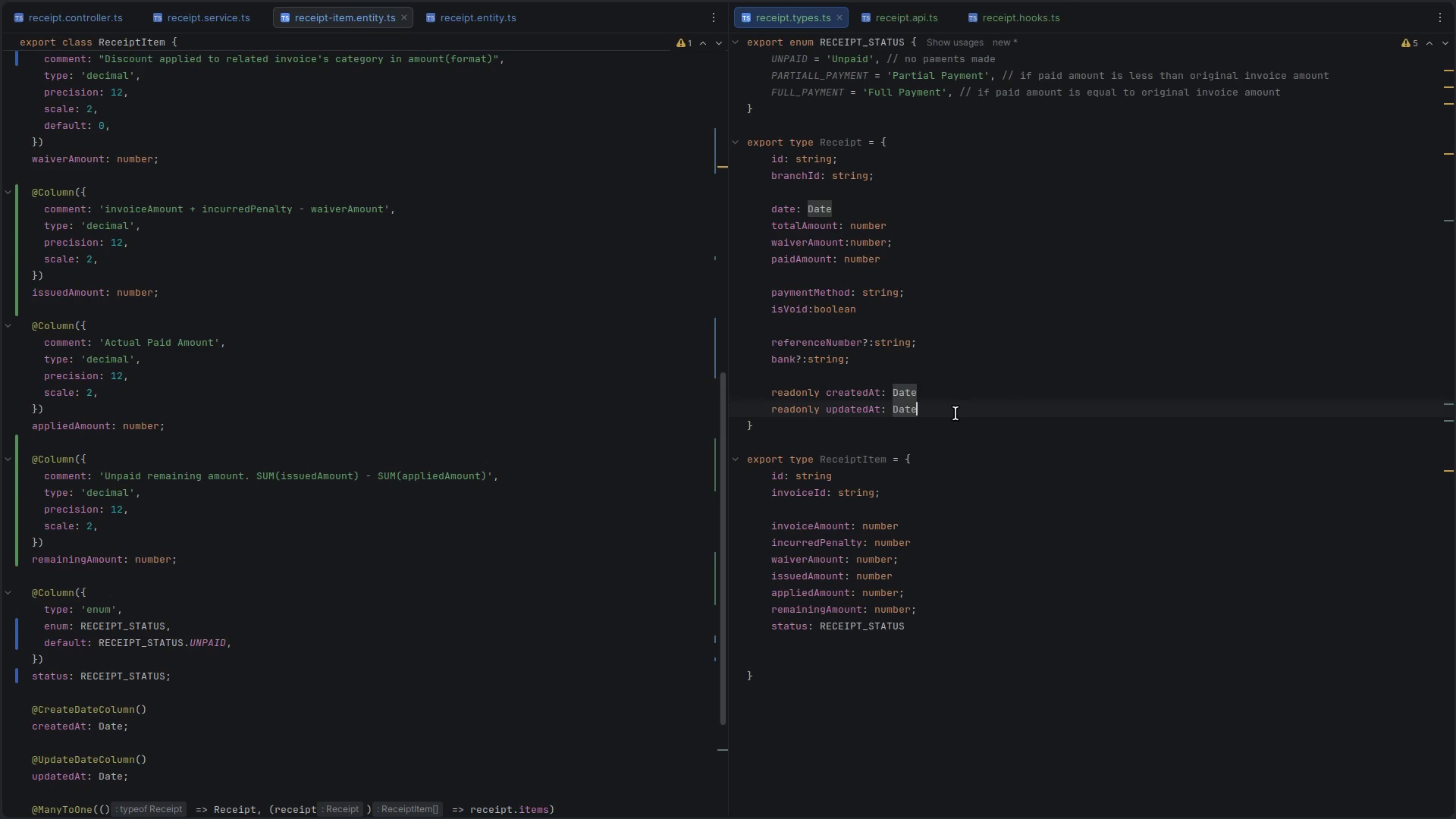 
key(Shift+ArrowUp)
 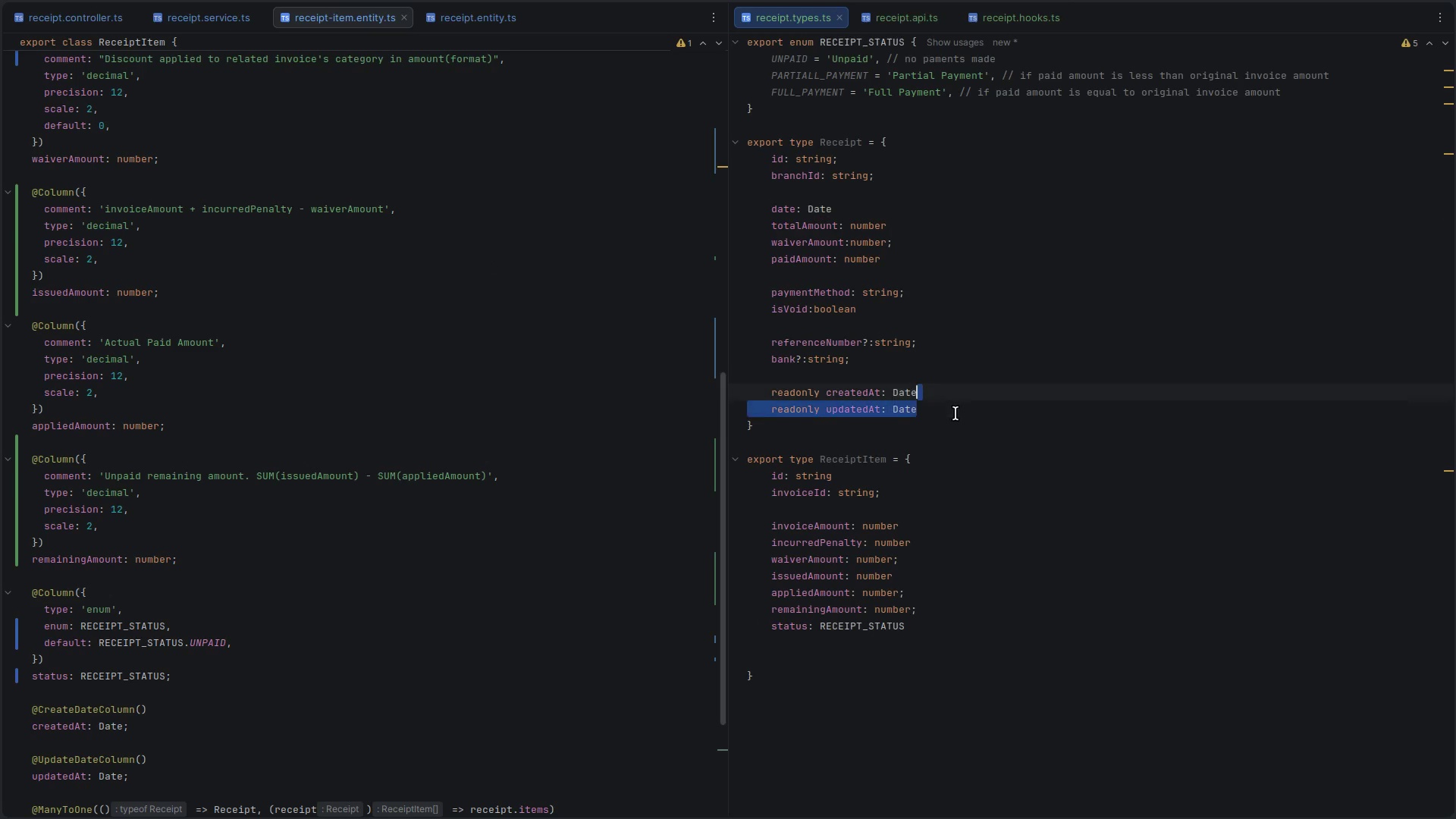 
key(Shift+ArrowUp)
 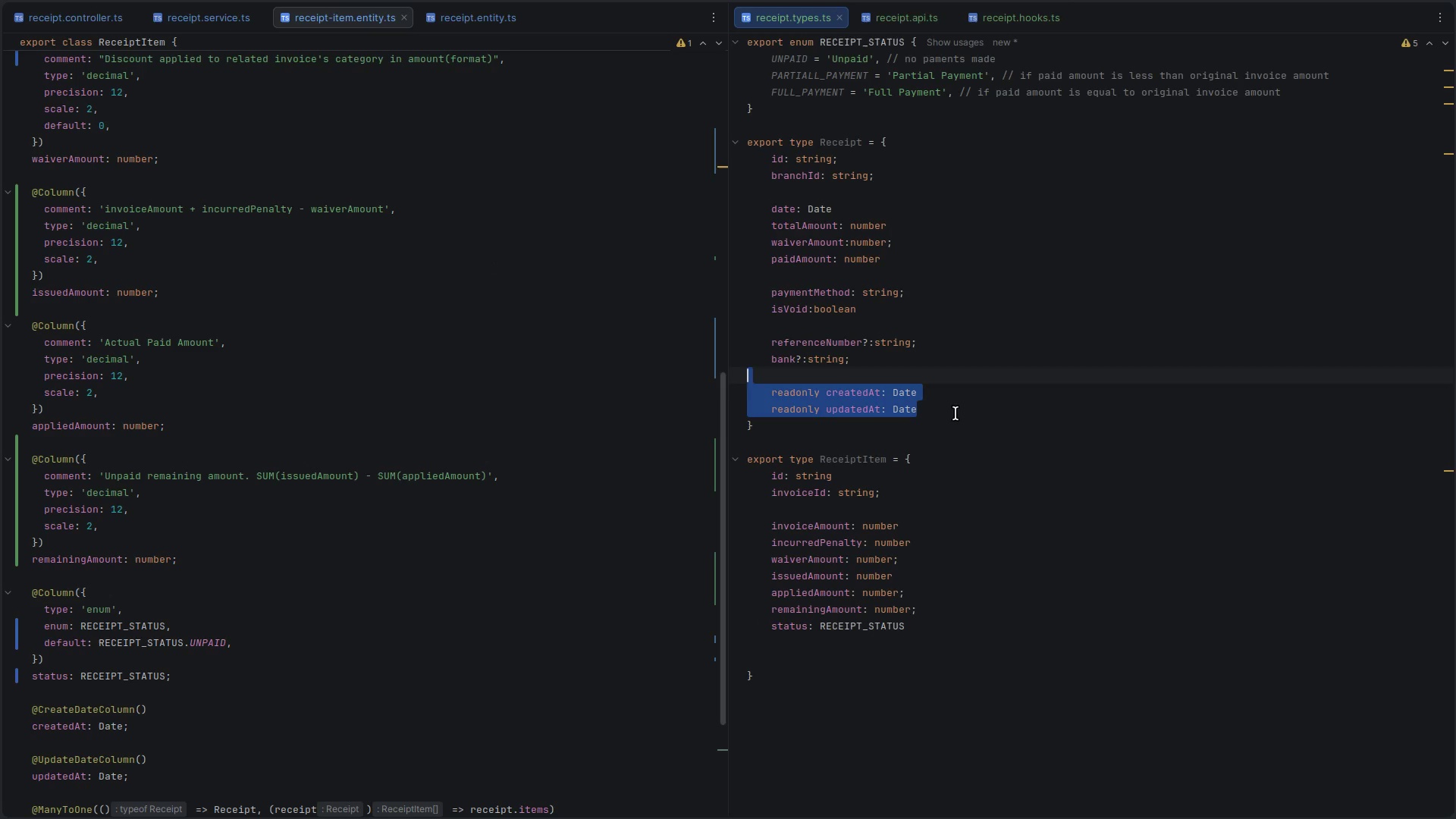 
key(Shift+ArrowRight)
 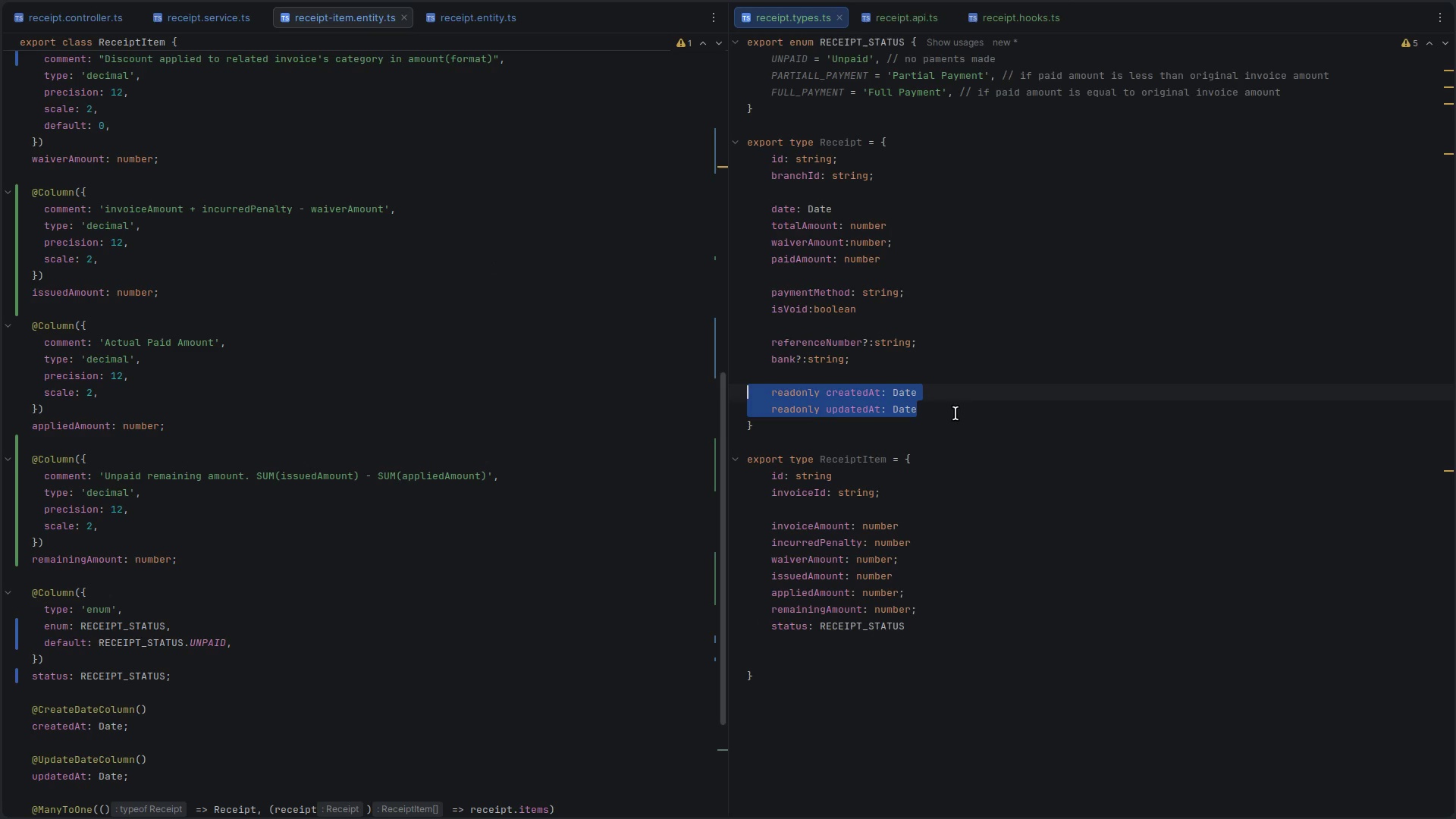 
key(Control+ControlLeft)
 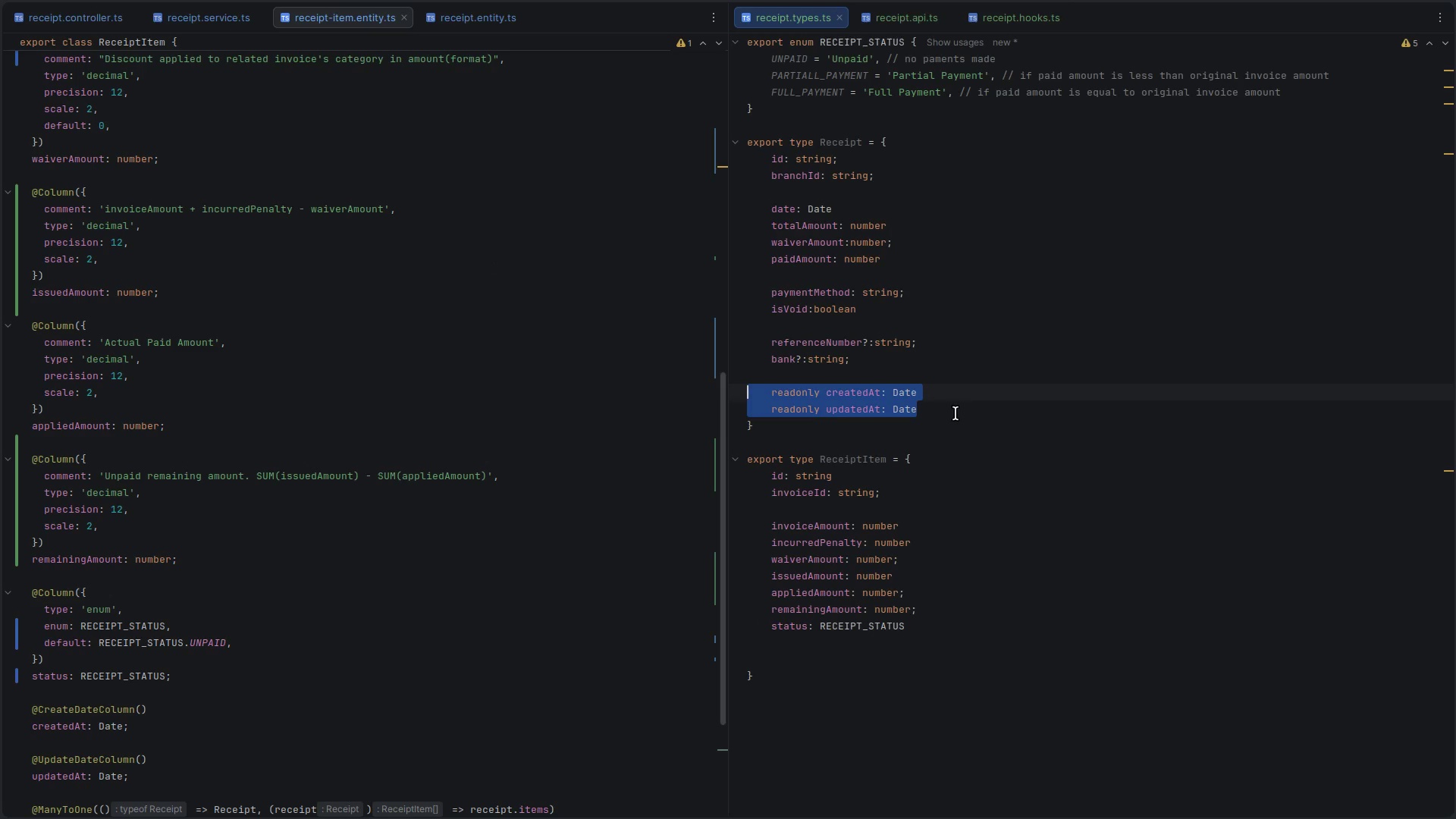 
key(Control+C)
 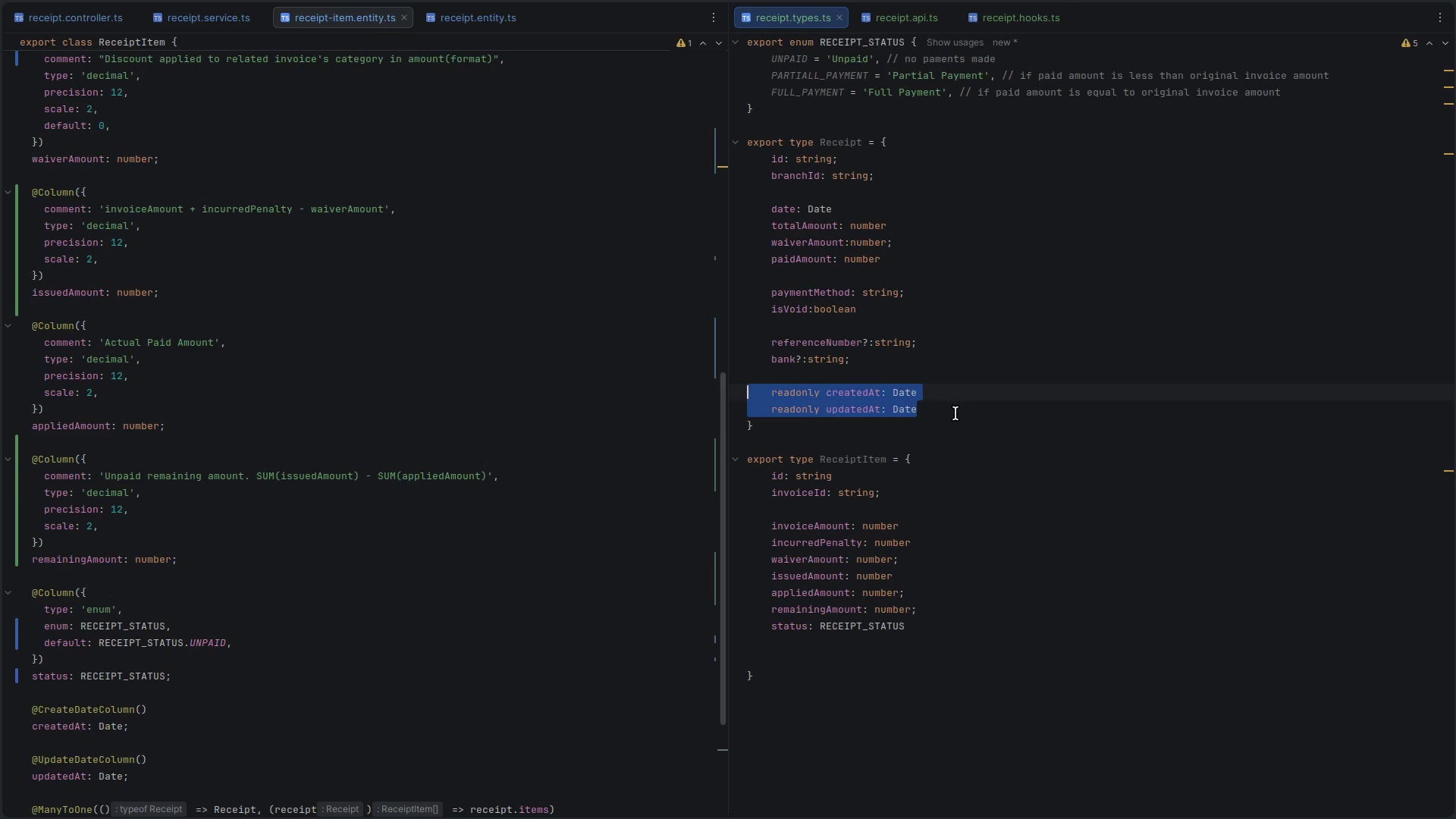 
hold_key(key=ArrowDown, duration=0.81)
 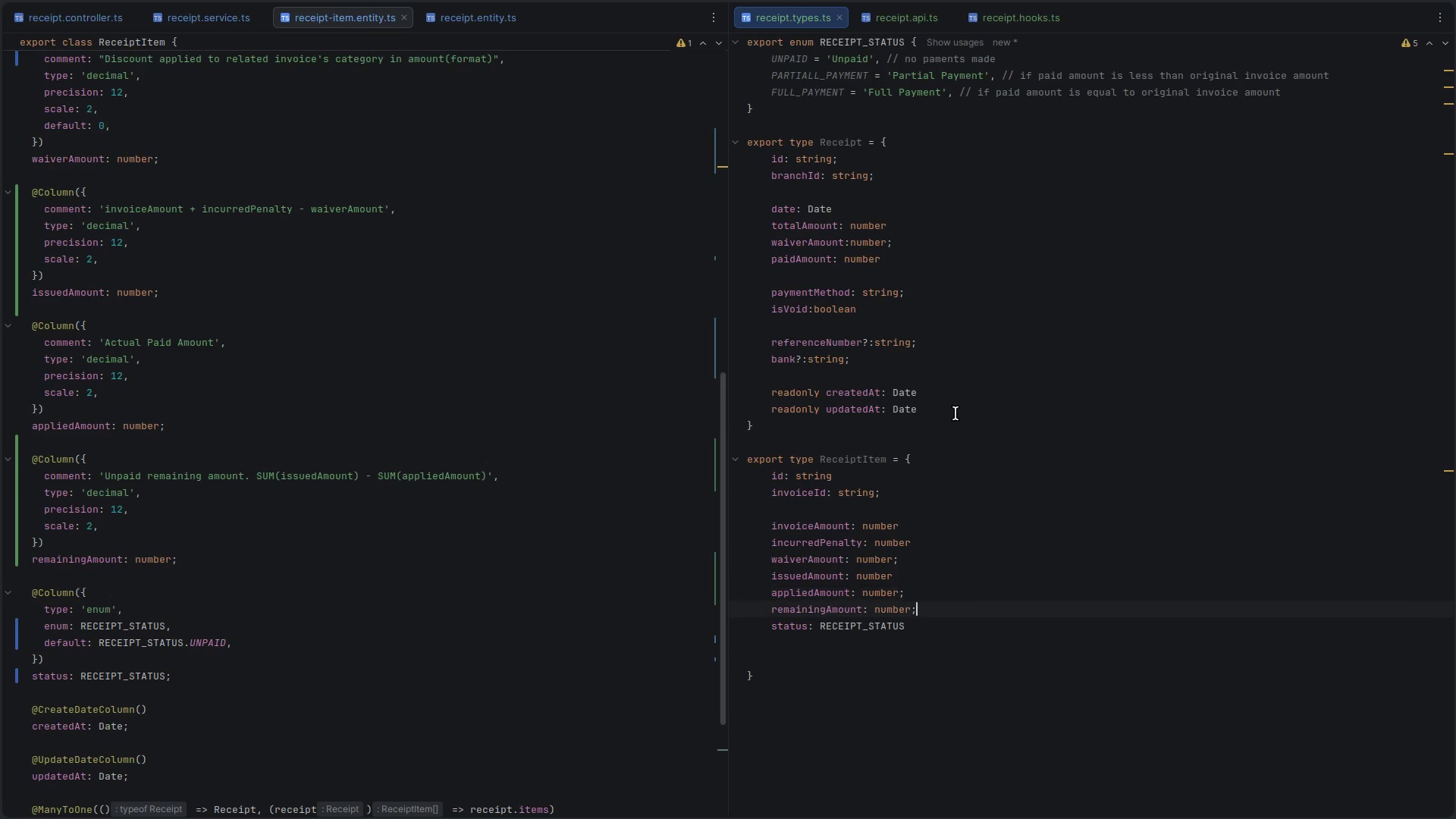 
key(ArrowDown)
 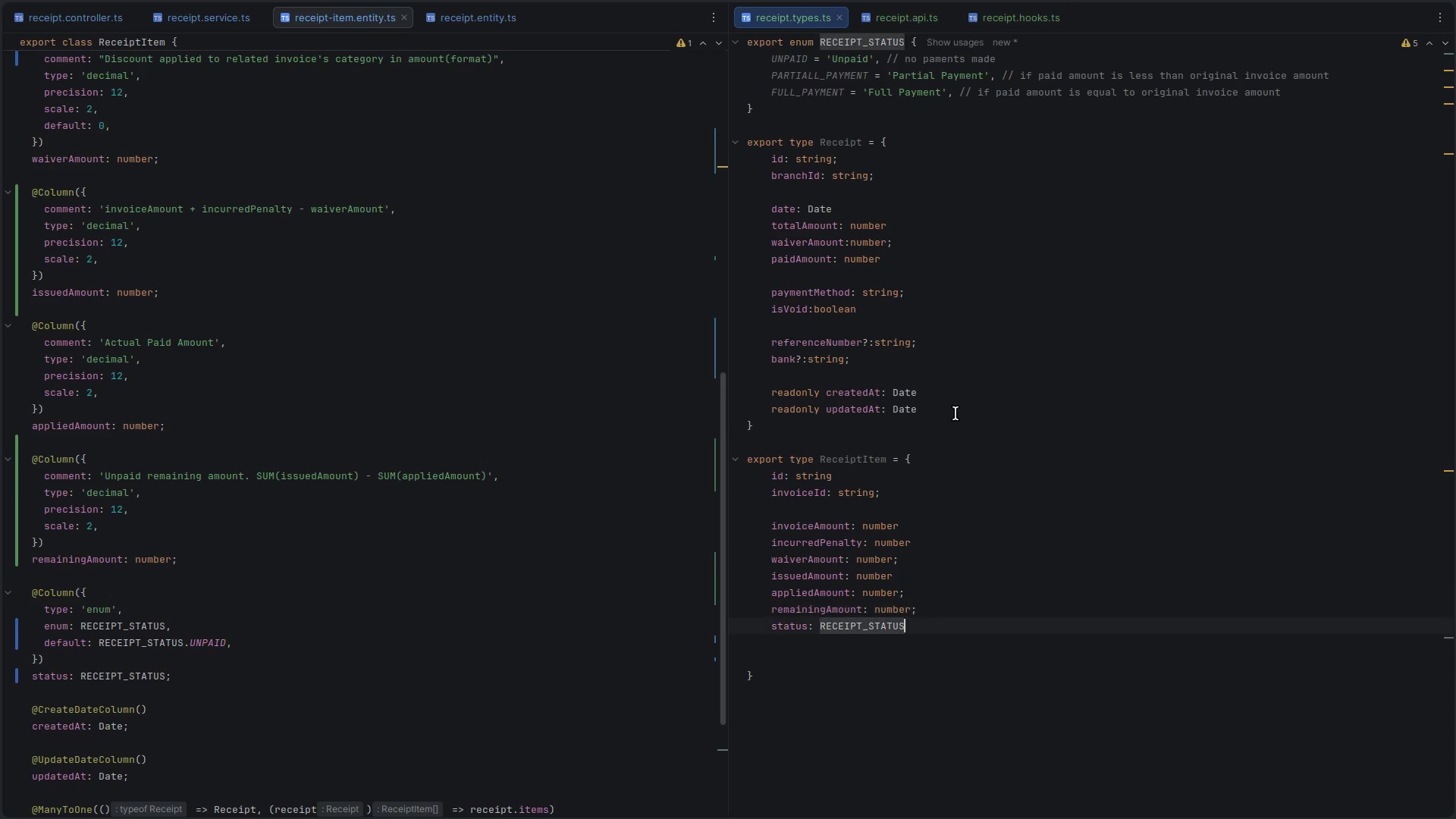 
key(ArrowDown)
 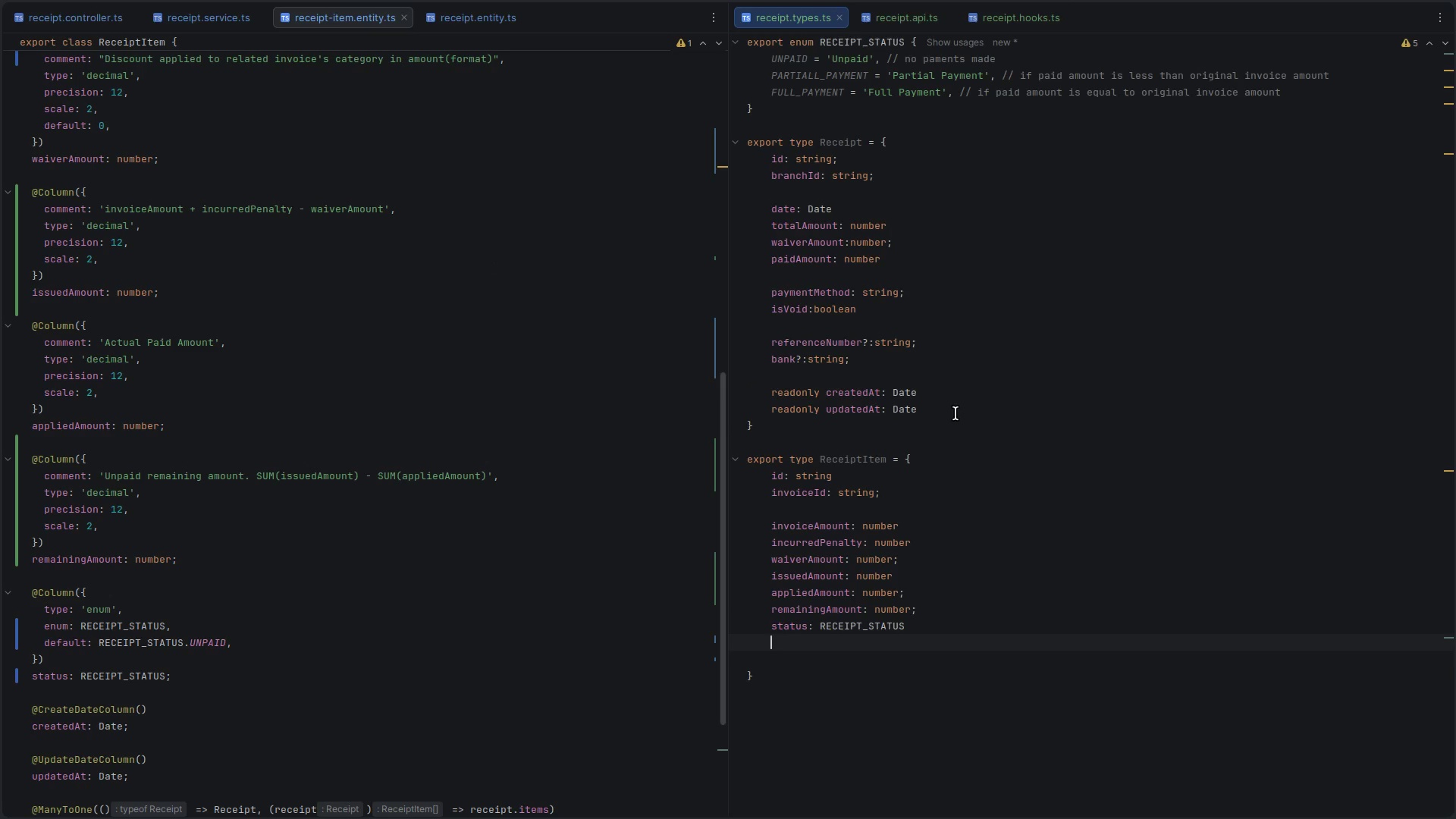 
key(ArrowDown)
 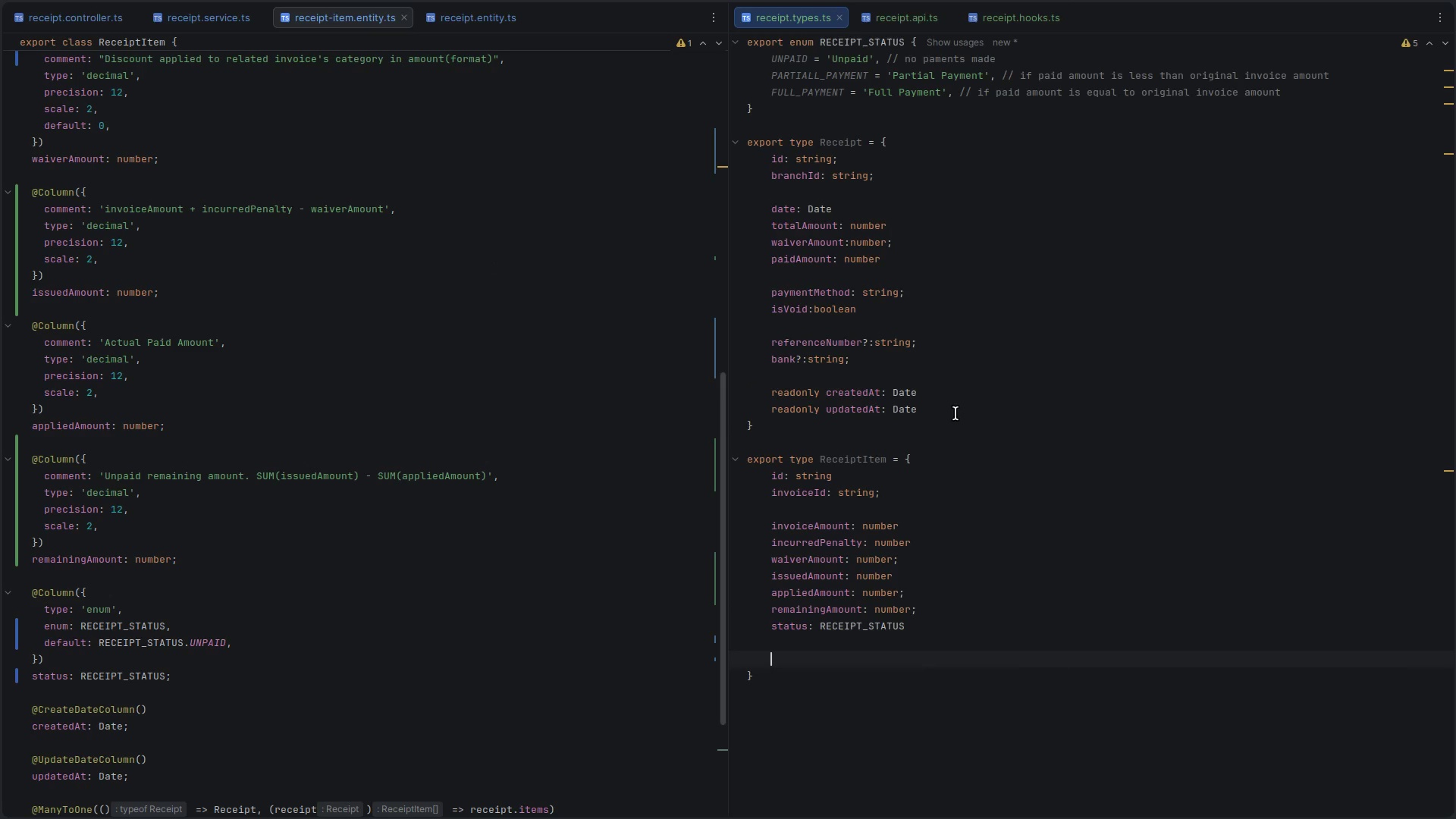 
key(Control+ControlLeft)
 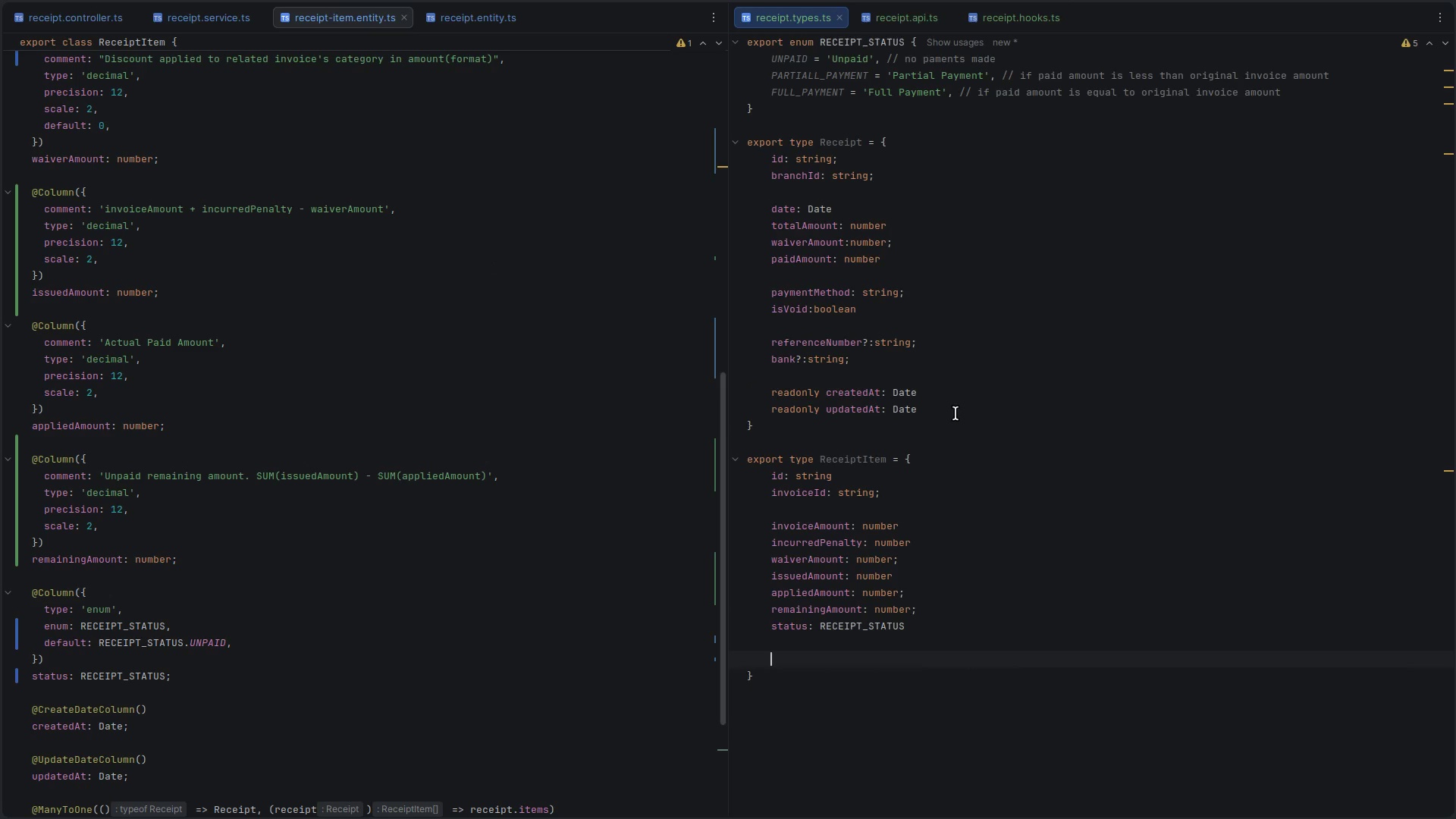 
key(Control+V)
 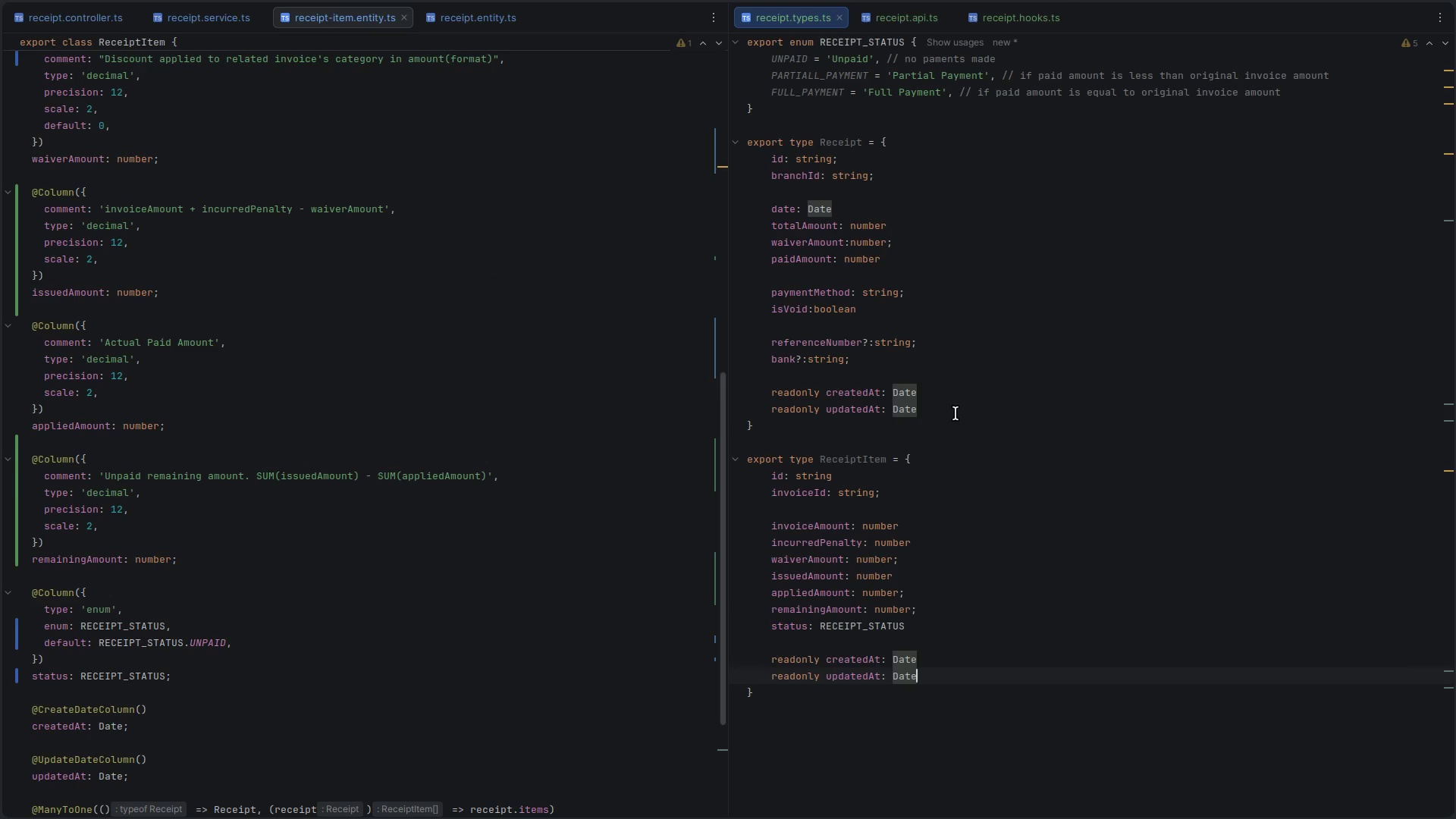 
key(Enter)
 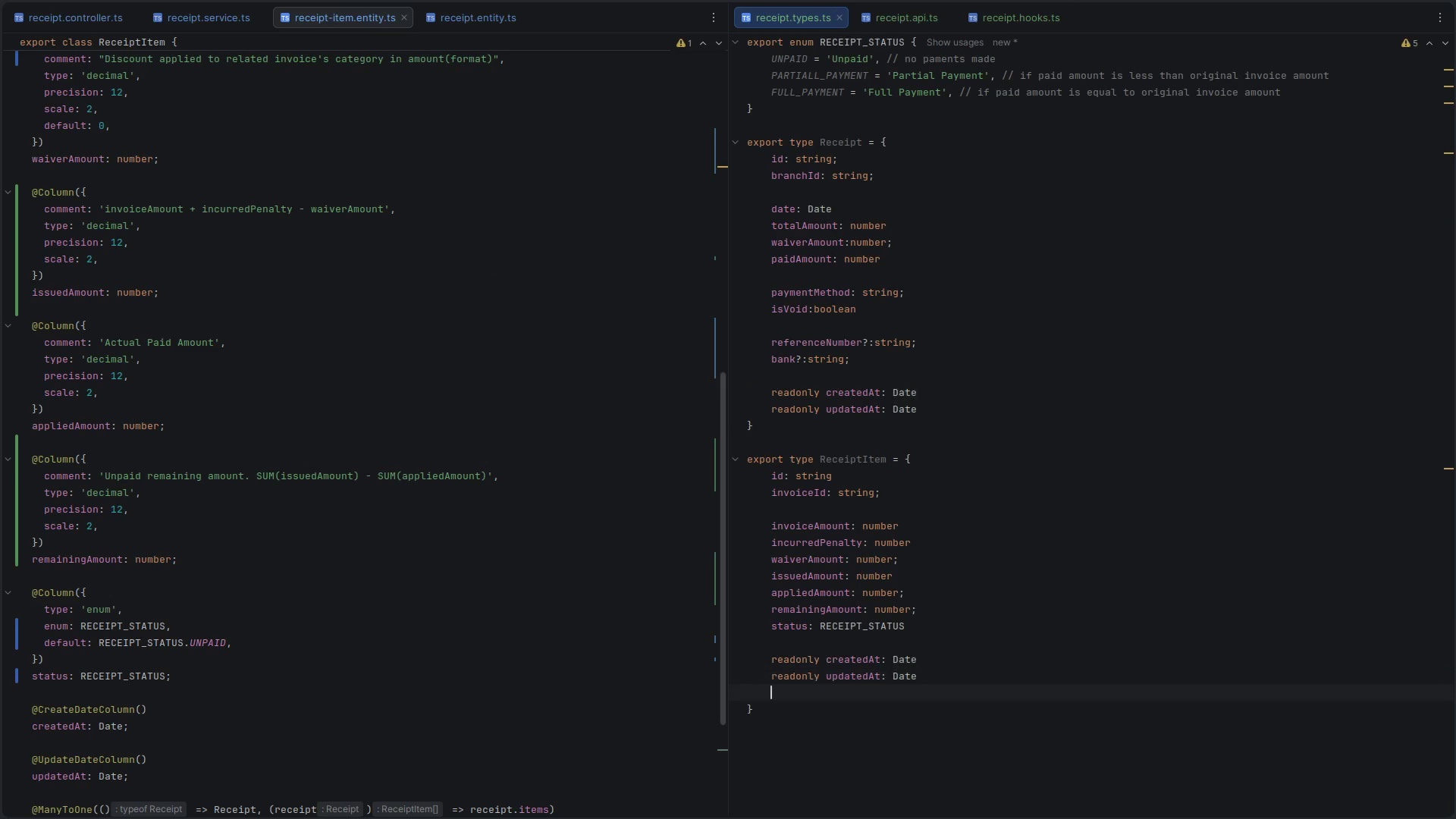 
key(Enter)
 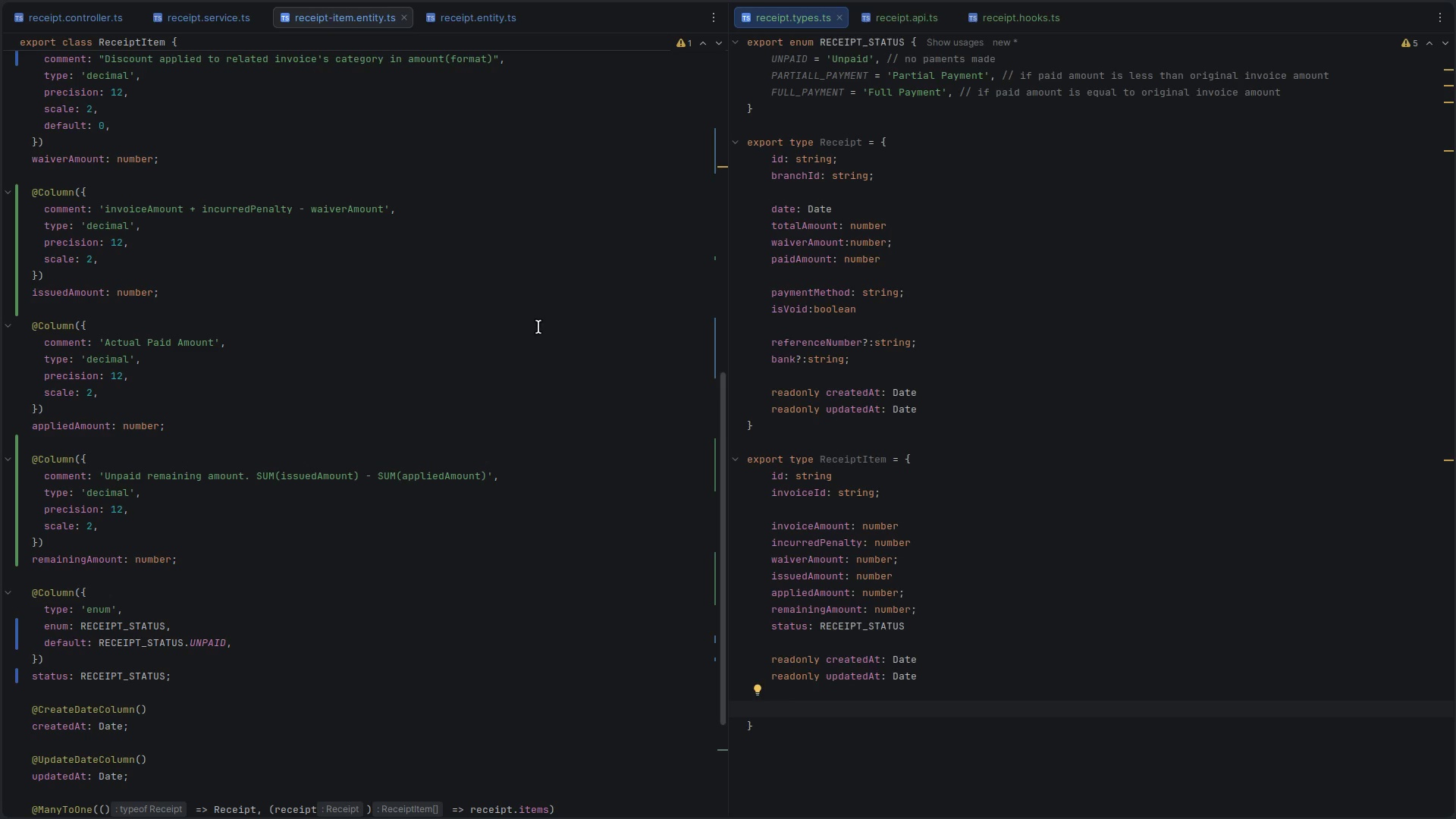 
scroll: coordinate [538, 327], scroll_direction: down, amount: 6.0
 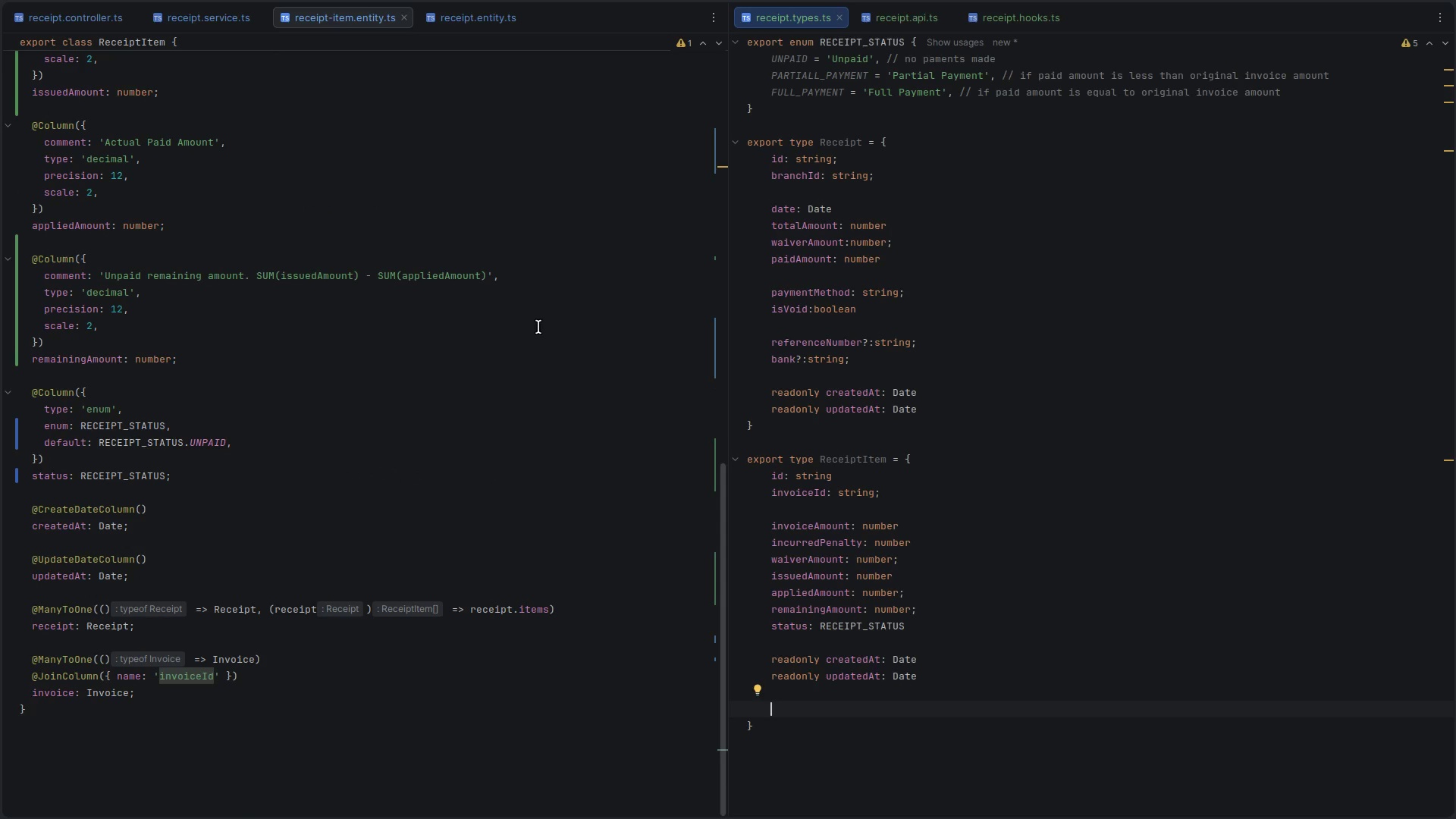 
type(RECEI)
key(Backspace)
key(Backspace)
key(Backspace)
key(Backspace)
key(Backspace)
 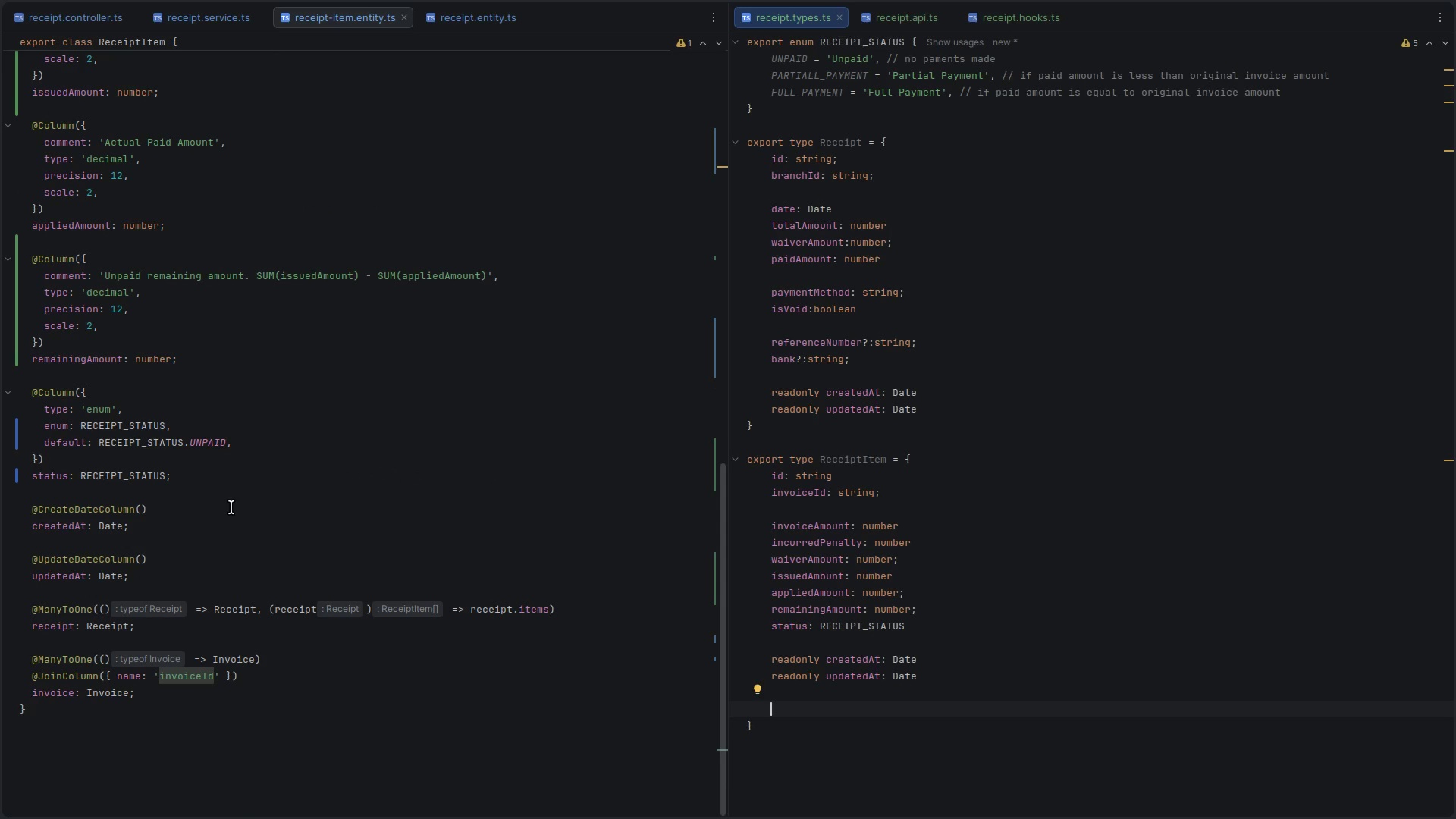 
left_click([151, 626])
 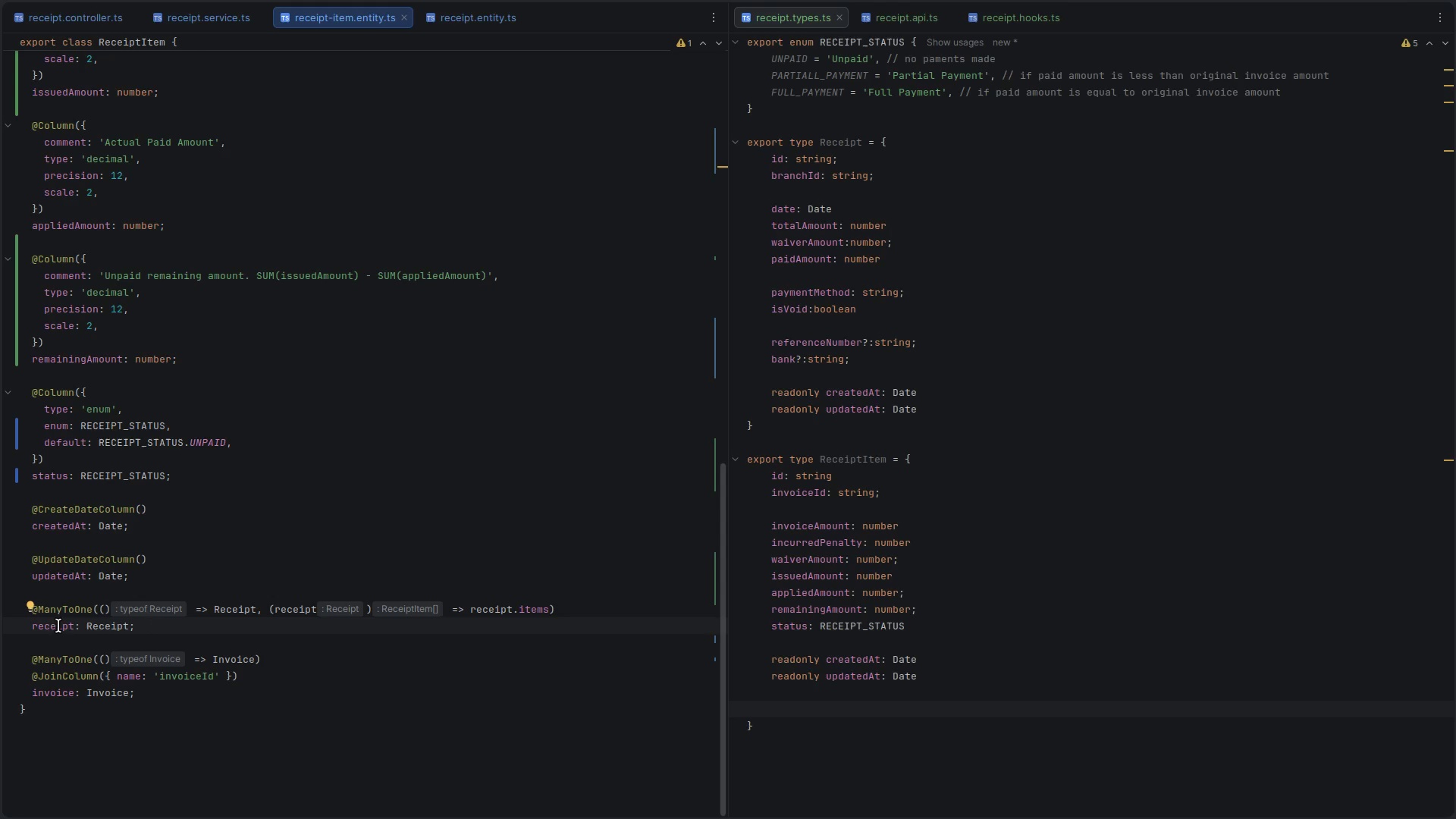 
double_click([53, 624])
 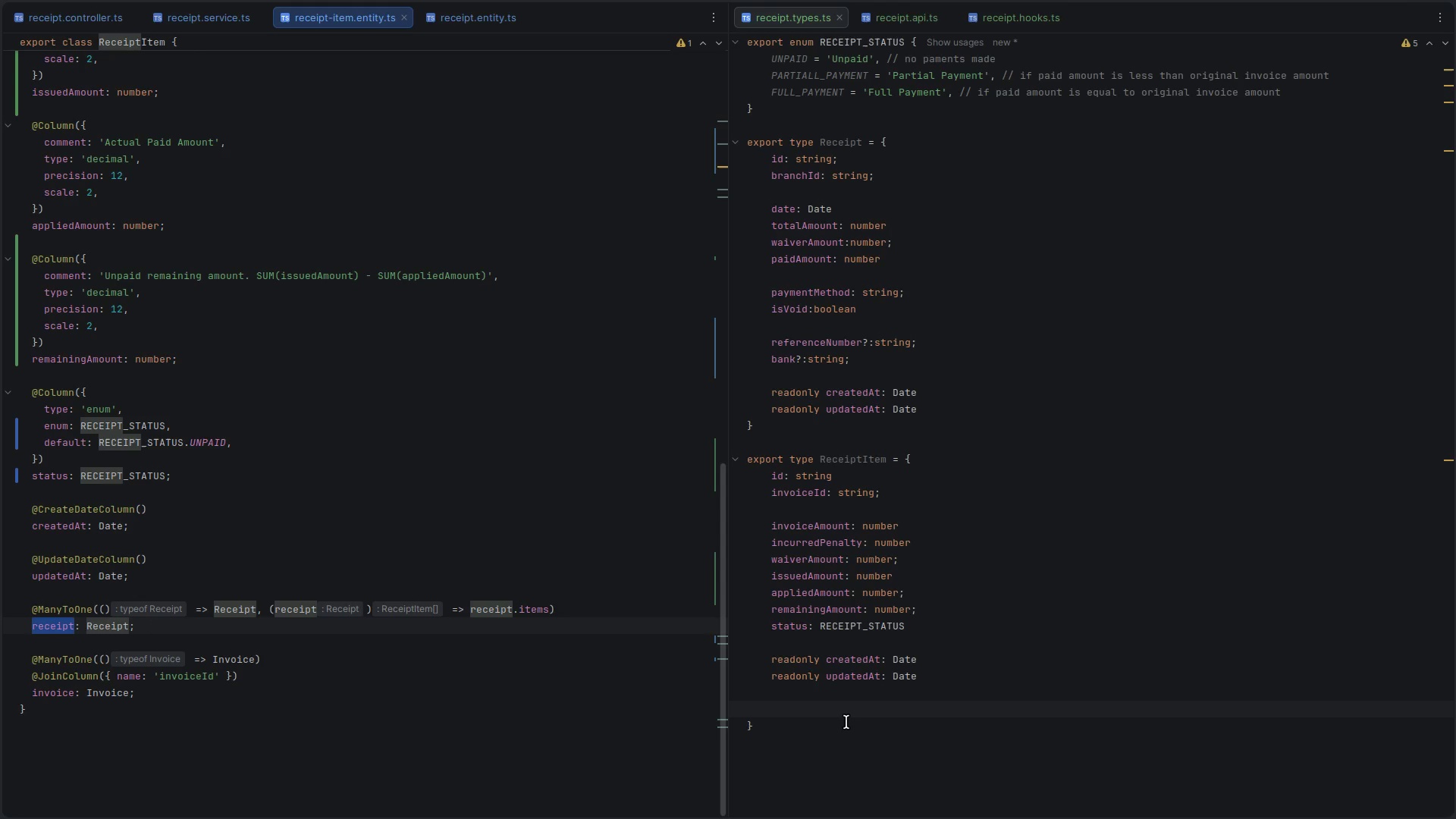 
key(Control+C)
 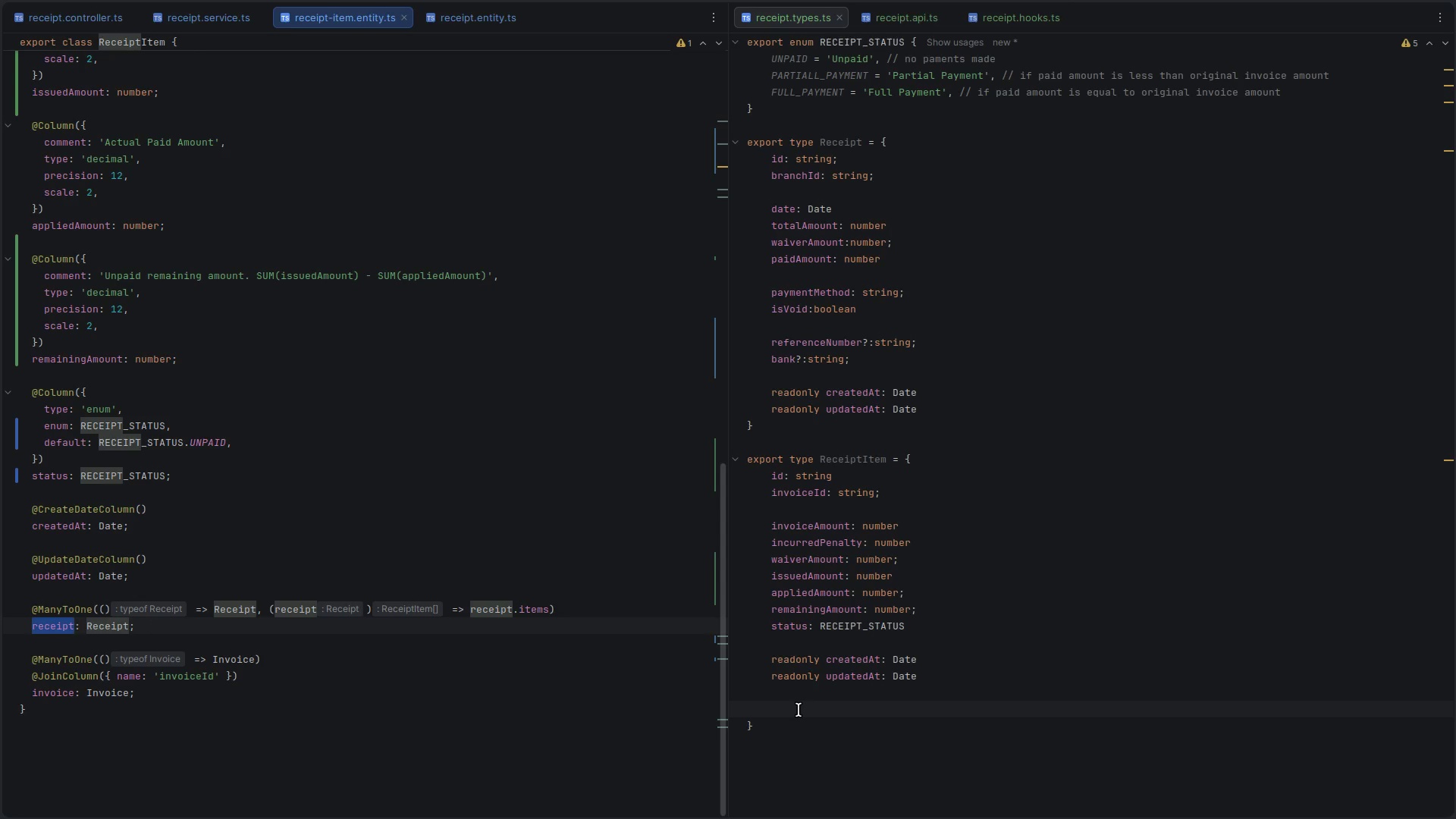 
left_click([799, 710])
 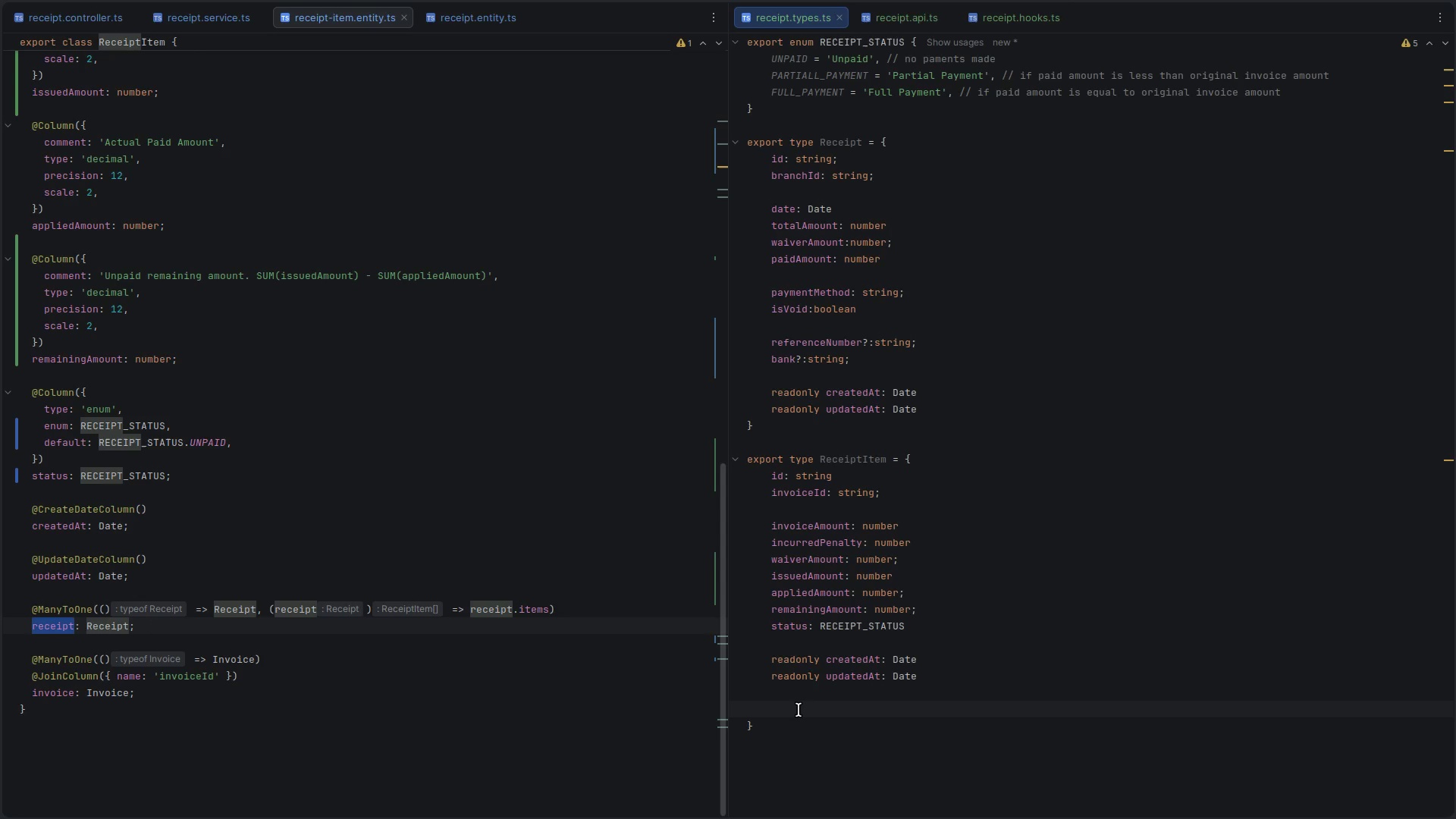 
key(Control+V)
 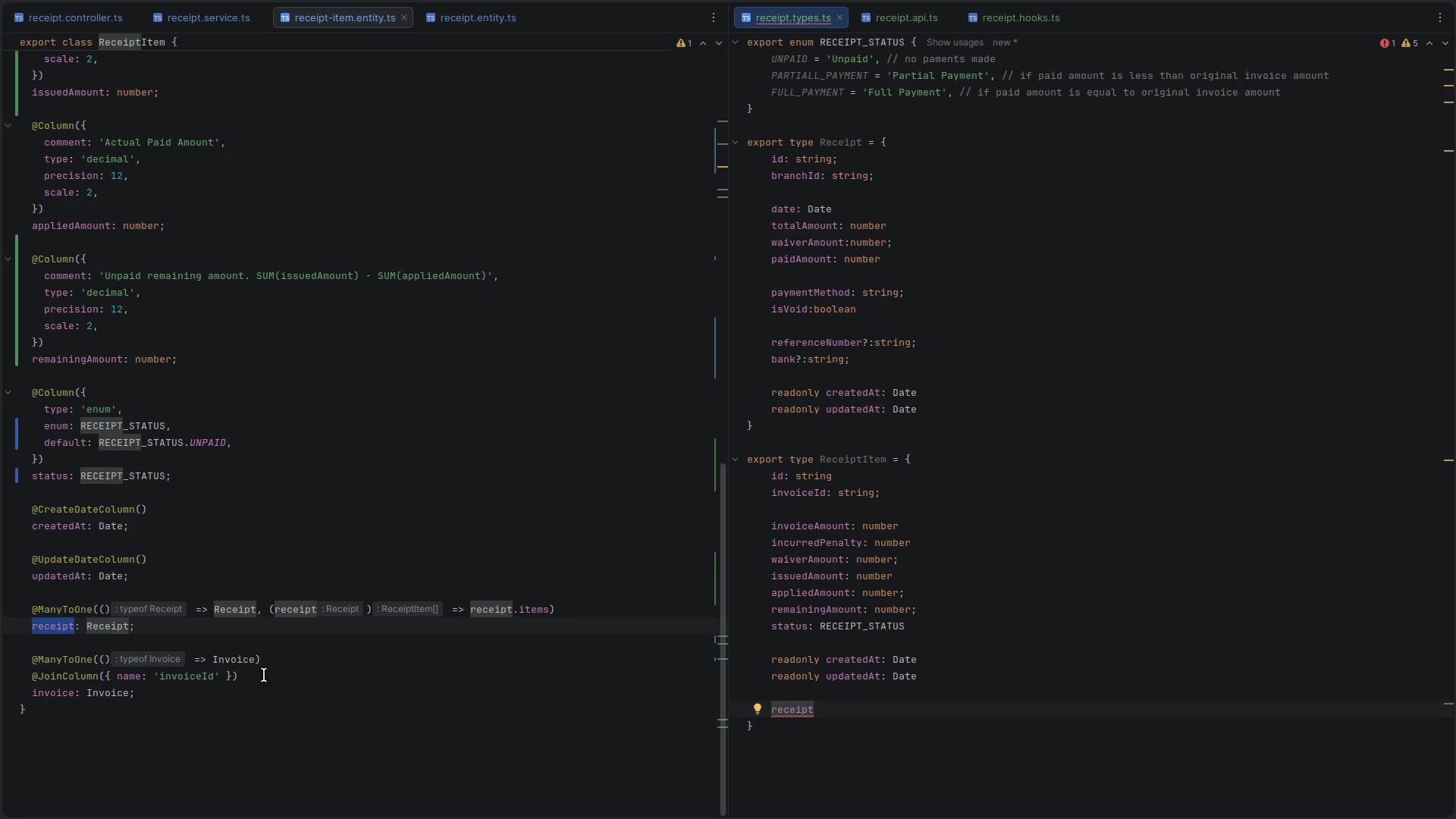 
left_click([248, 673])
 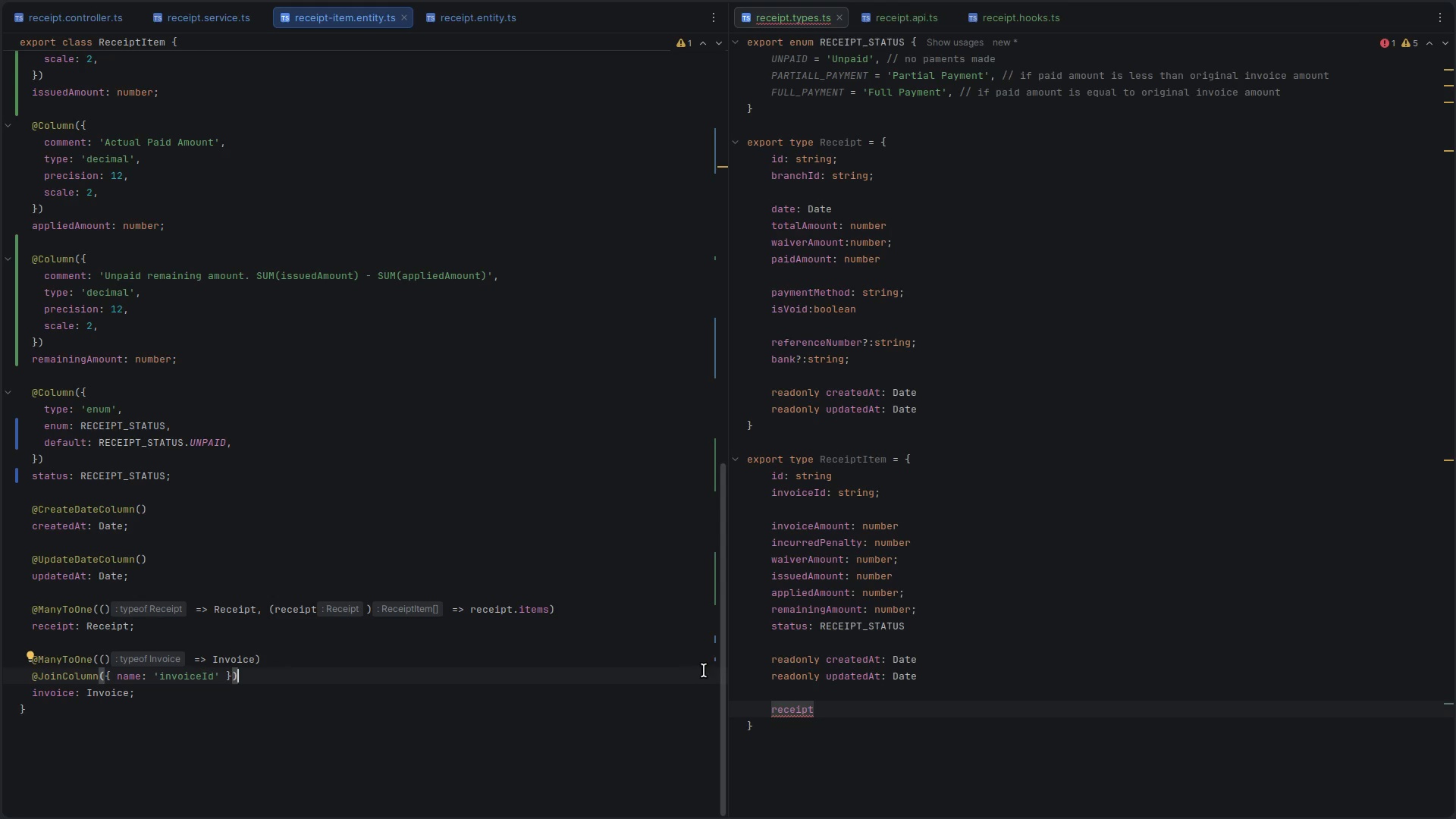 
left_click([840, 705])
 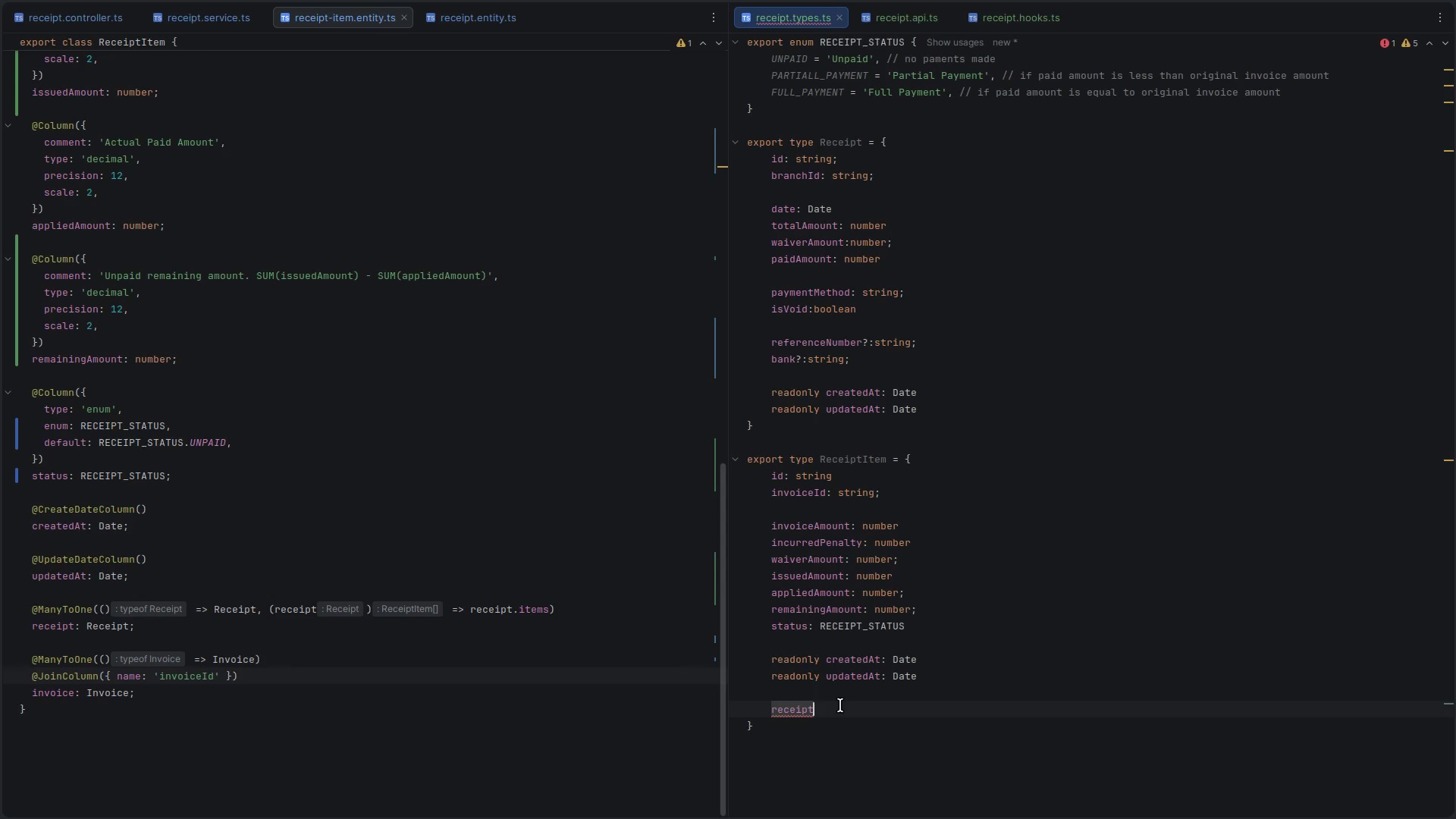 
key(Backspace)
type(t: Receipt)
key(Escape)
 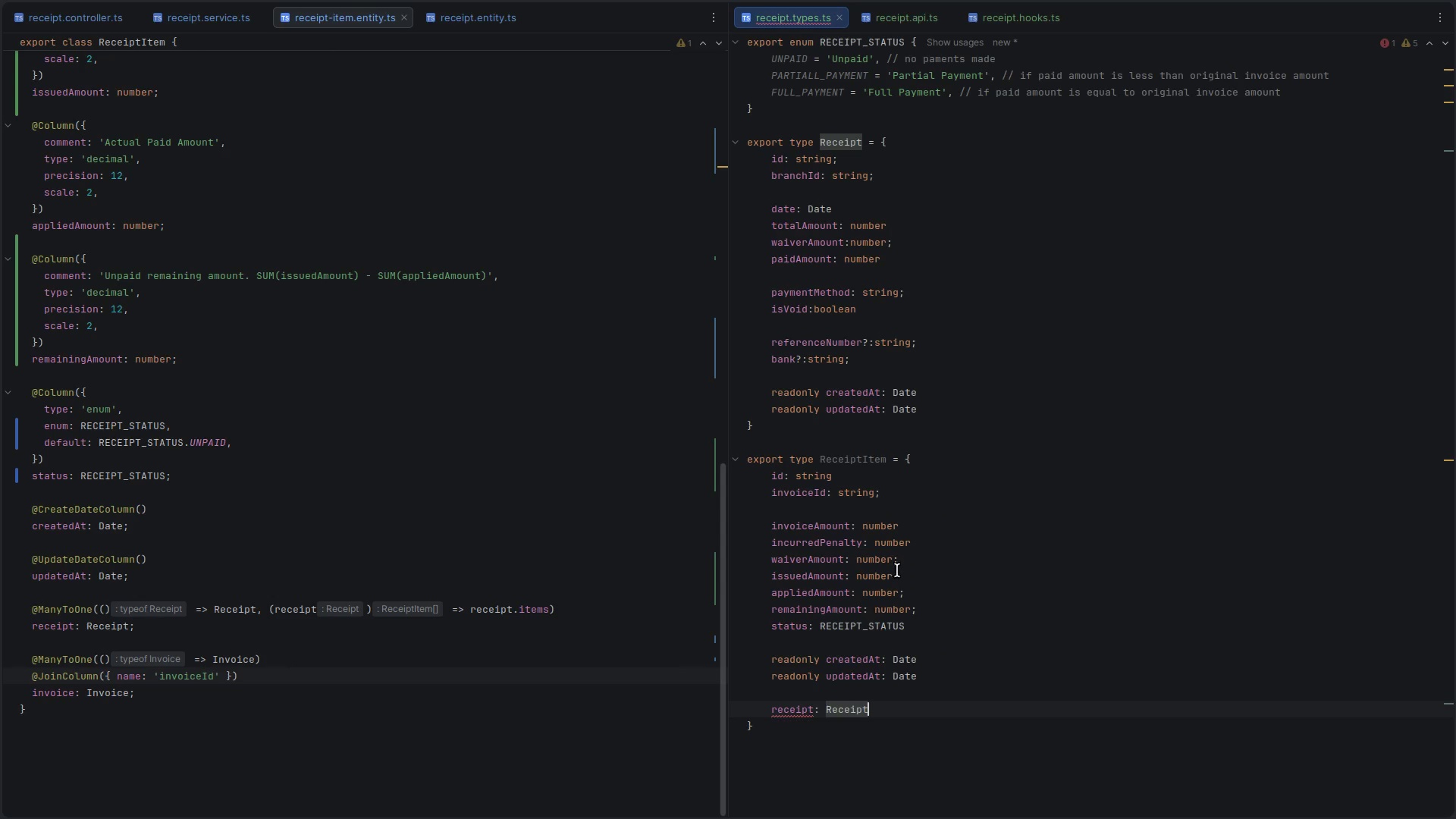 
left_click([945, 401])
 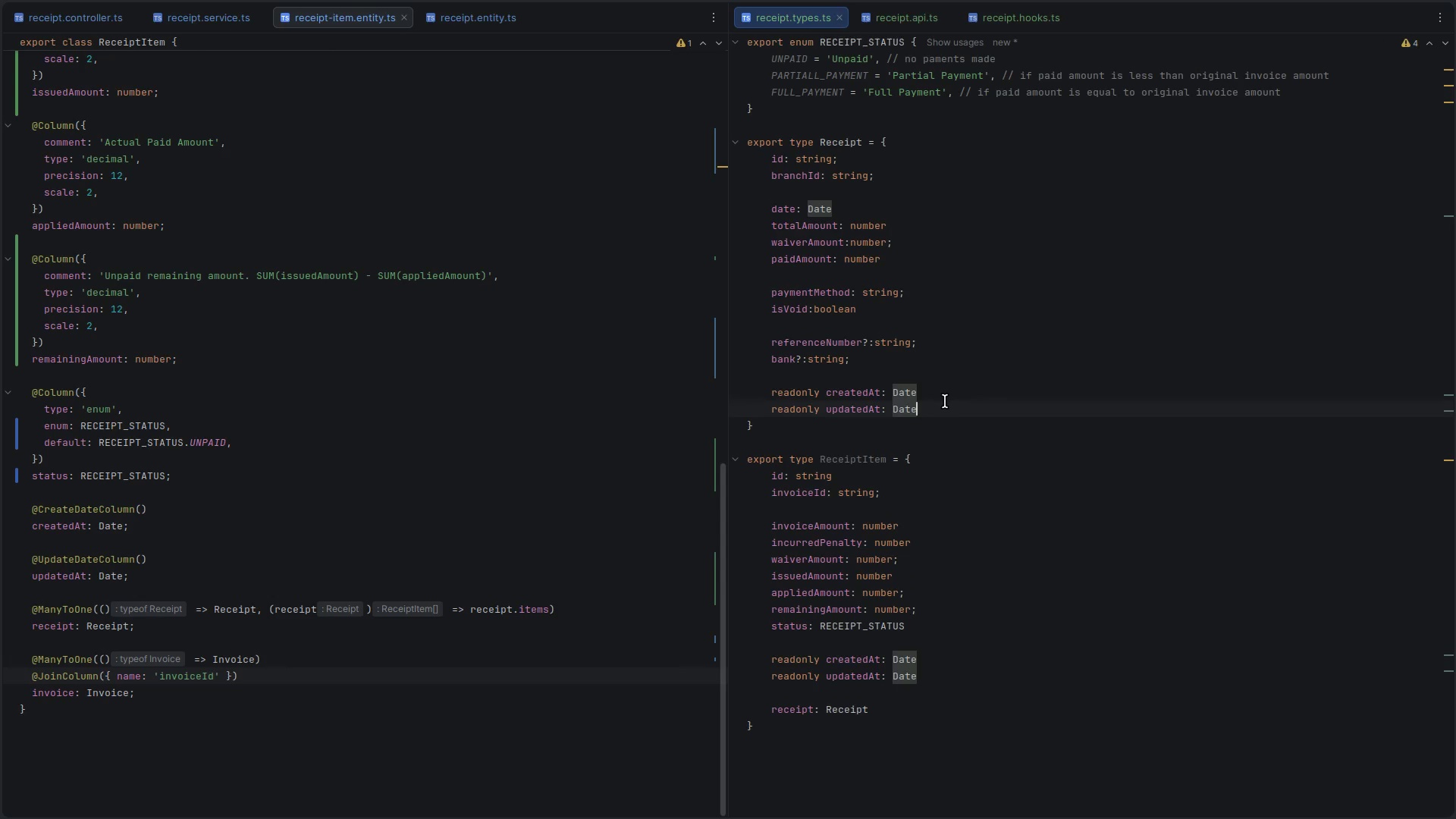 
key(Enter)
 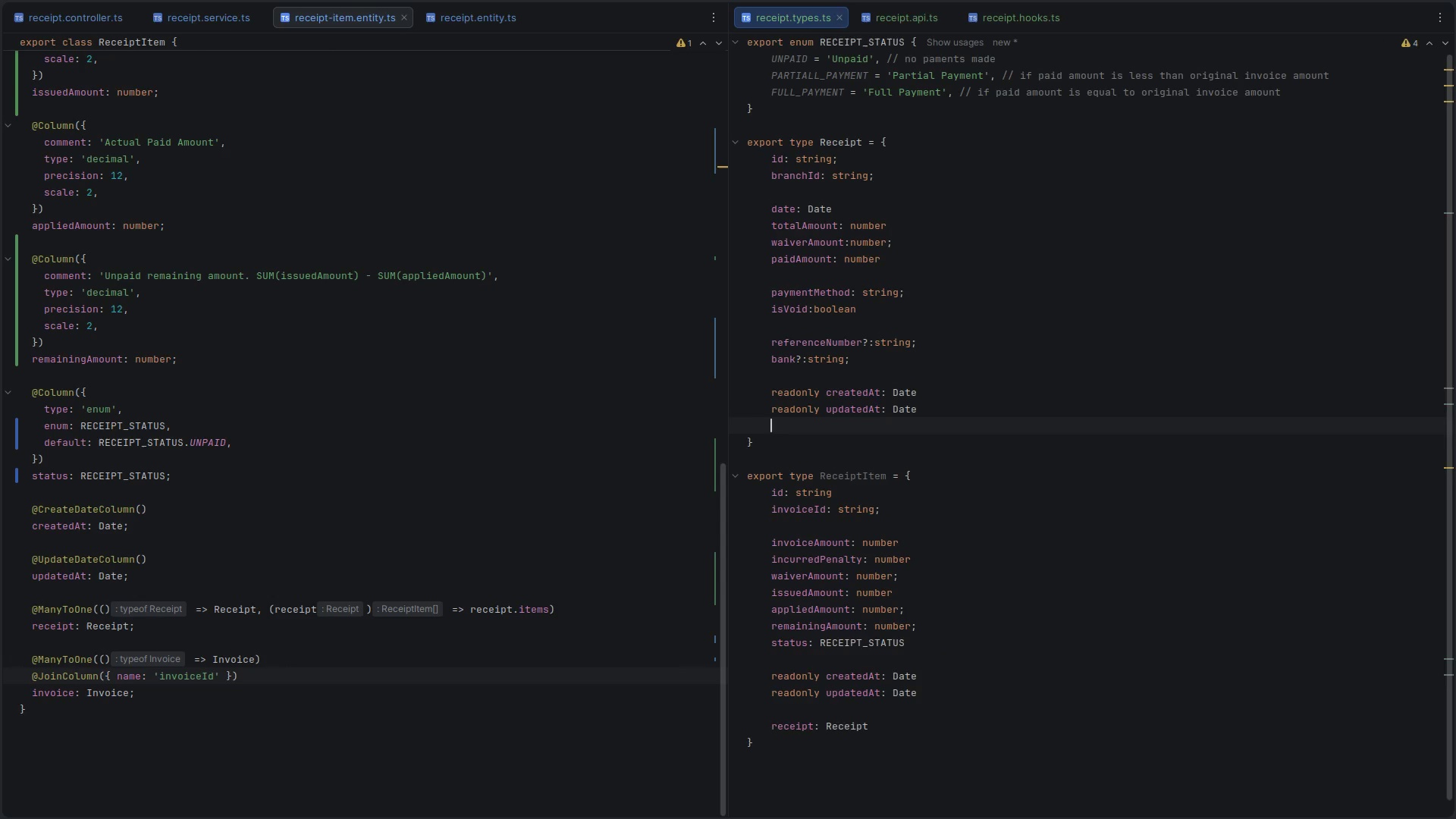 
key(Enter)
 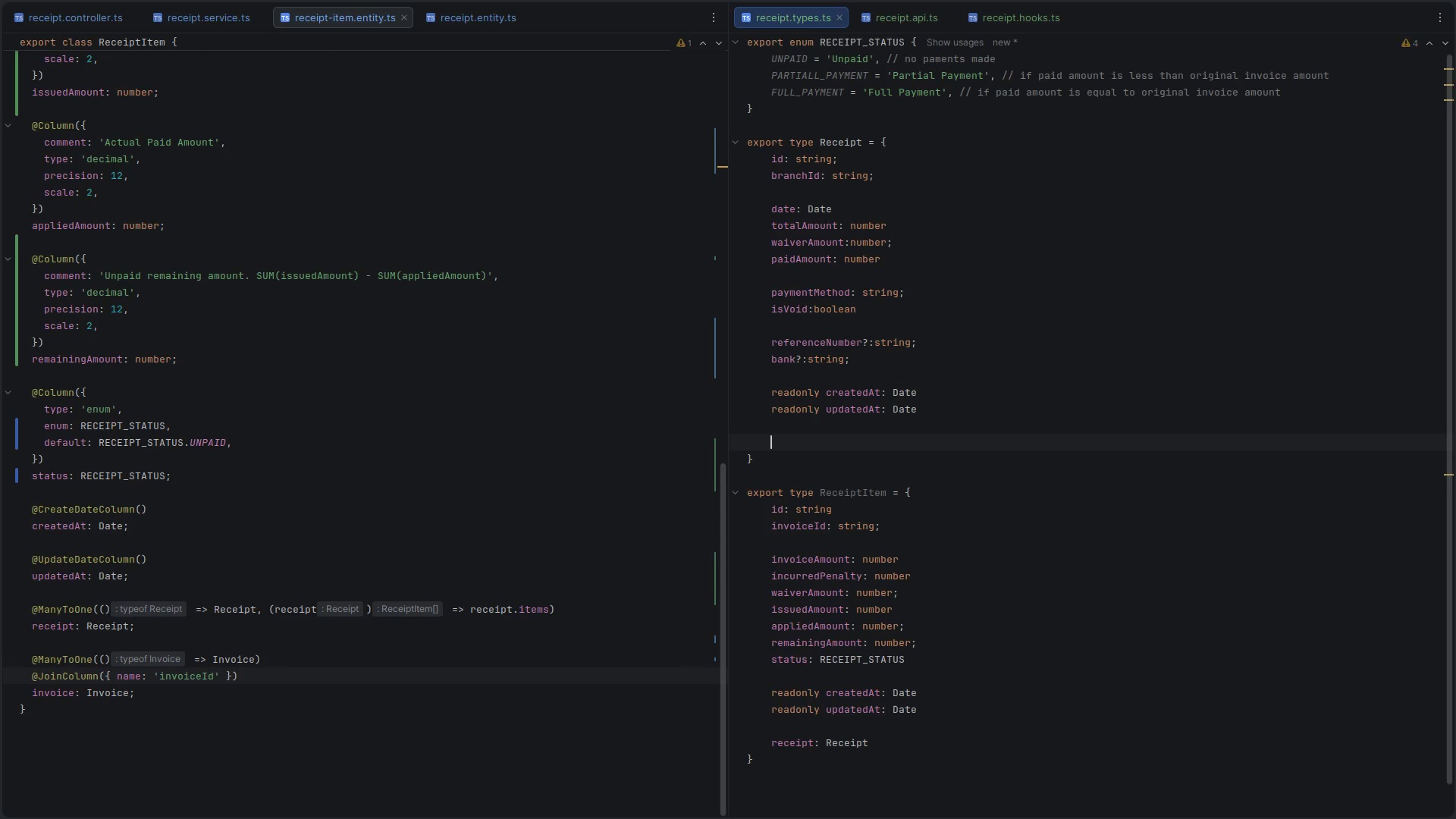 
type(items: Rece)
 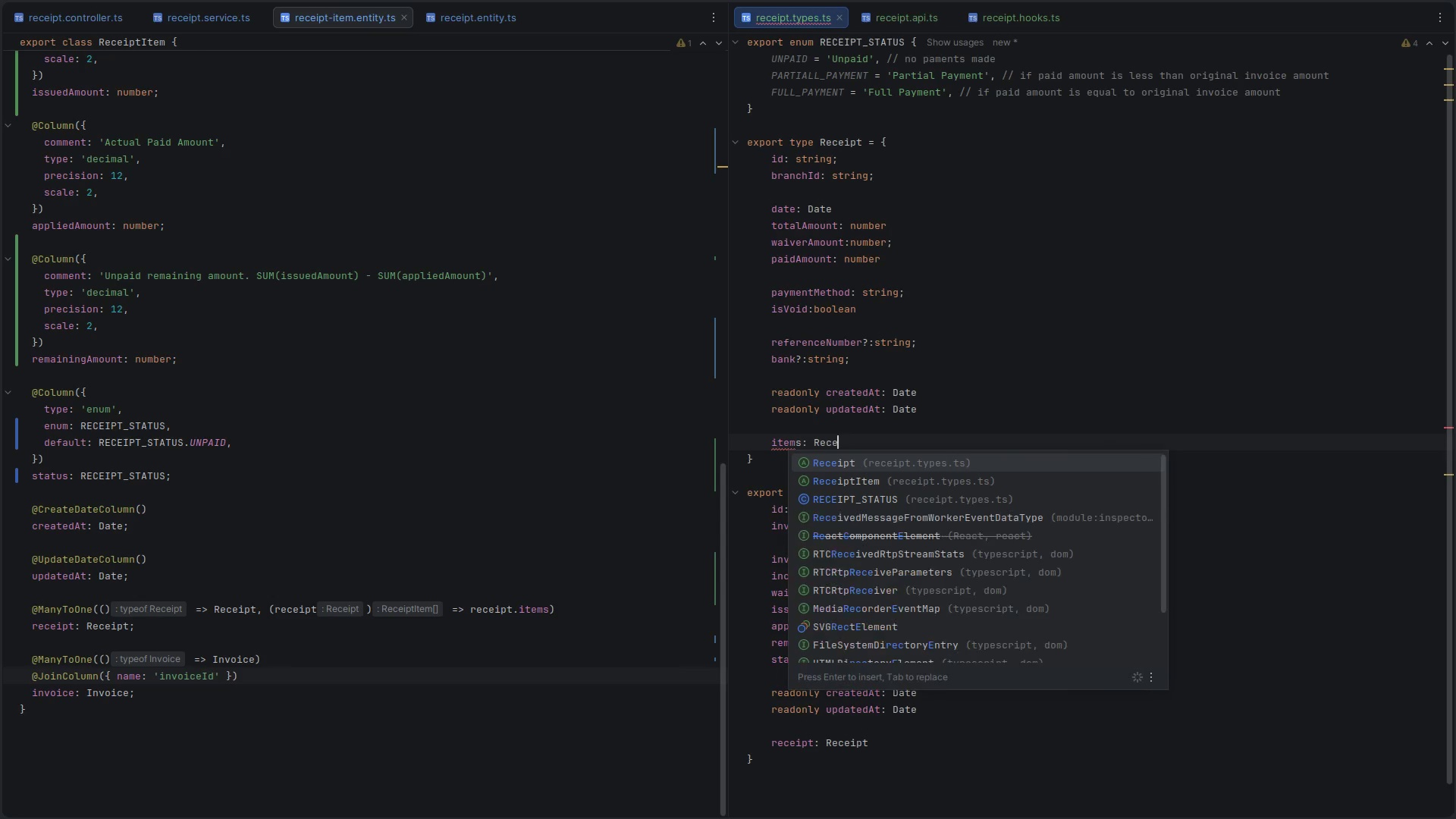 
key(ArrowDown)
 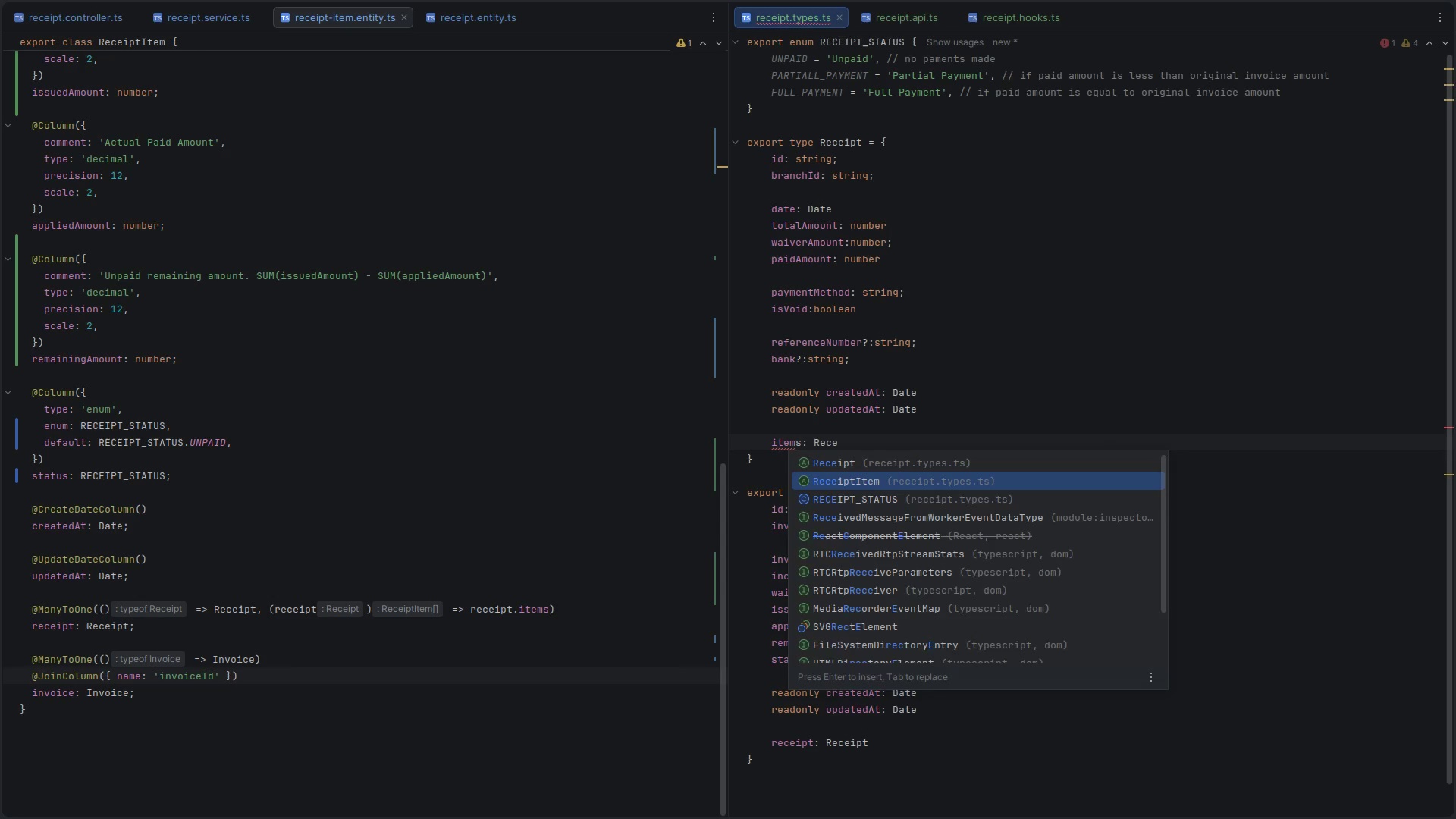 
key(Enter)
 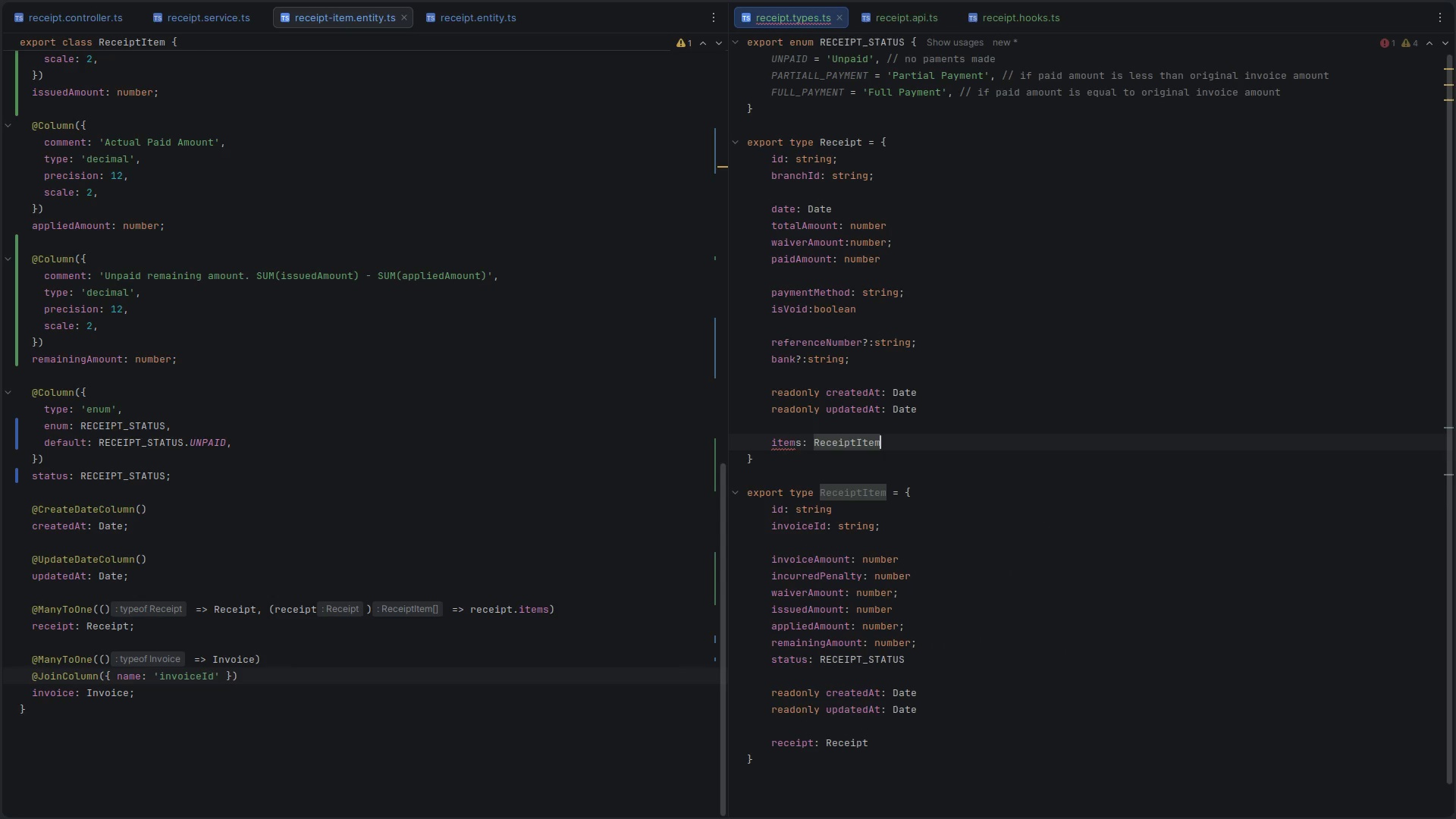 
key(BracketLeft)
 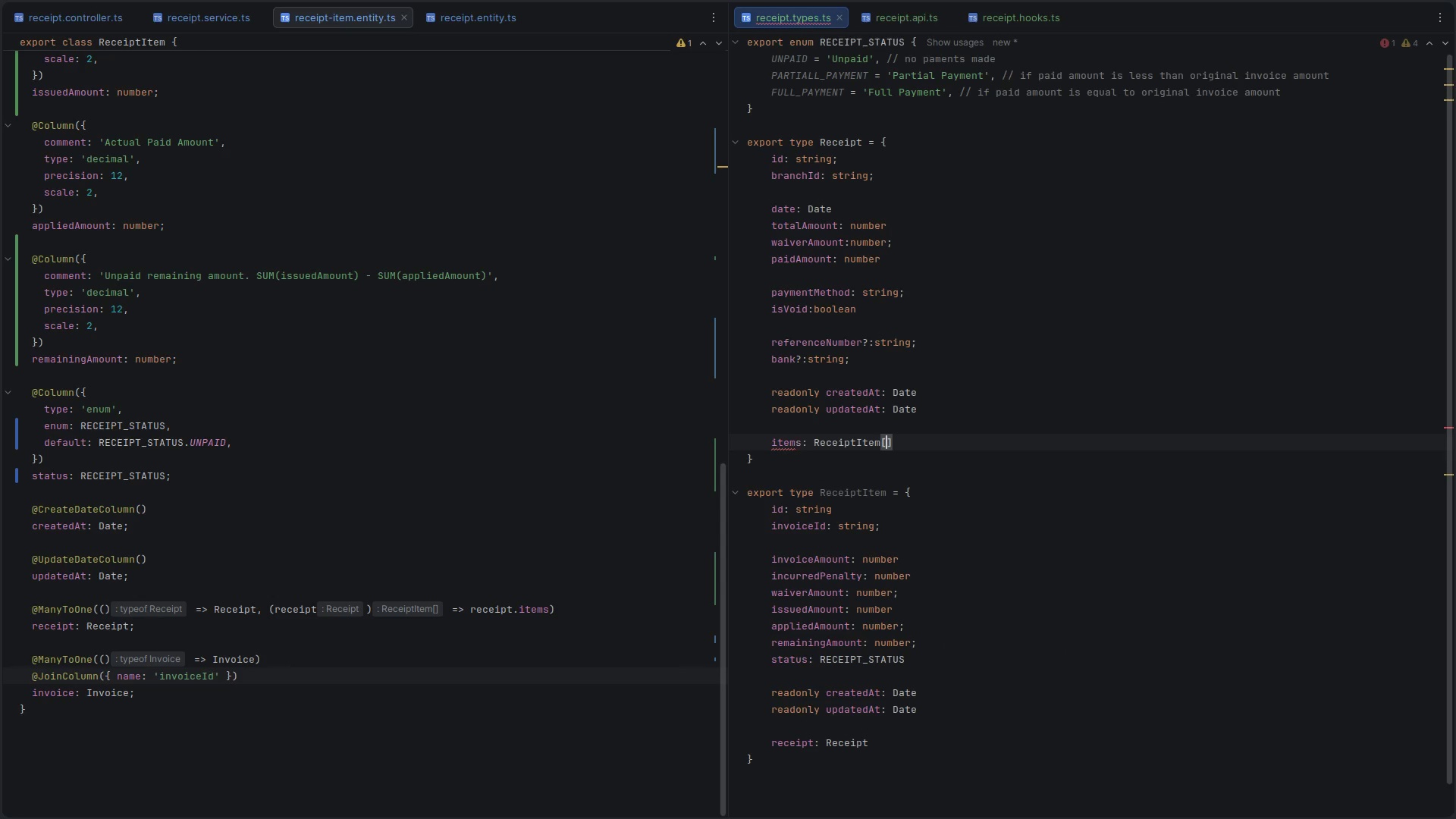 
key(ArrowRight)
 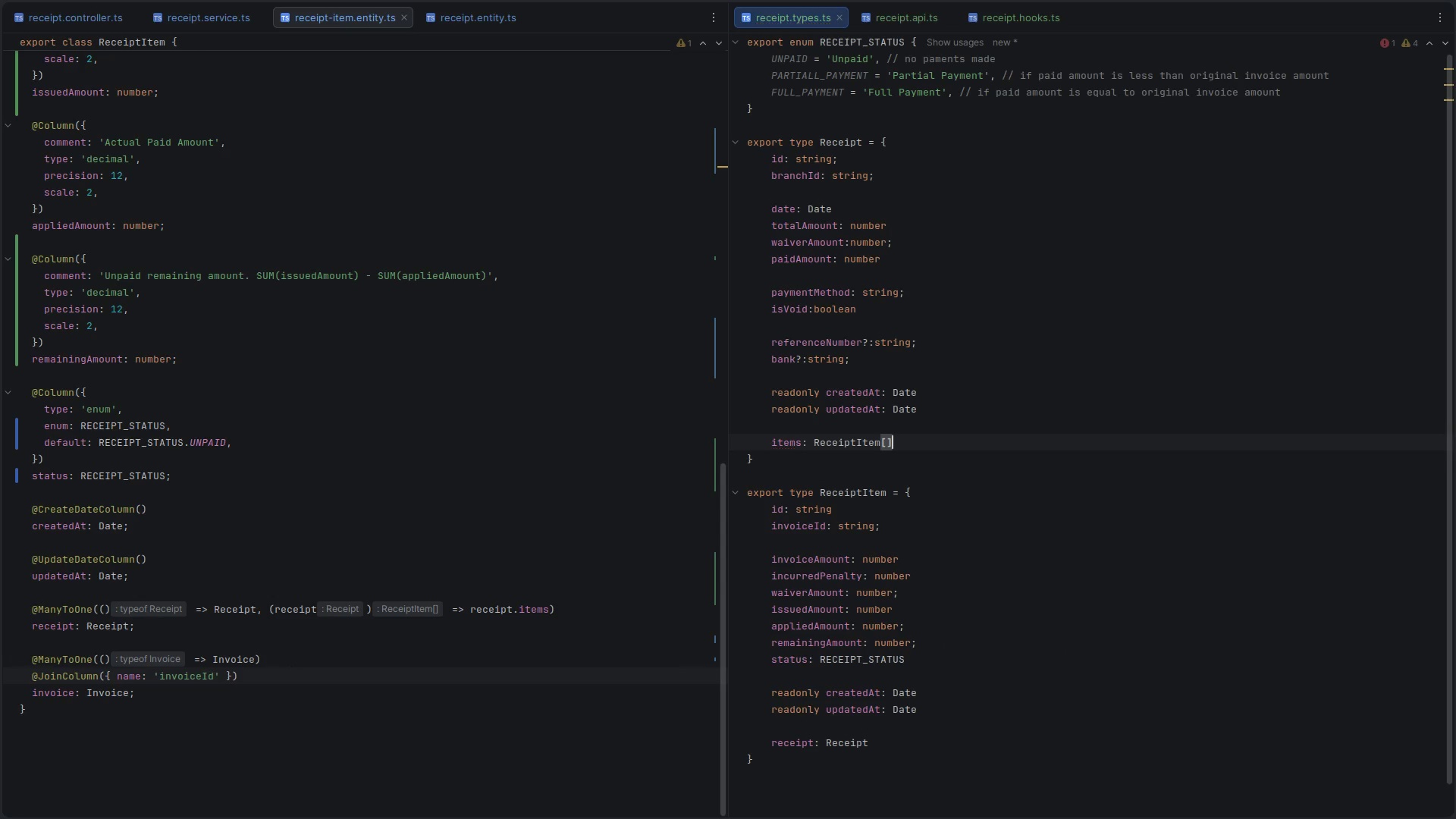 
scroll: coordinate [945, 401], scroll_direction: down, amount: 8.0
 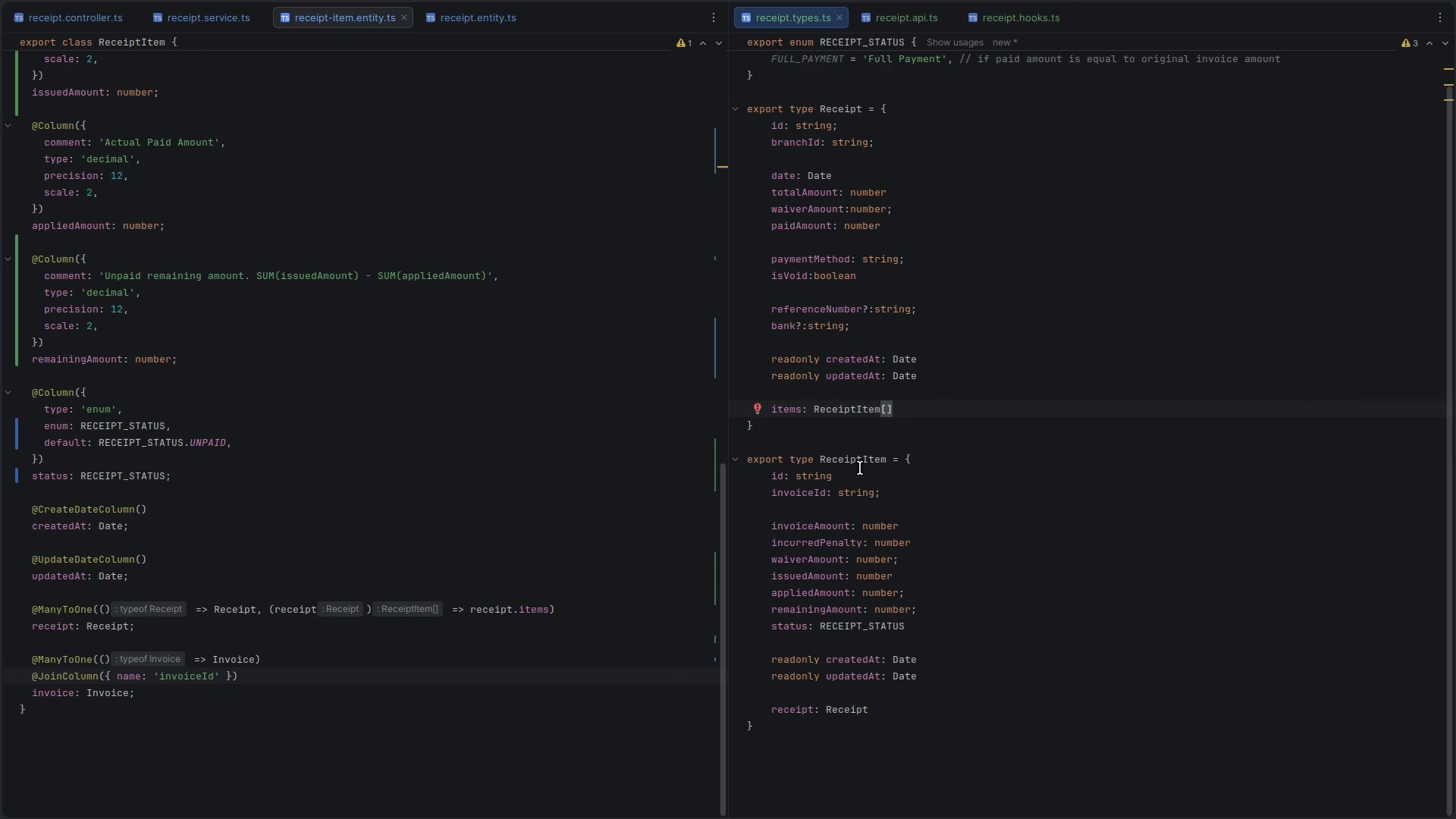 
double_click([849, 457])
 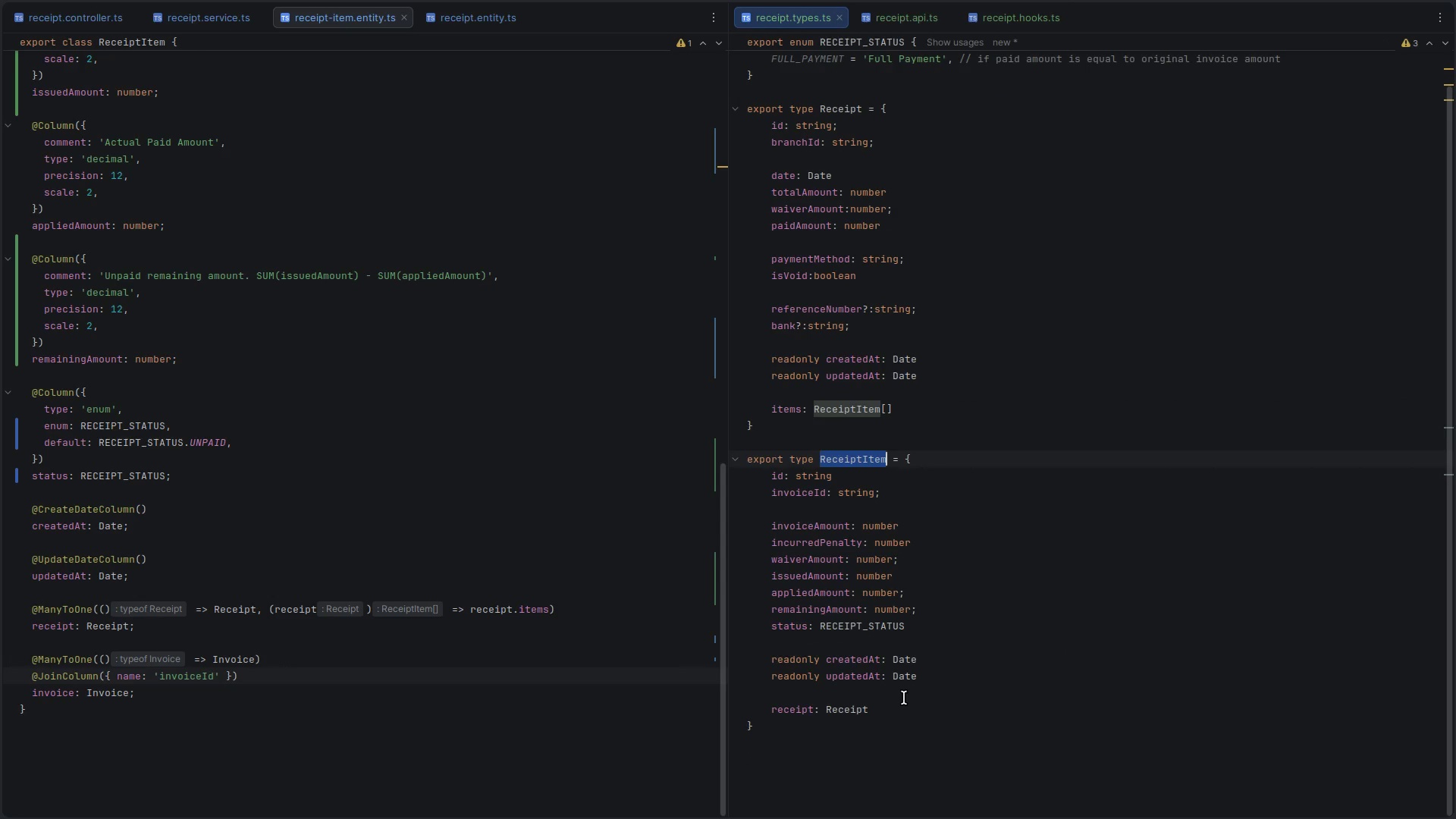 
left_click([894, 703])
 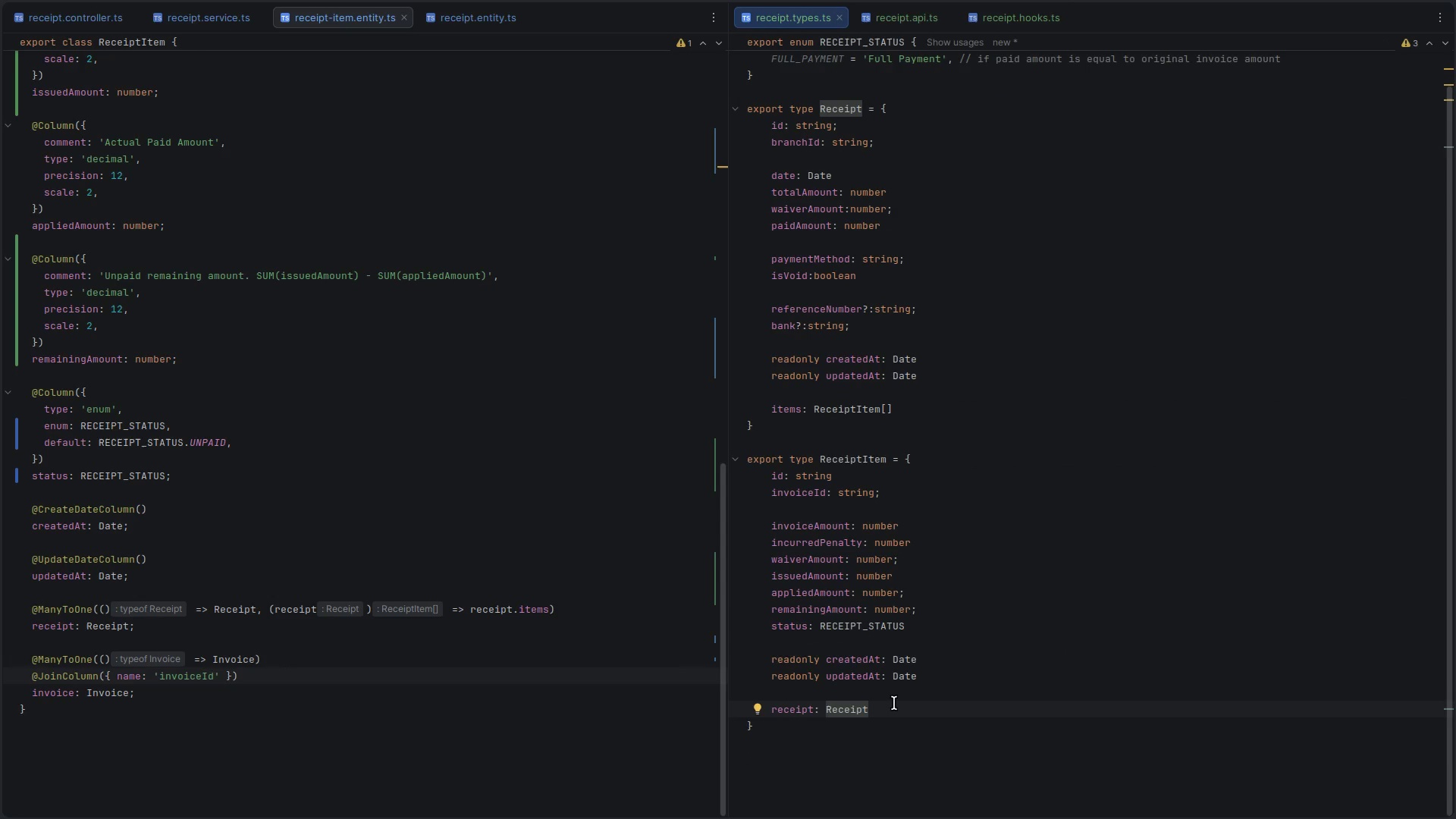 
key(Enter)
 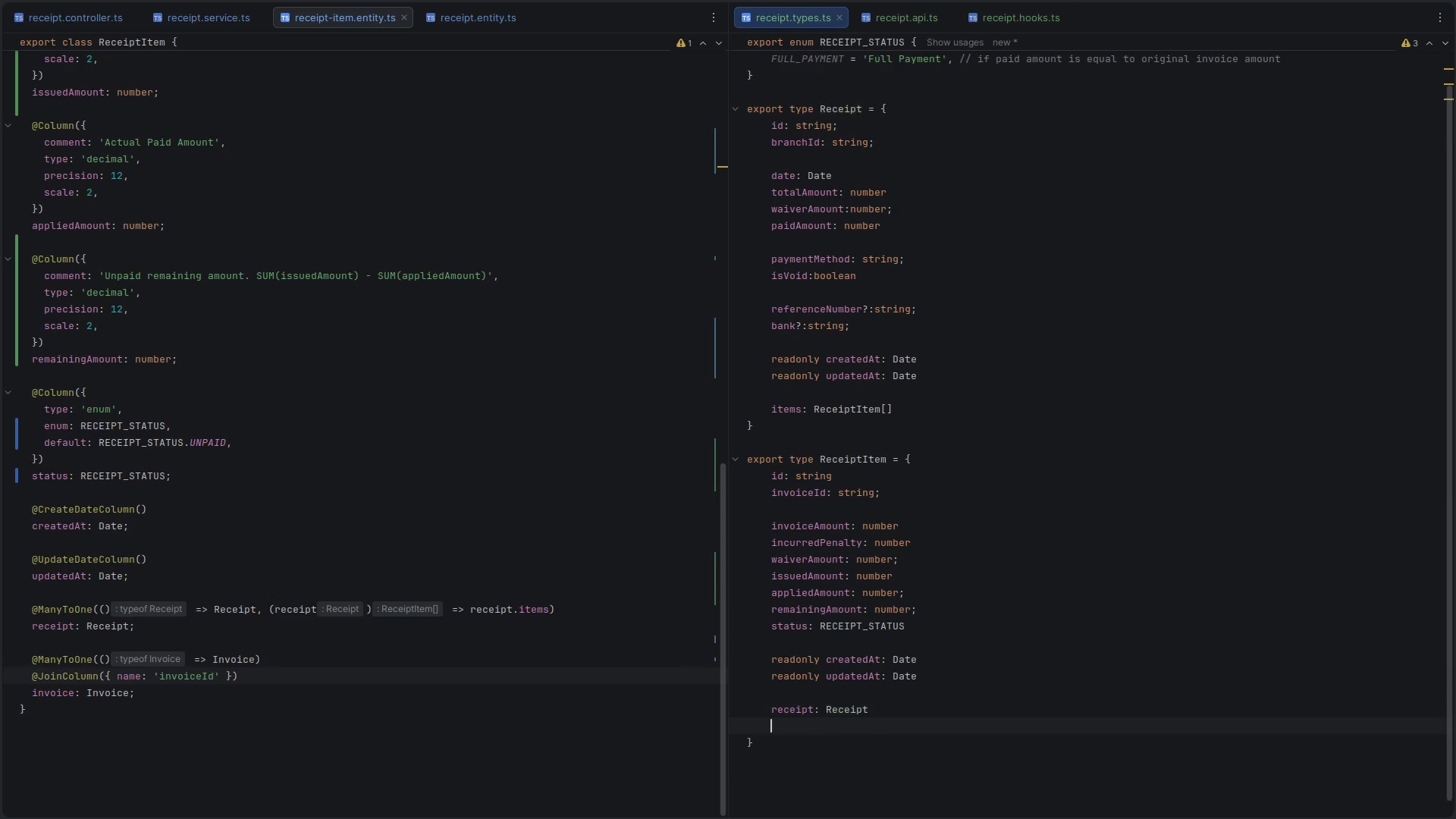 
type(invoice: Invoice)
 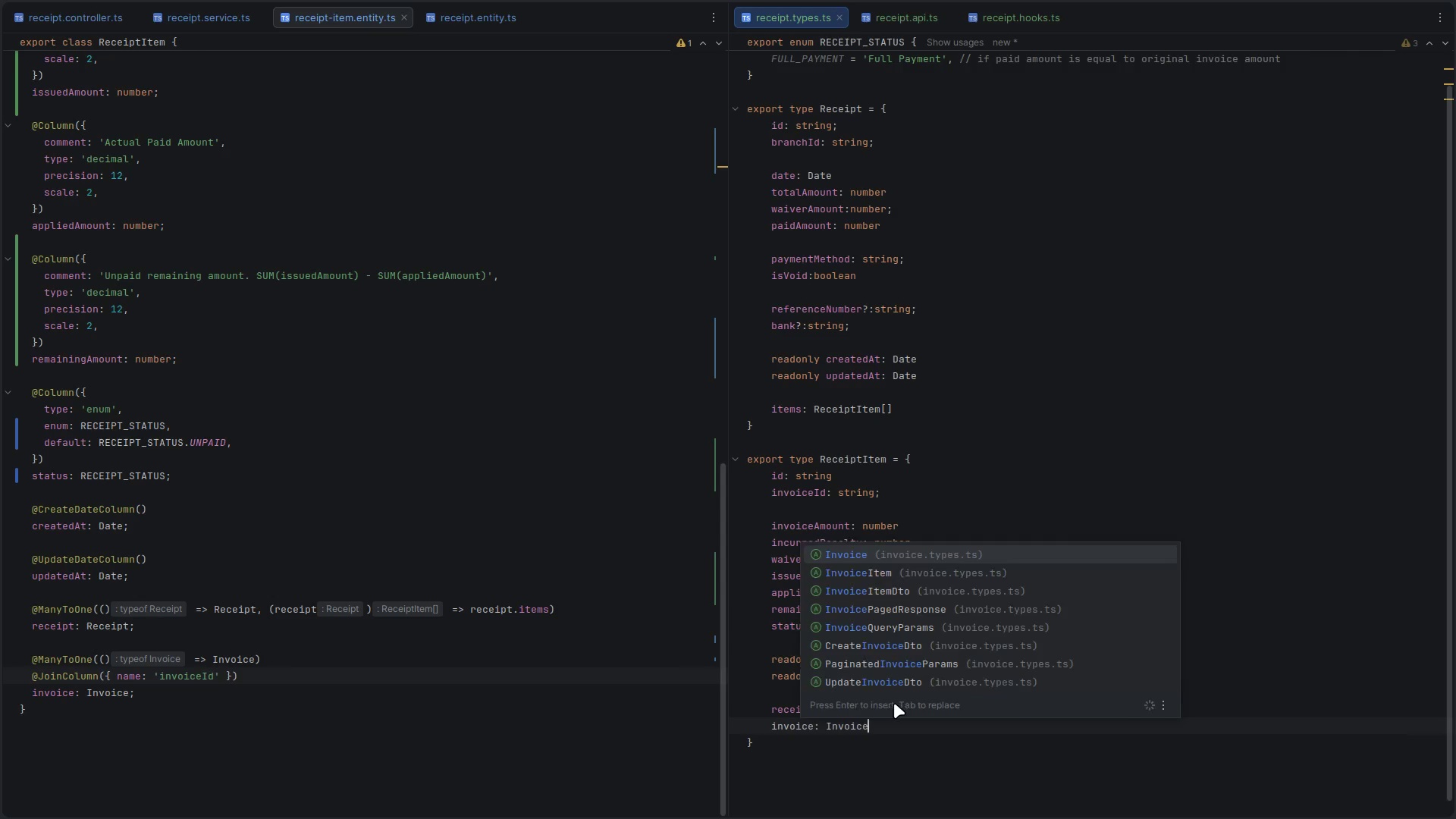 
key(Enter)
 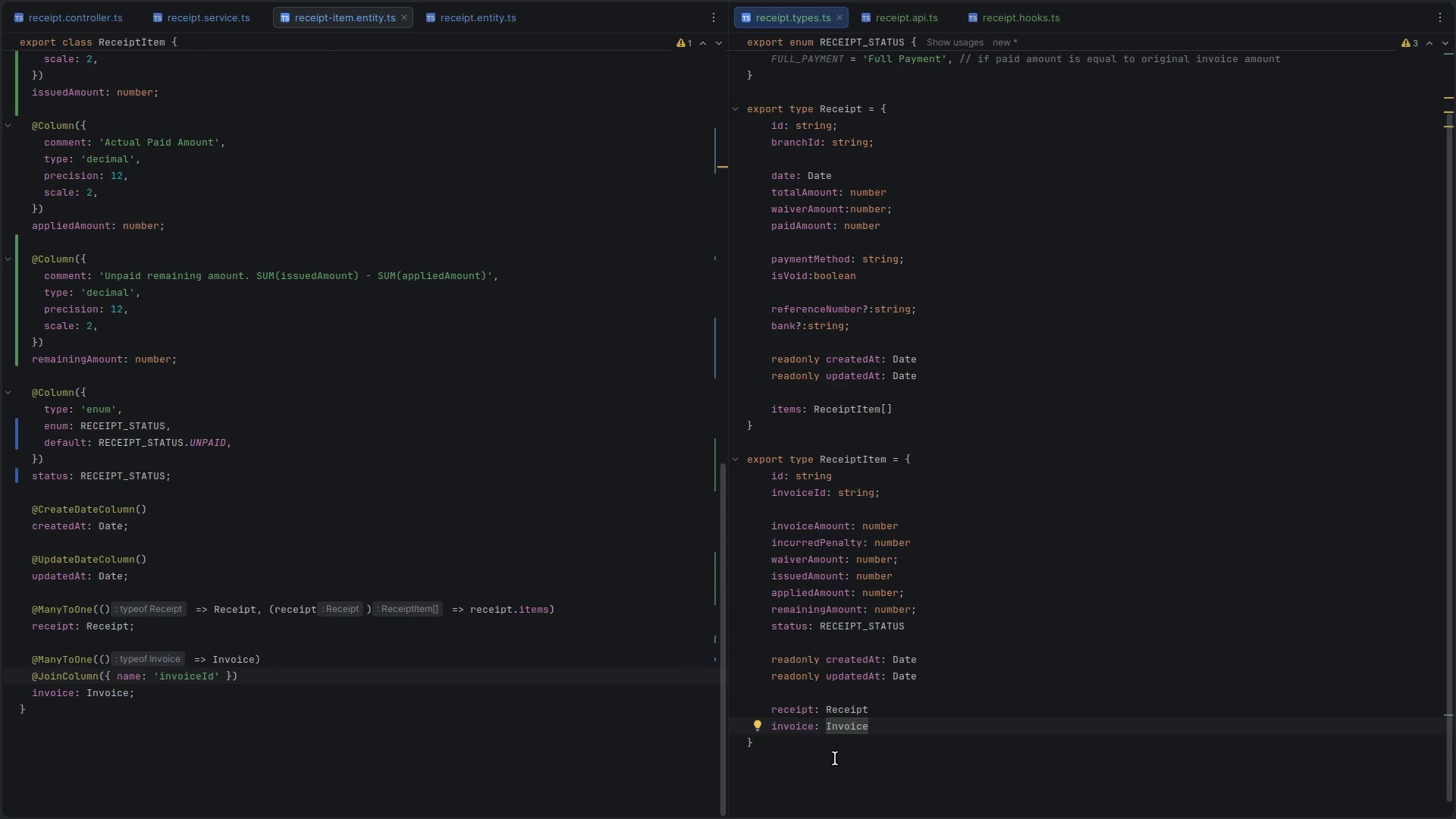 
hold_key(key=ControlLeft, duration=2.58)
left_click([852, 725])
 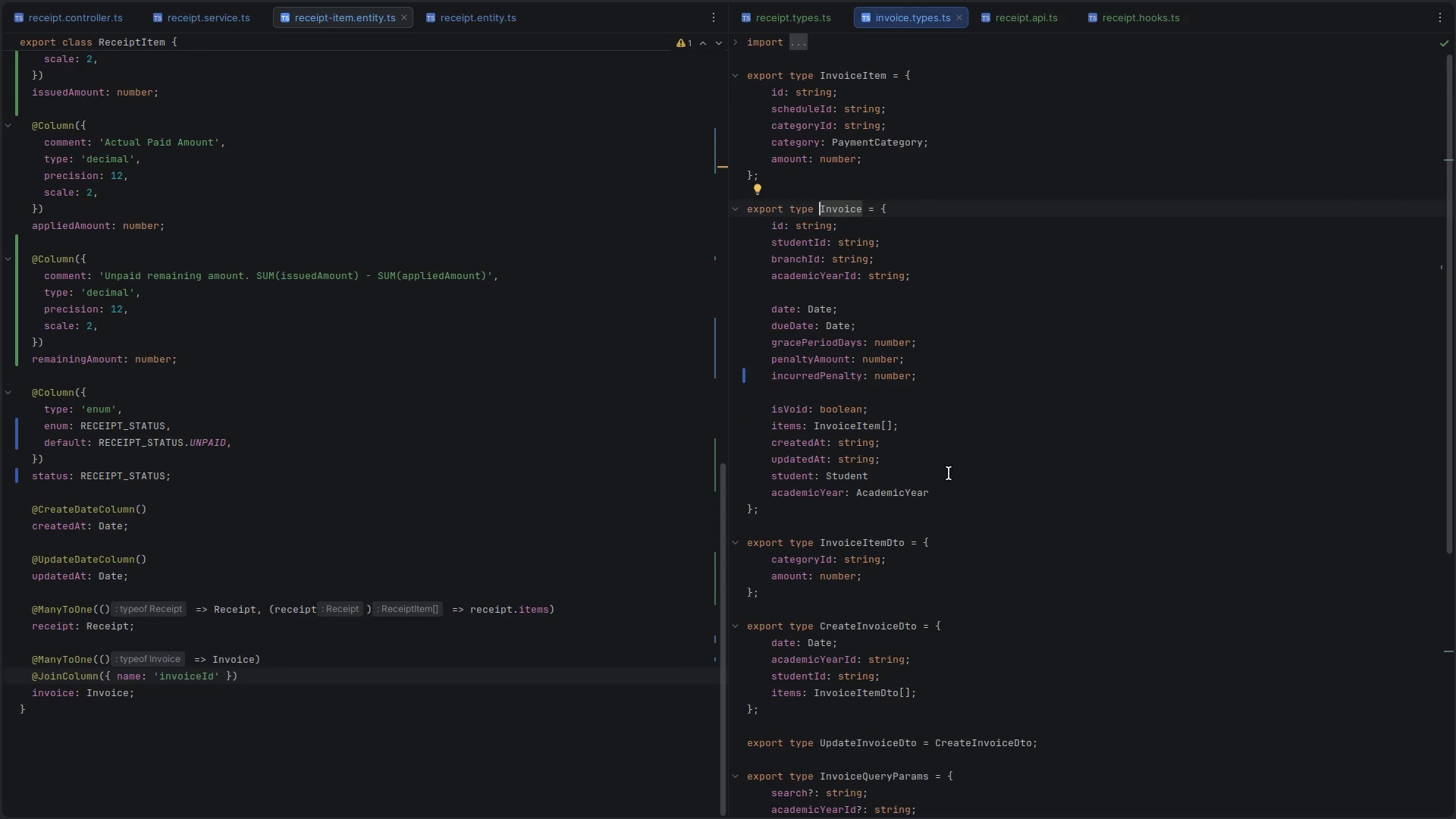 
left_click([942, 494])
 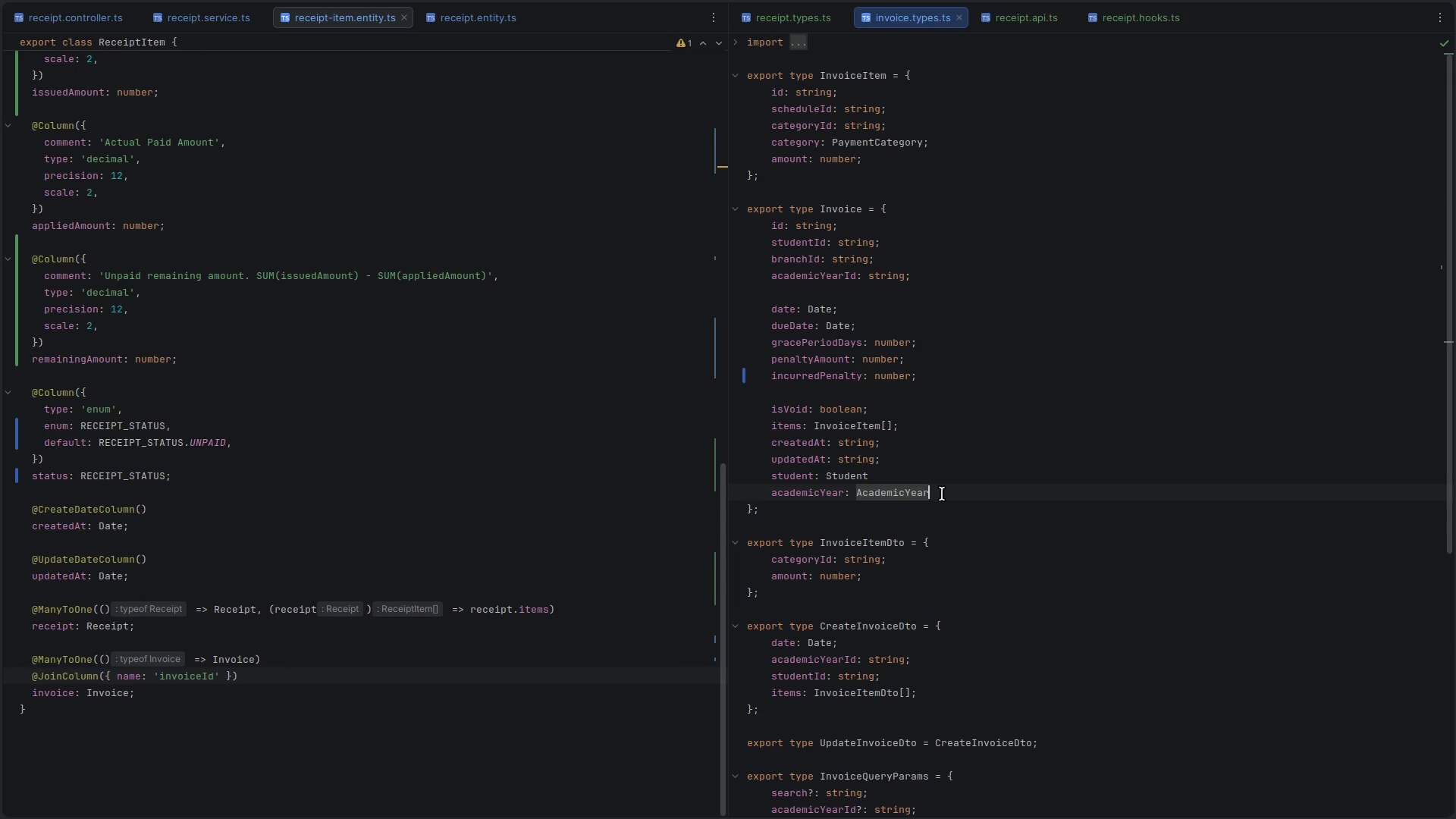 
key(Enter)
 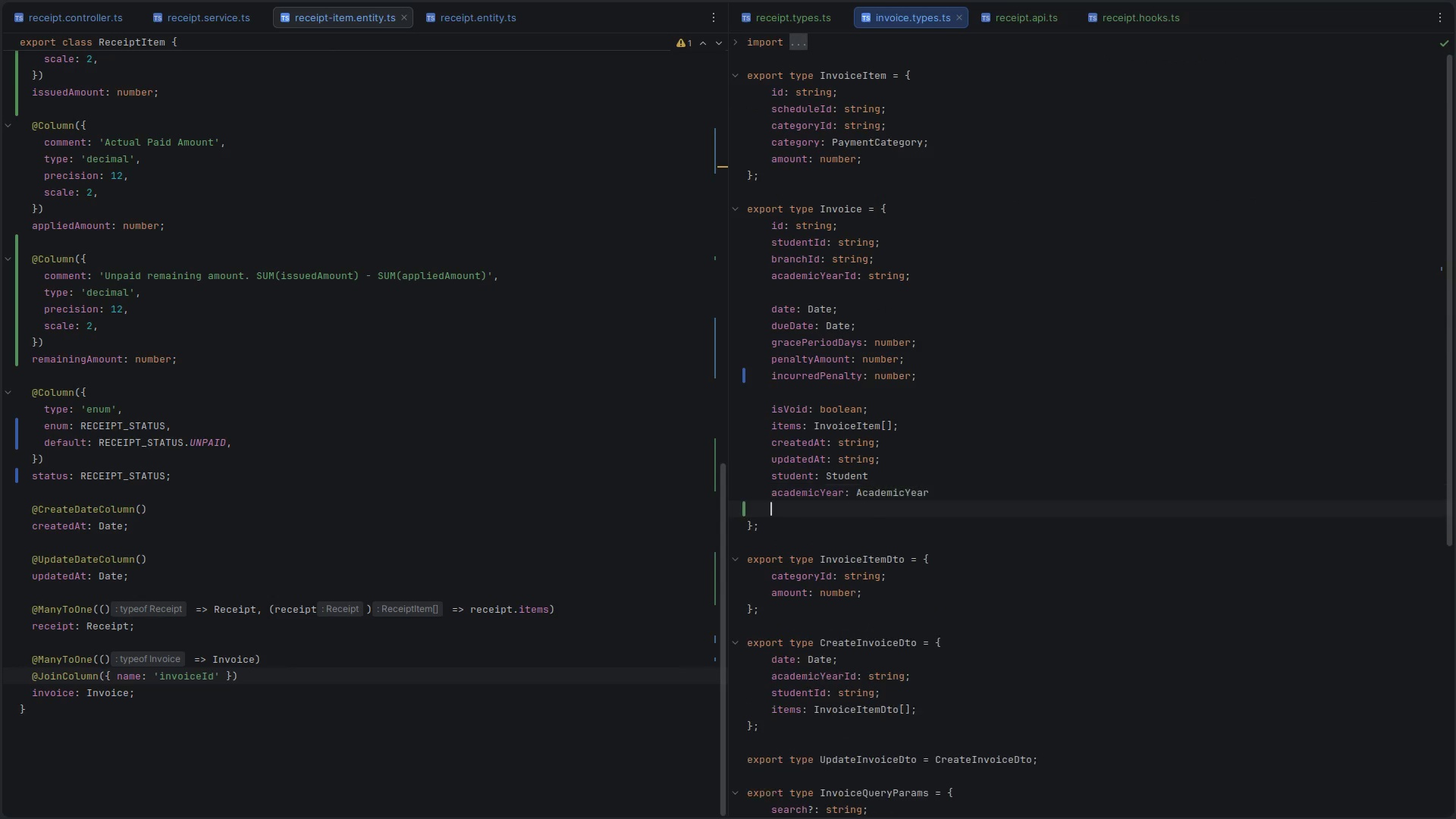 
key(Enter)
 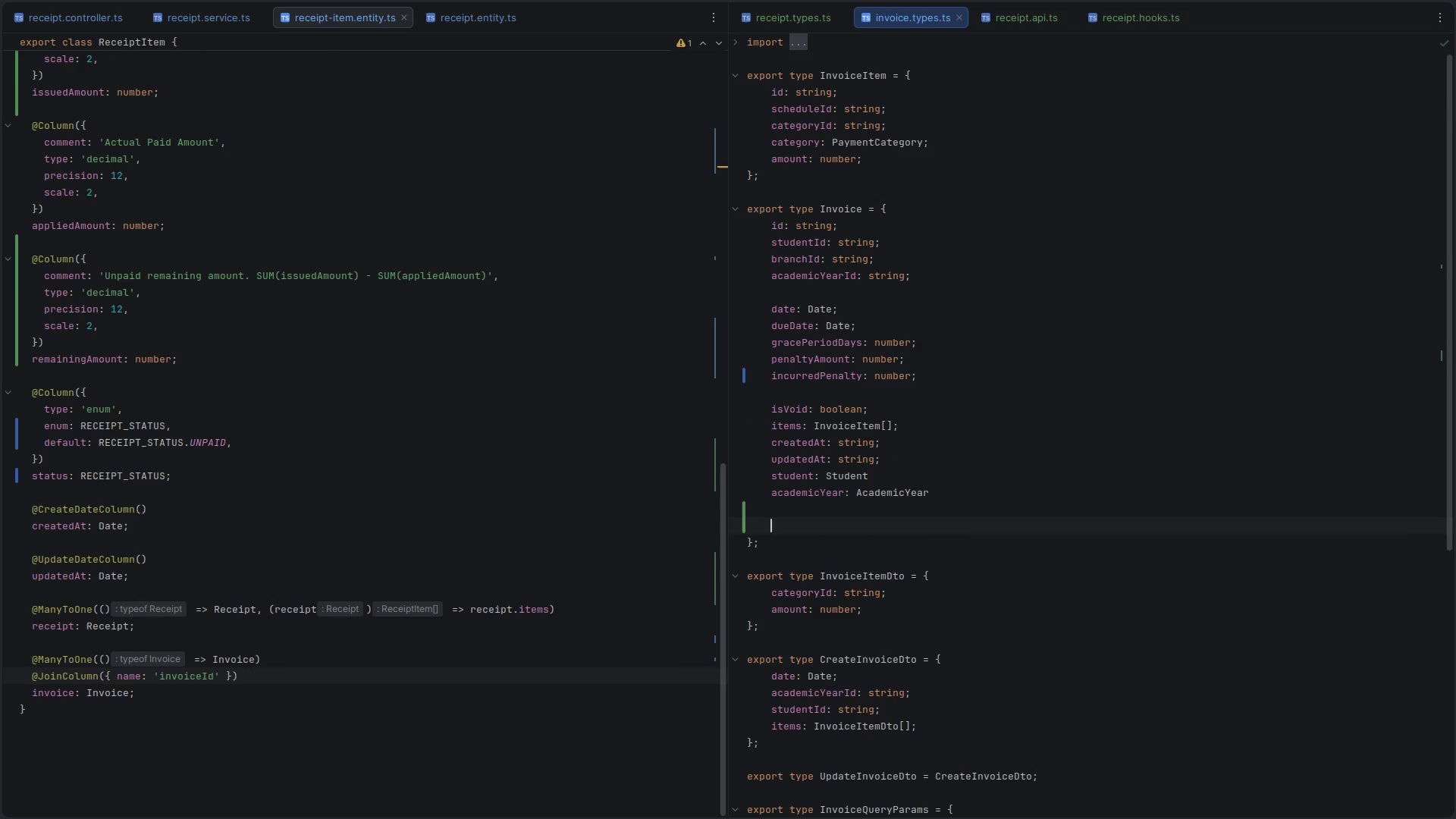 
type(receiptItes)
key(Backspace)
type(ms: Rcei)
key(Backspace)
key(Backspace)
key(Backspace)
type(eceiptItem)
 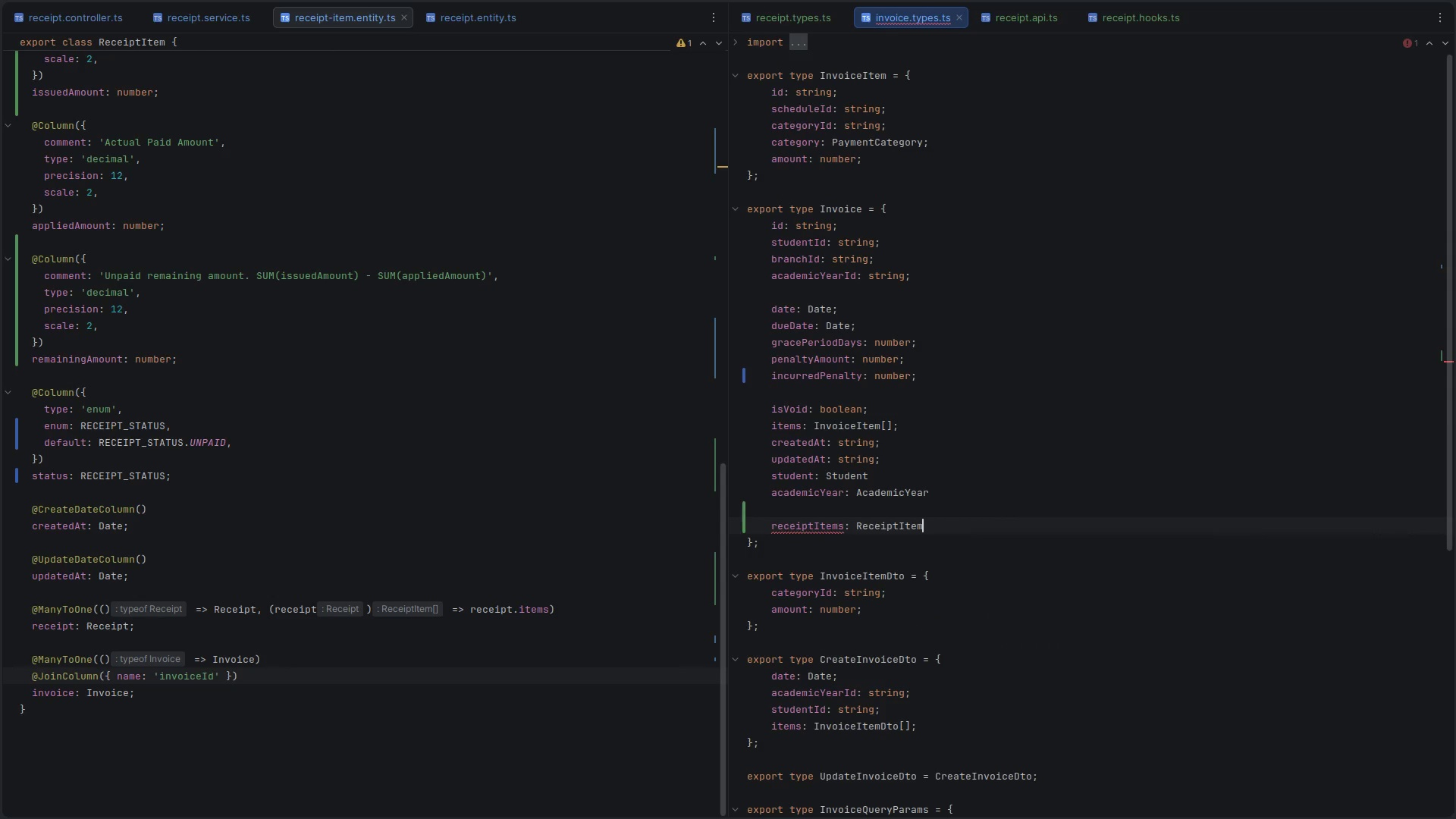 
key(Backspace)
key(Backspace)
key(Backspace)
key(Backspace)
key(Backspace)
key(Backspace)
key(Backspace)
key(Backspace)
type(eipt)
 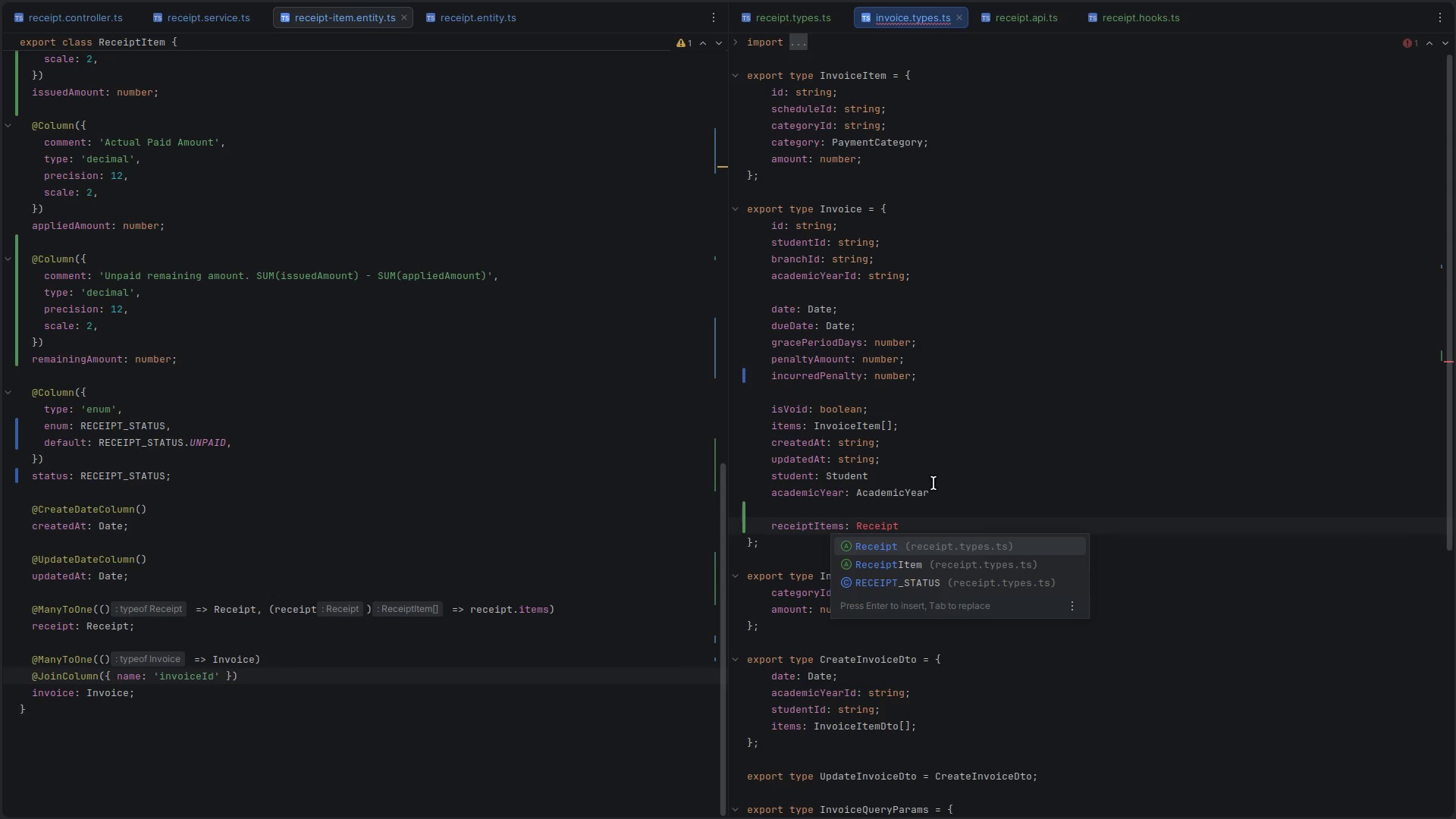 
key(ArrowDown)
 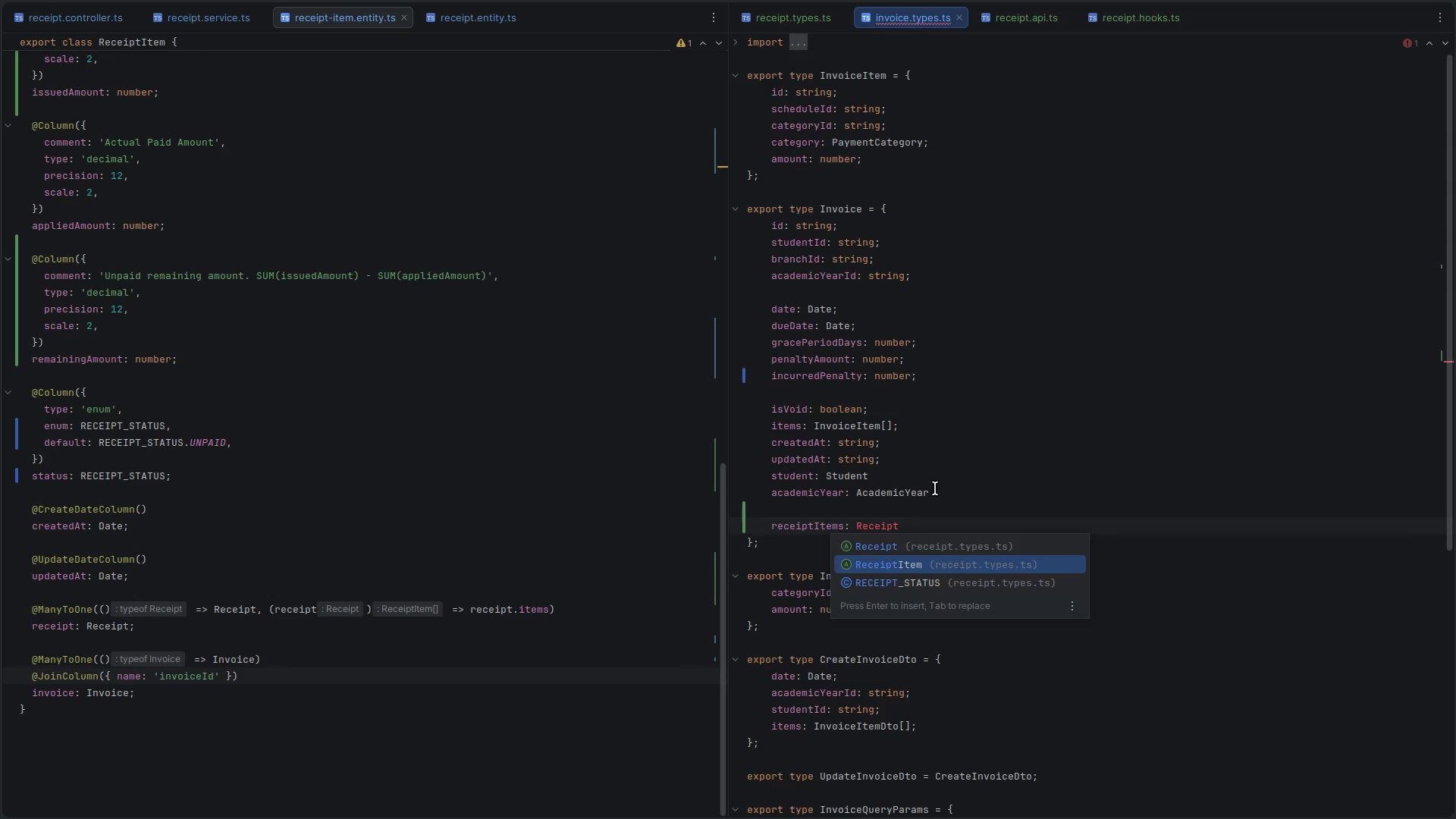 
key(Enter)
 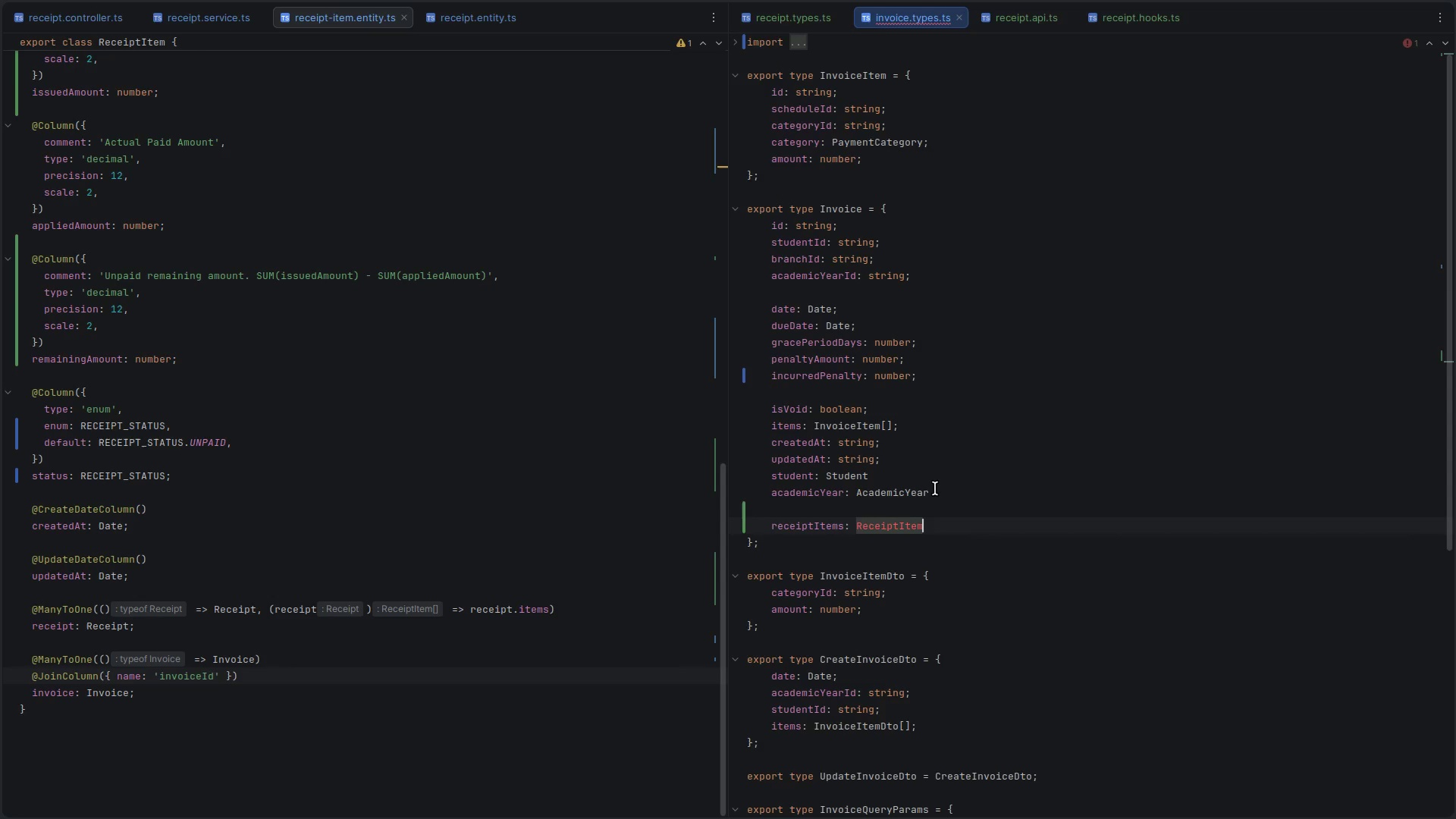 
key(BracketLeft)
 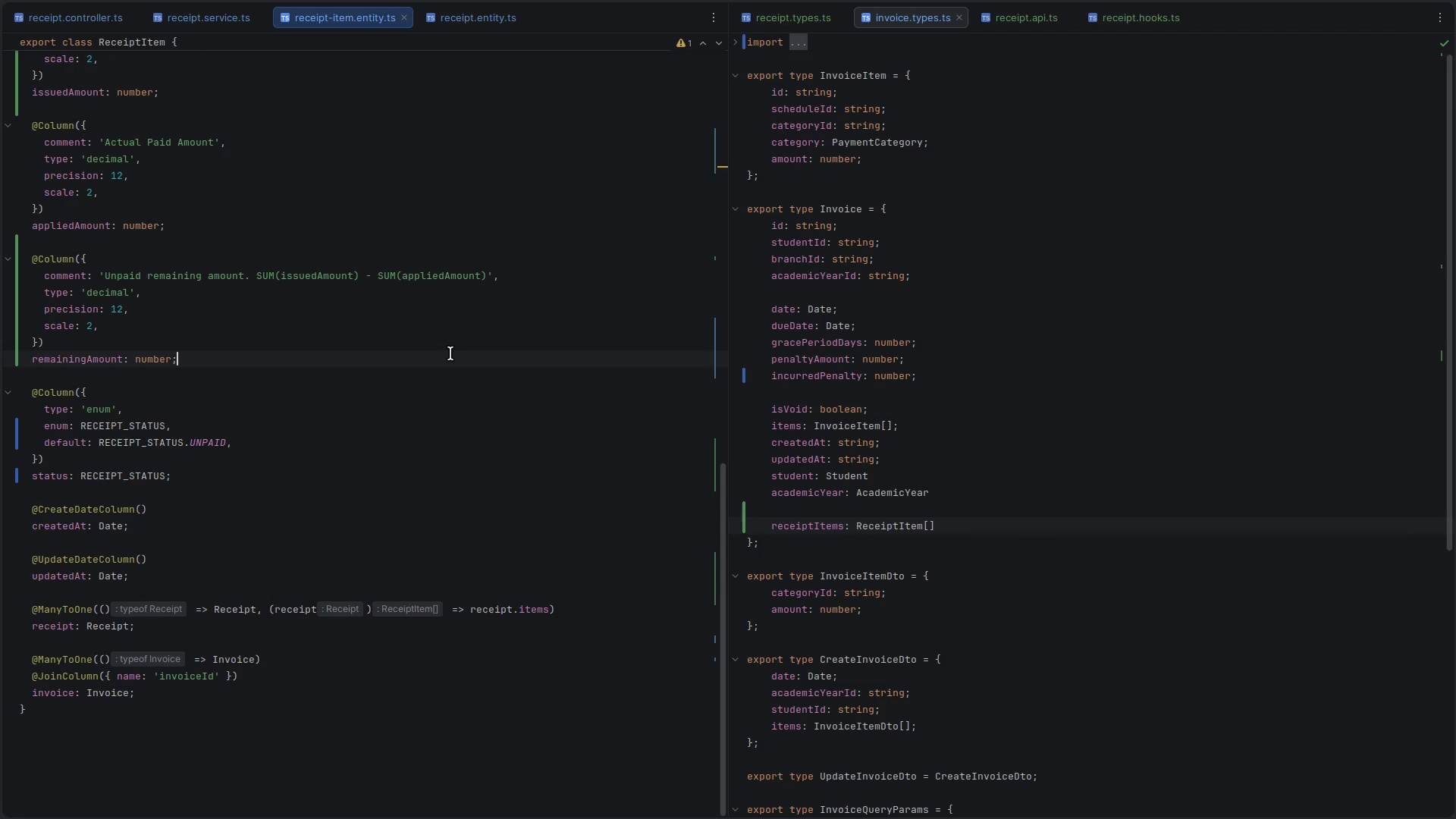 
key(Control+P)
 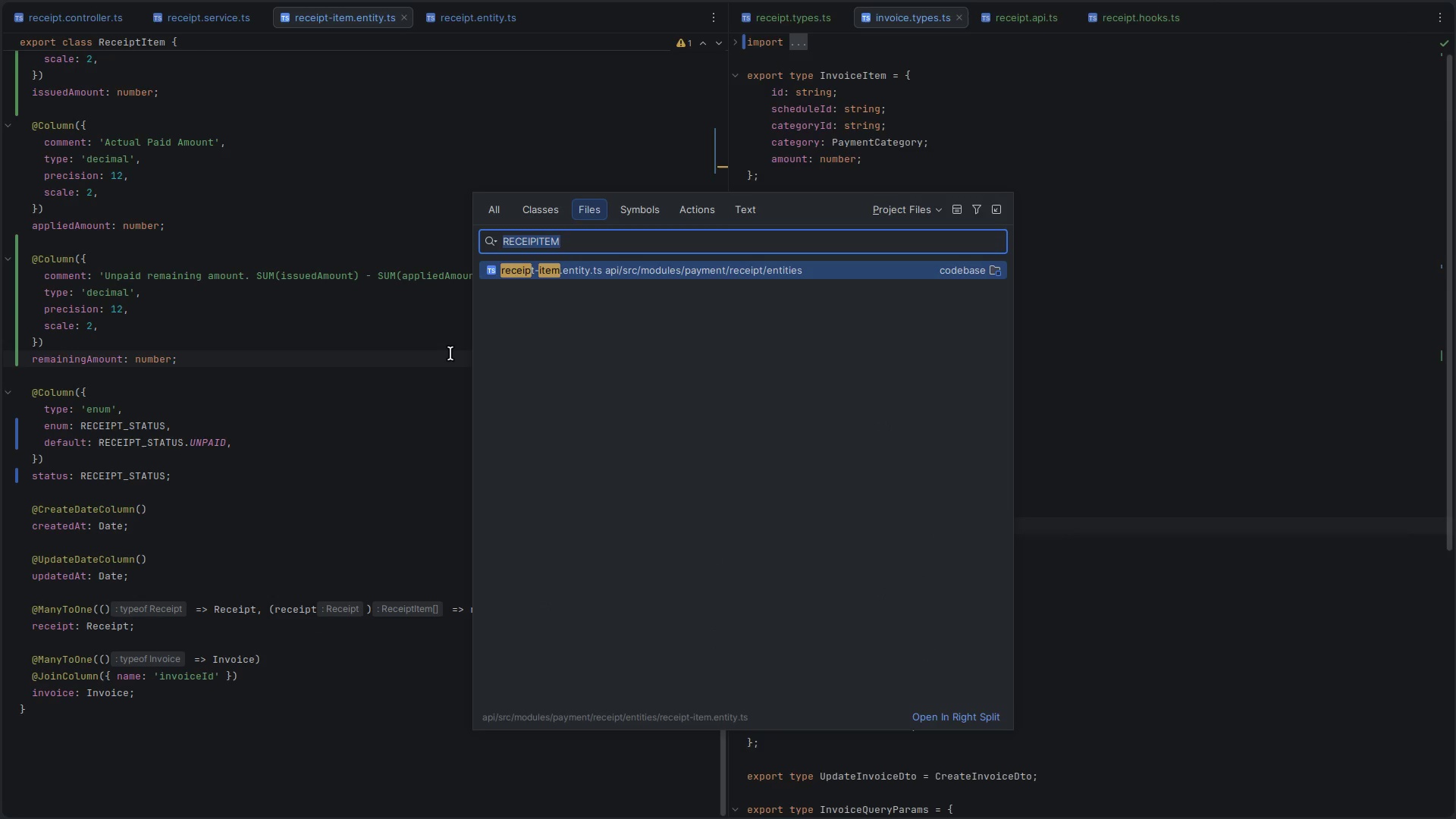 
type(inoi)
key(Backspace)
key(Backspace)
type(voice.ent)
 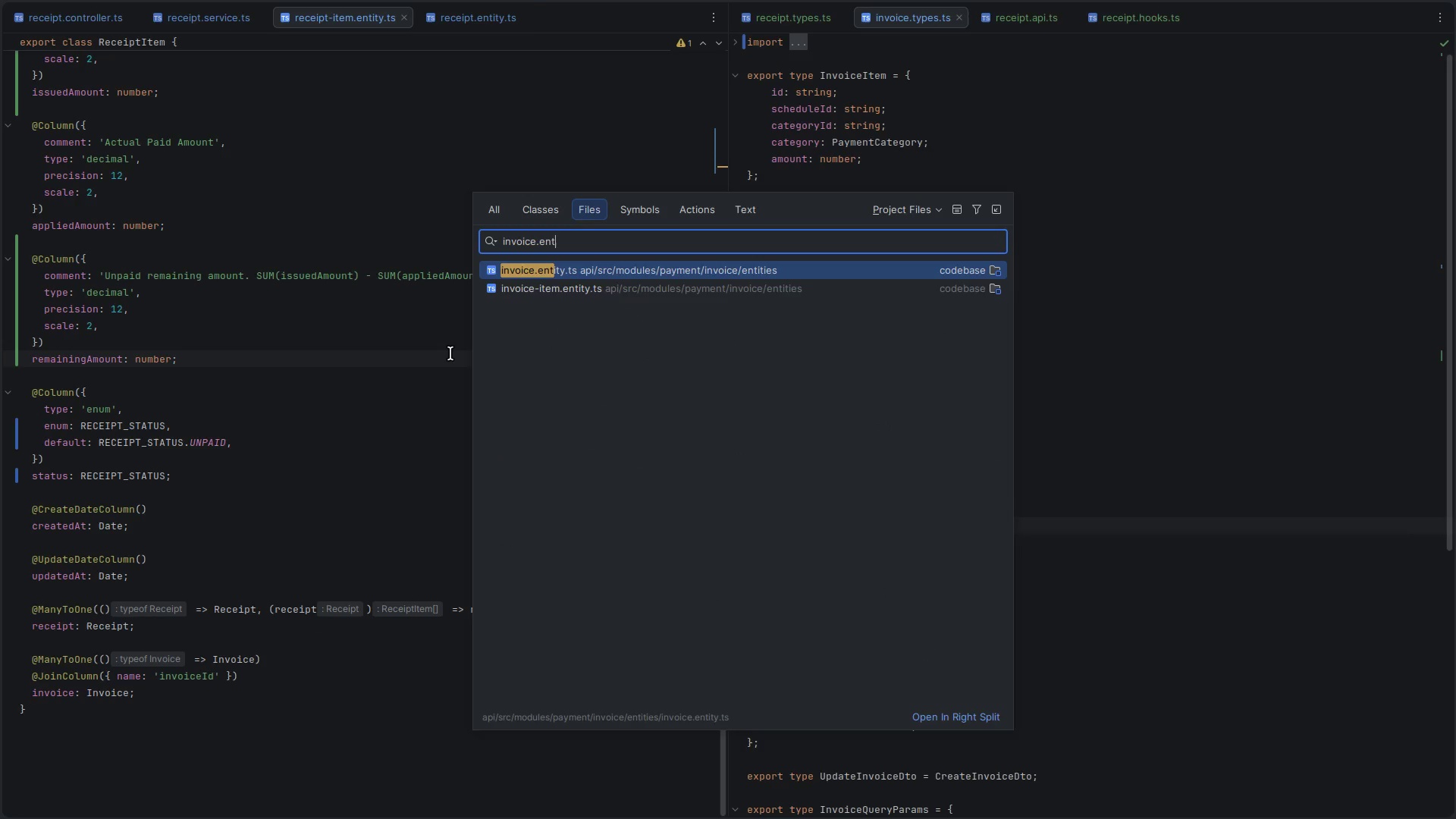 
key(Enter)
 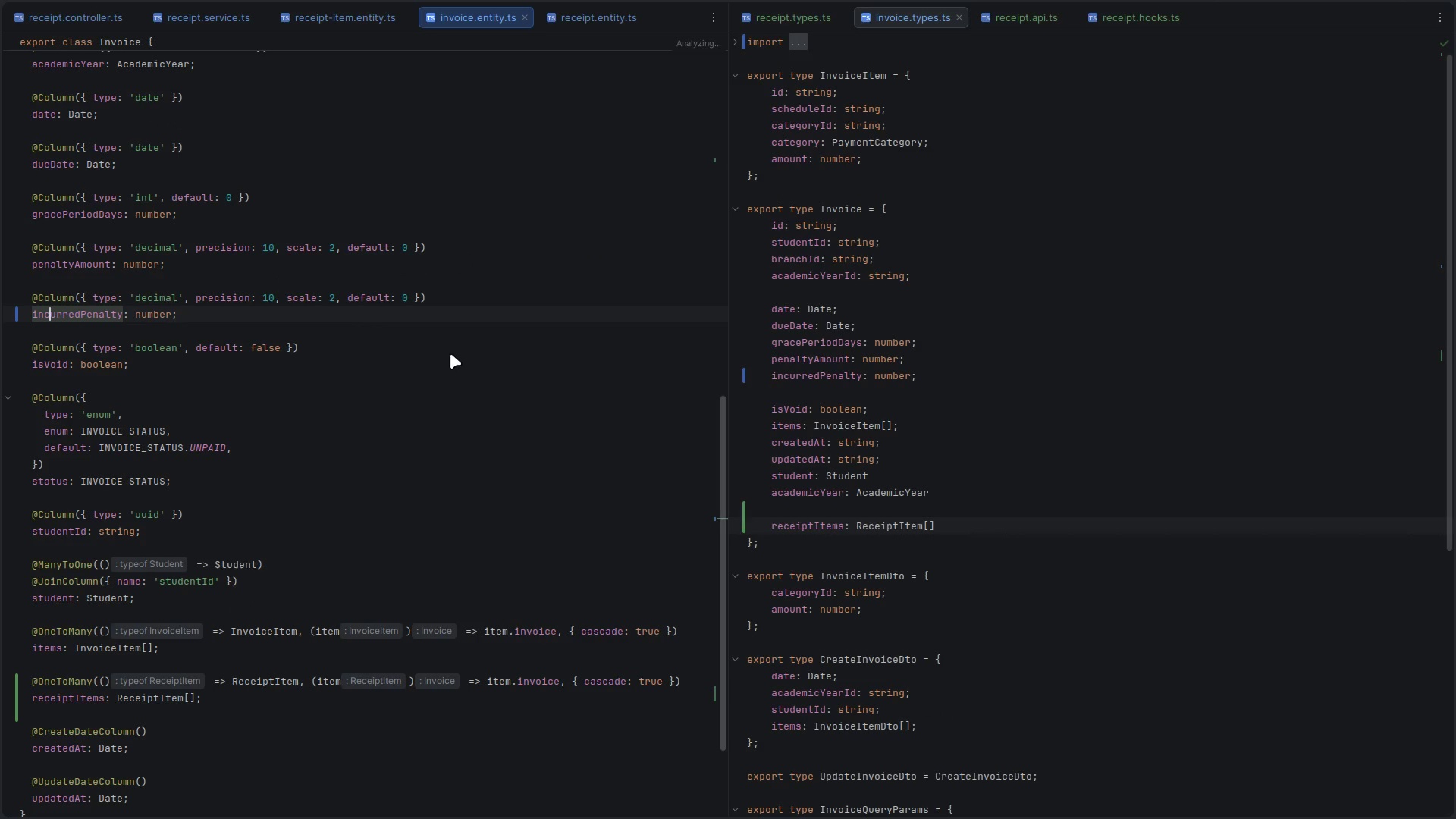 
scroll: coordinate [441, 422], scroll_direction: down, amount: 7.0
 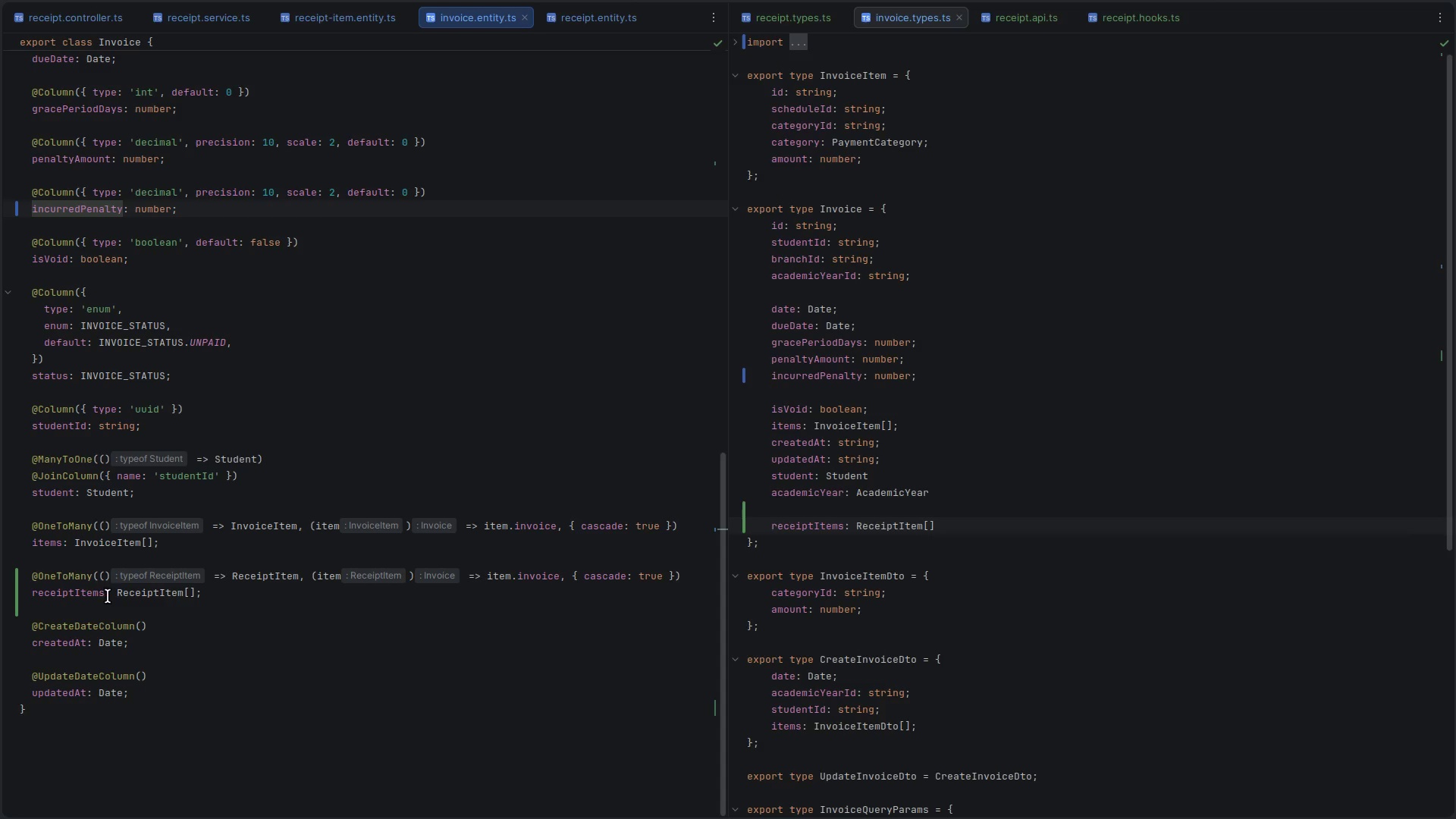 
double_click([83, 593])
 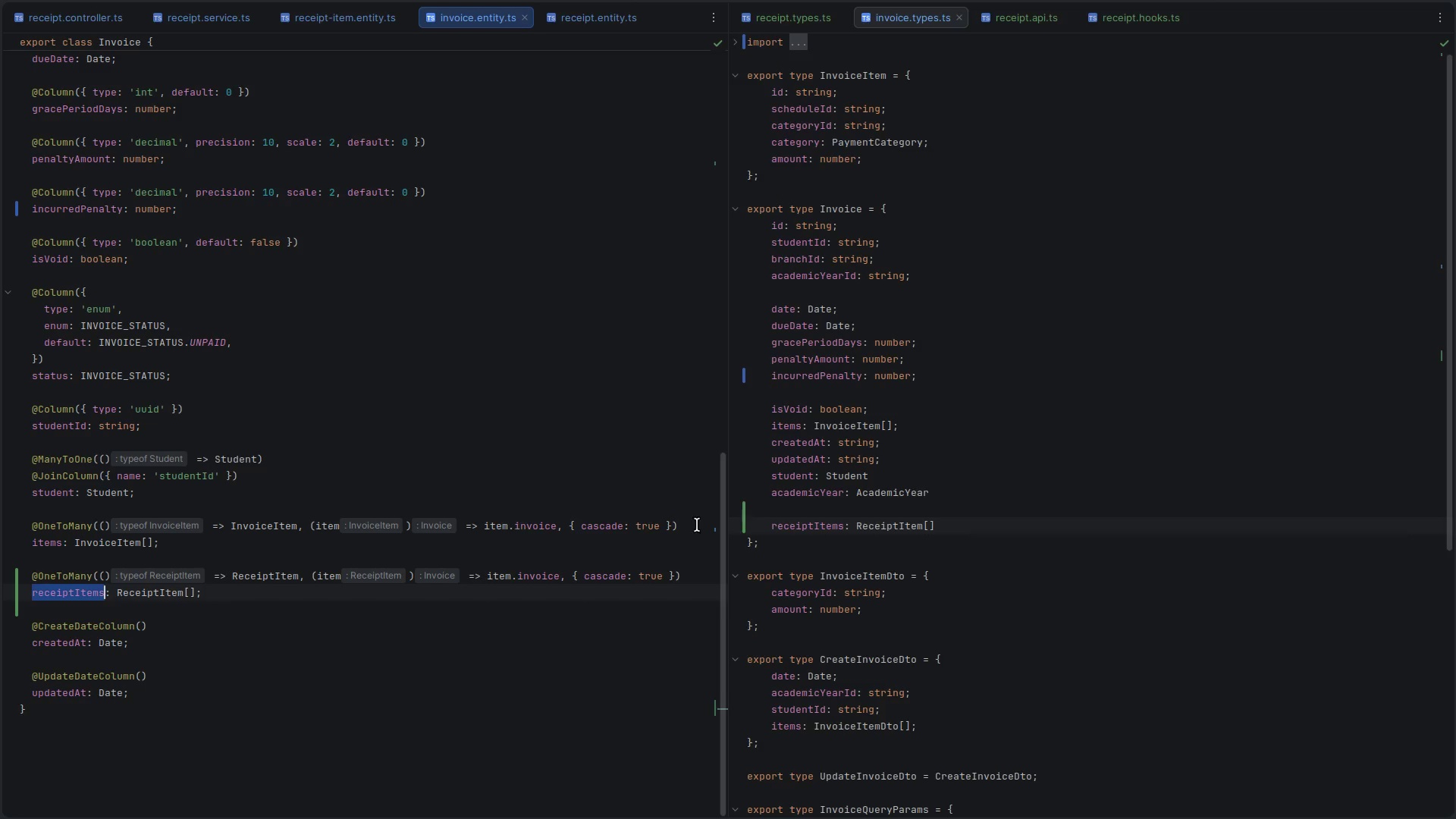 
key(Control+C)
 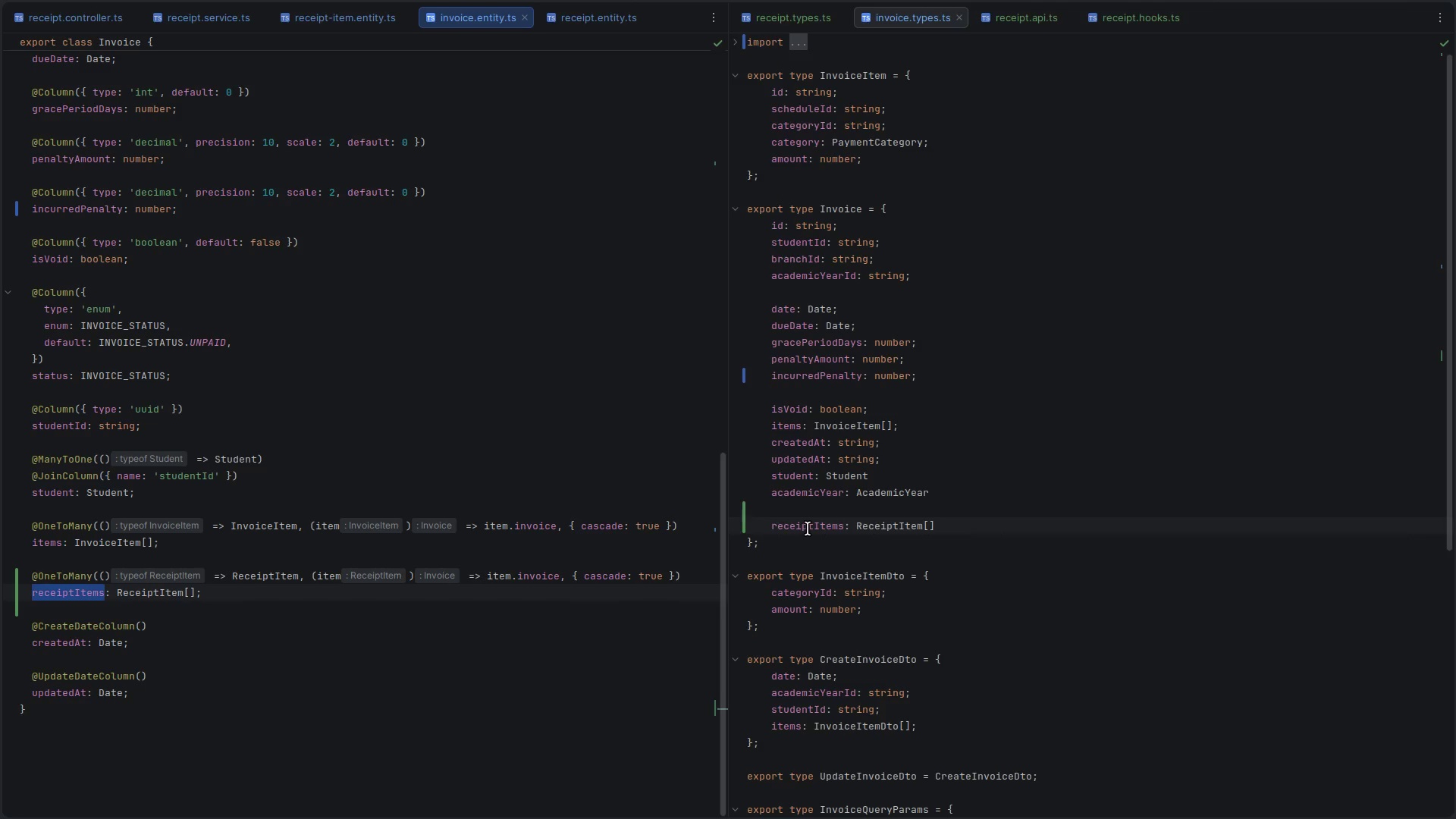 
double_click([808, 529])
 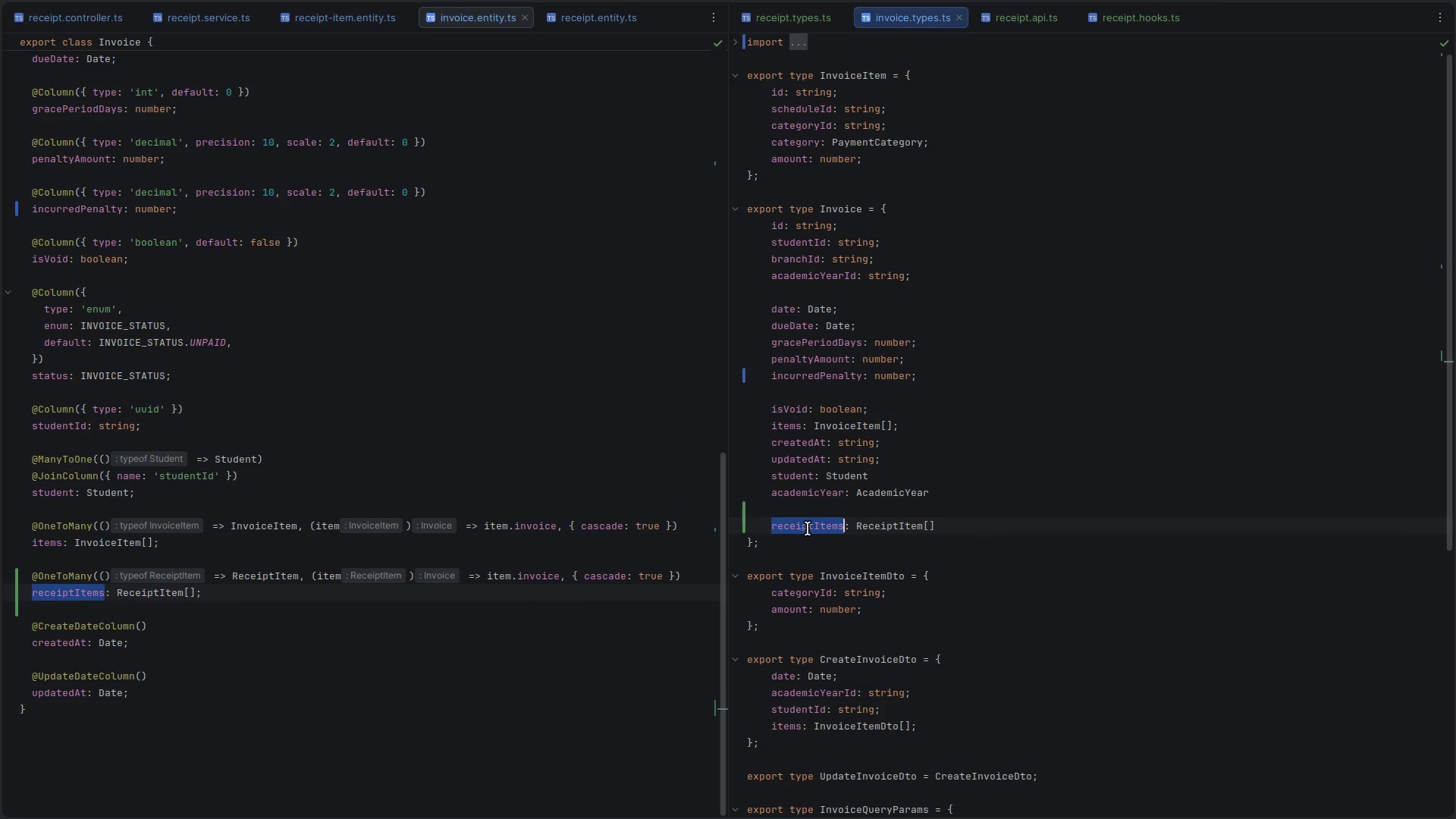 
key(Control+V)
 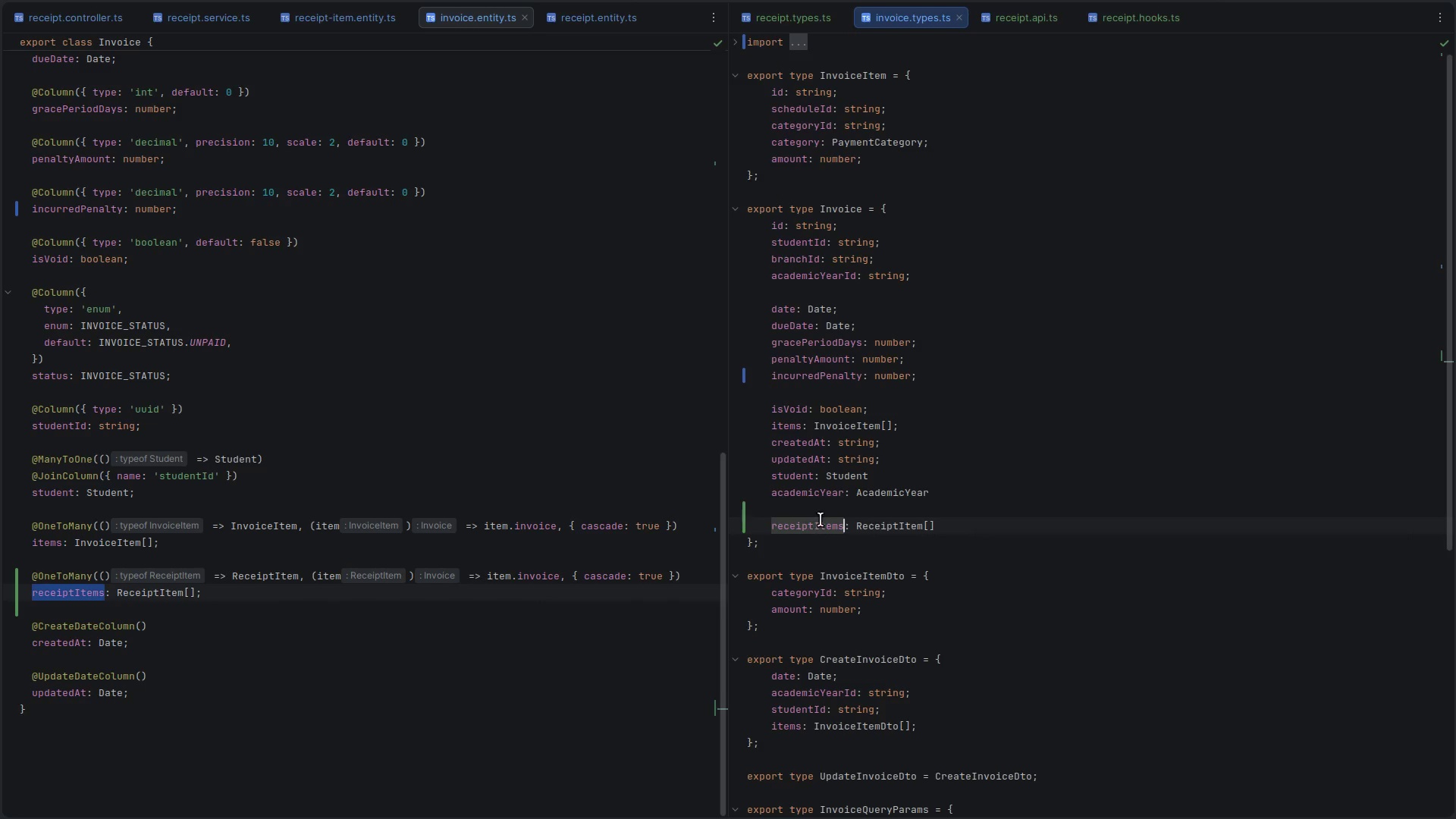 
left_click([832, 512])
 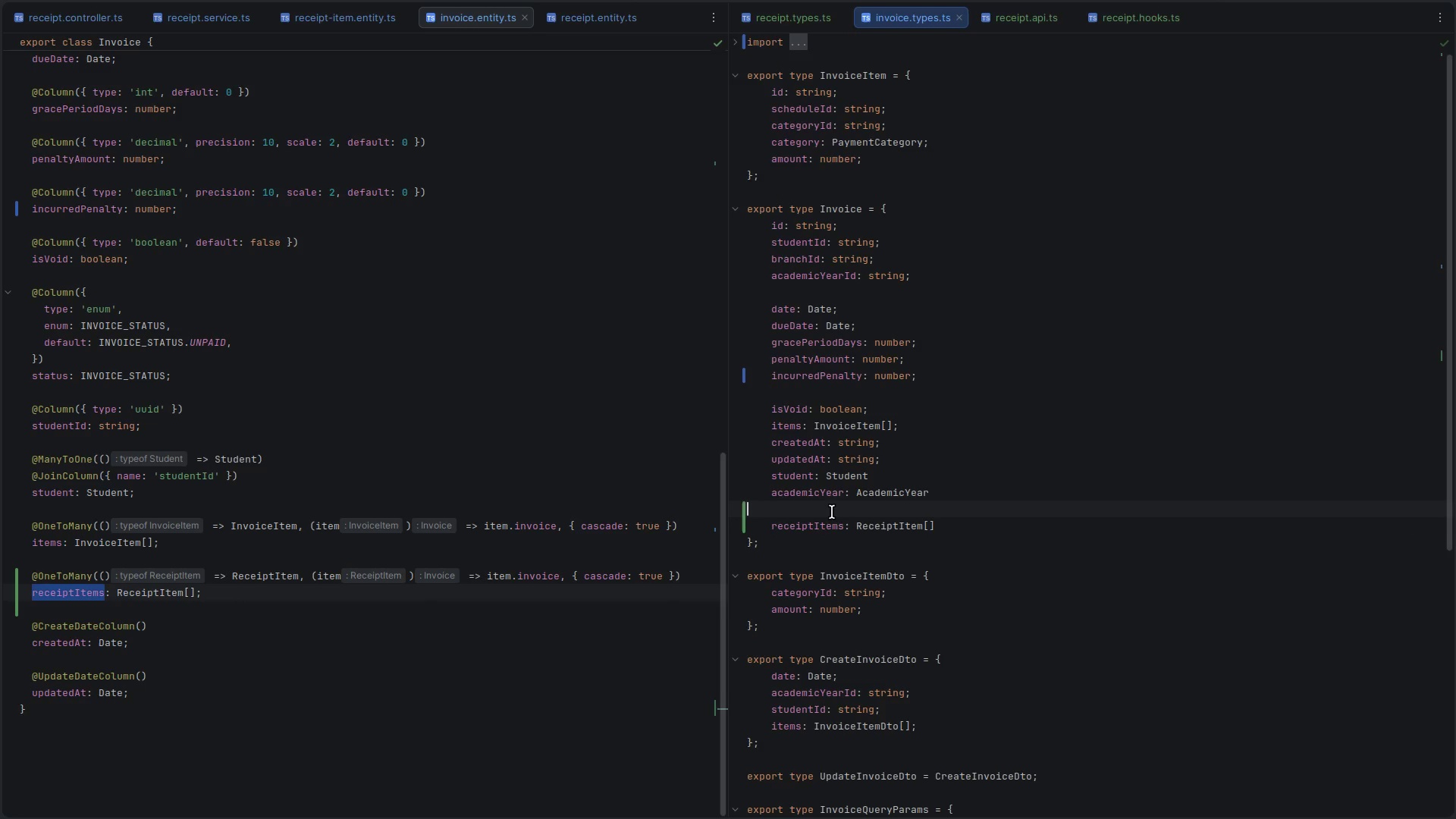 
key(Control+ControlLeft)
 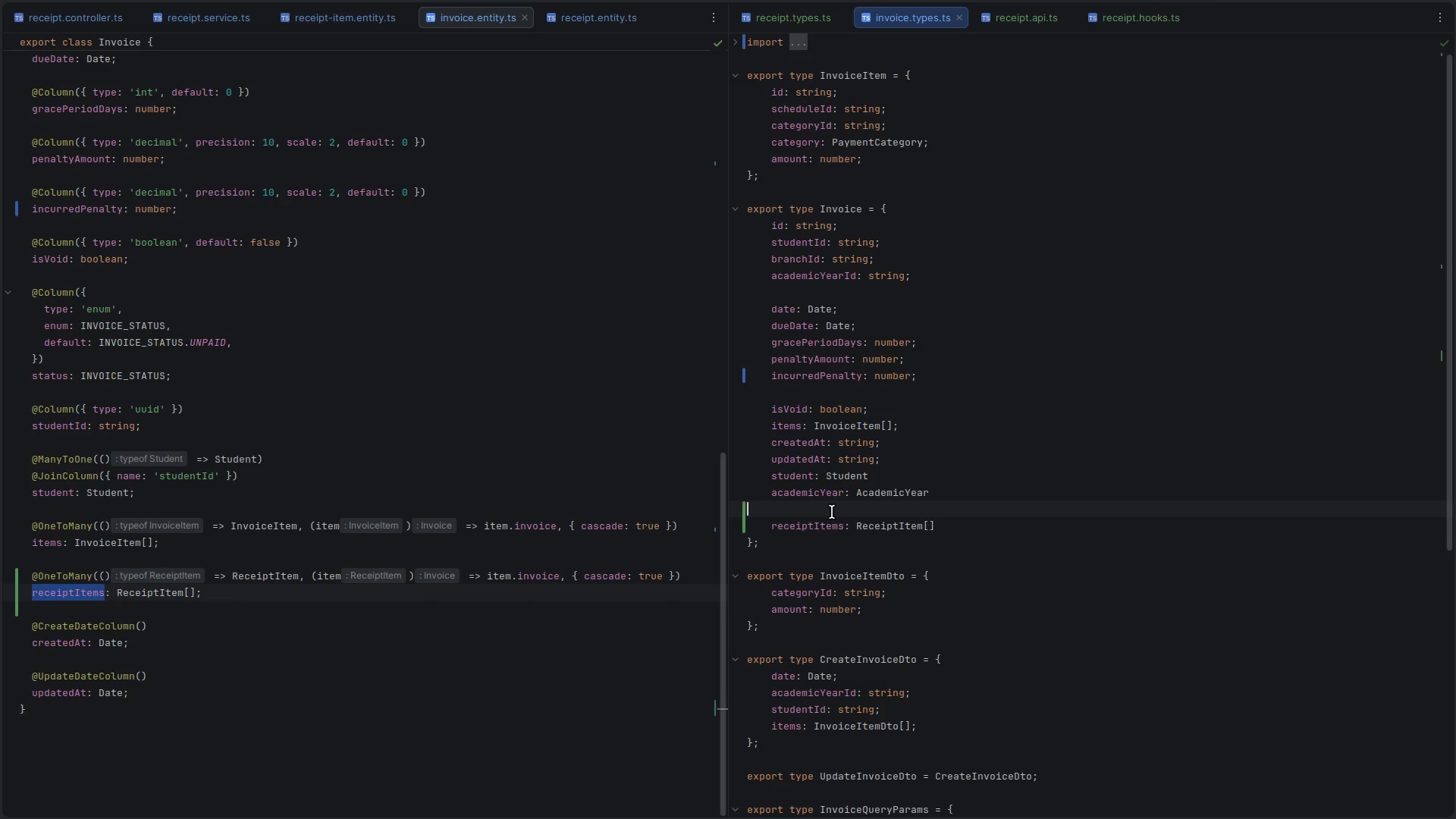 
key(Control+X)
 